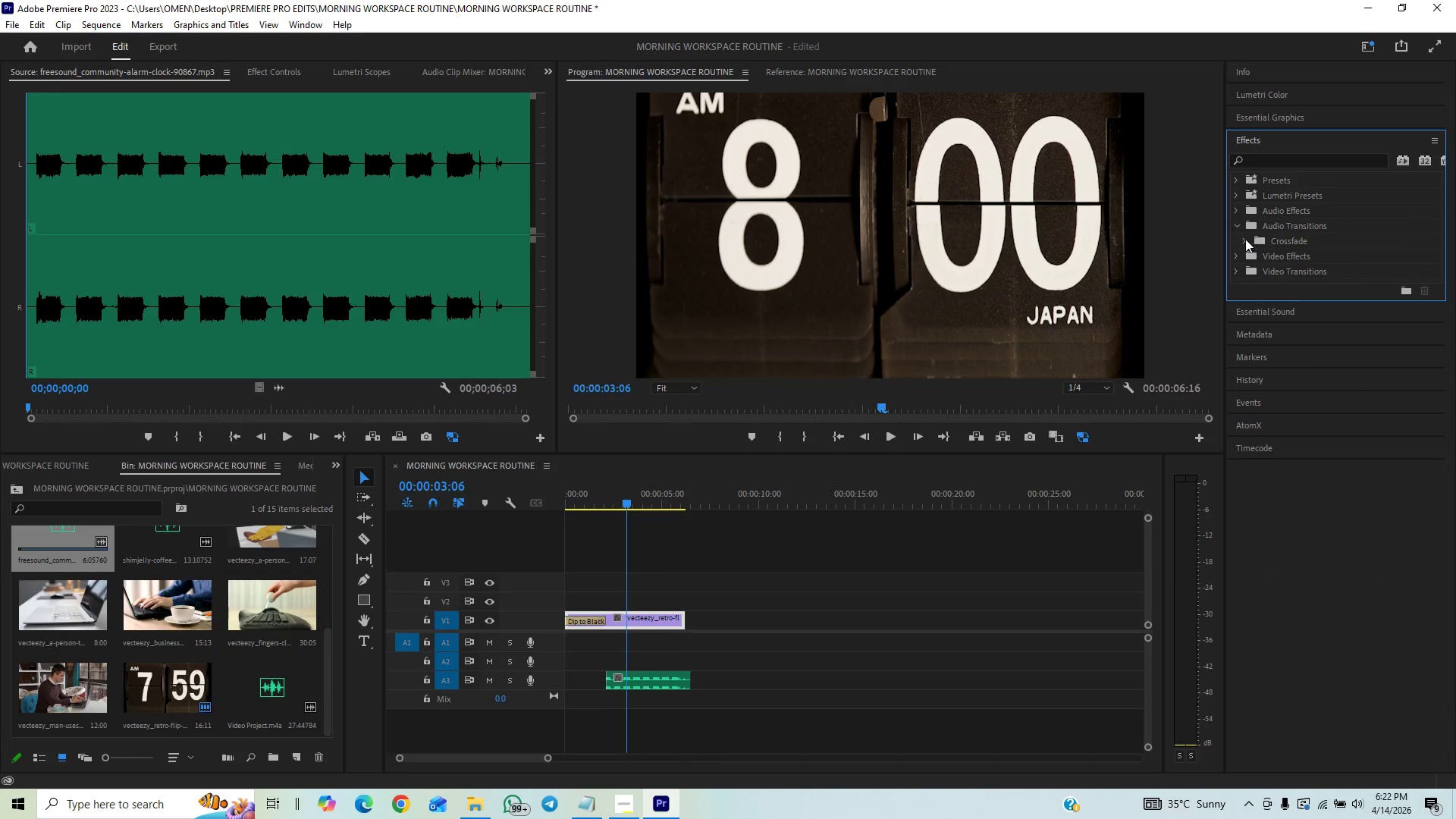 
left_click([1243, 239])
 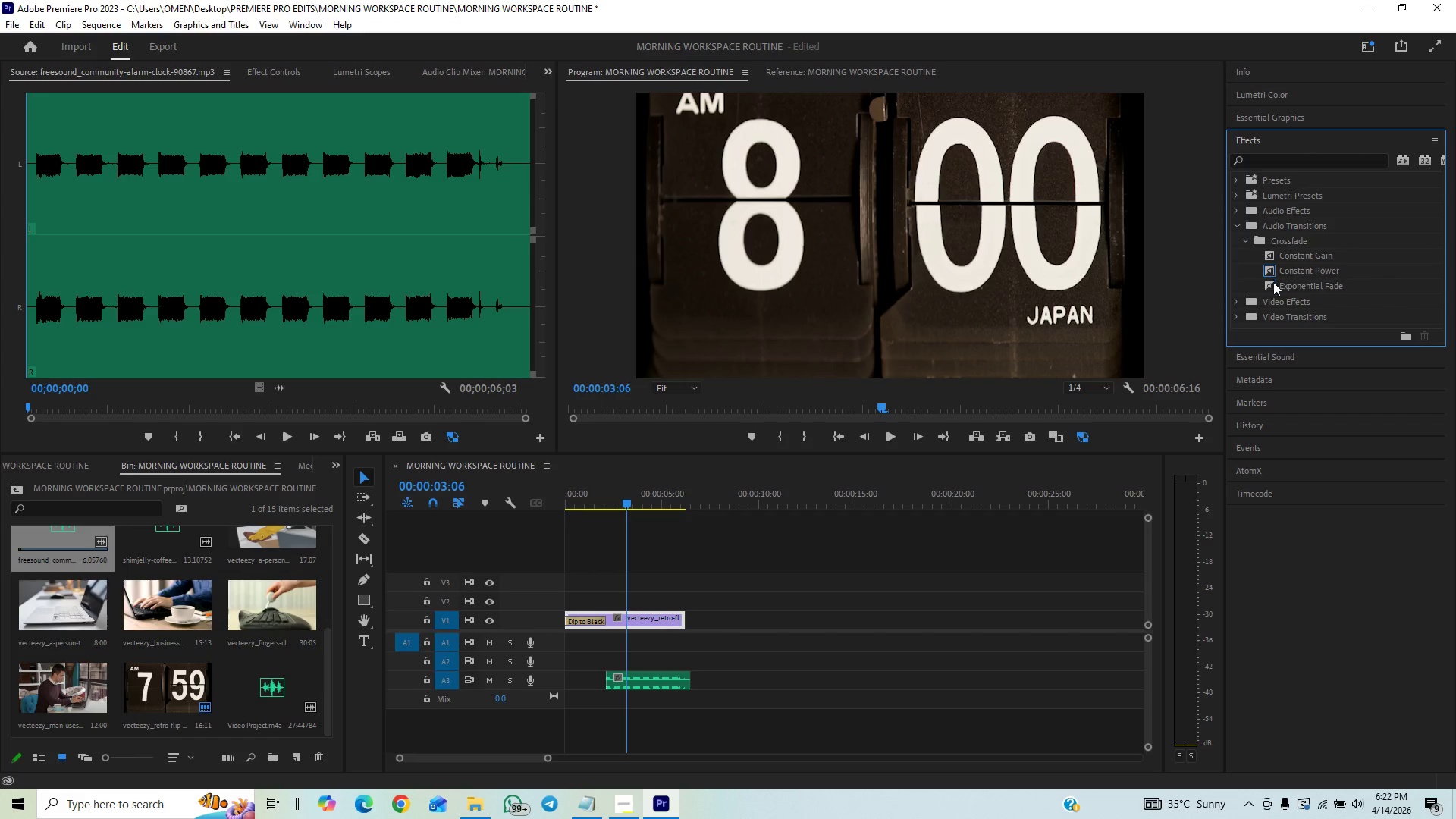 
left_click_drag(start_coordinate=[1272, 285], to_coordinate=[610, 673])
 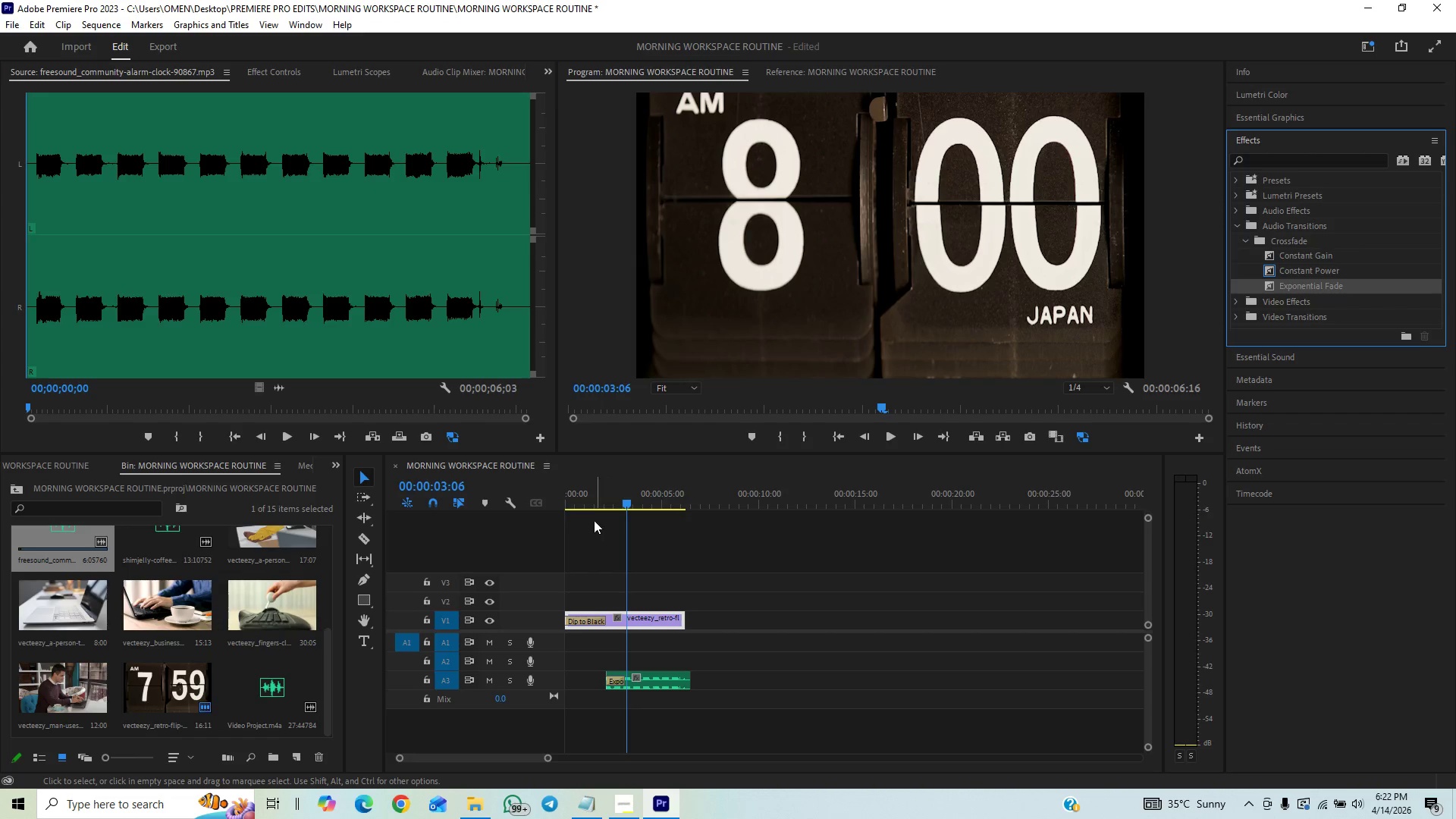 
left_click([590, 501])
 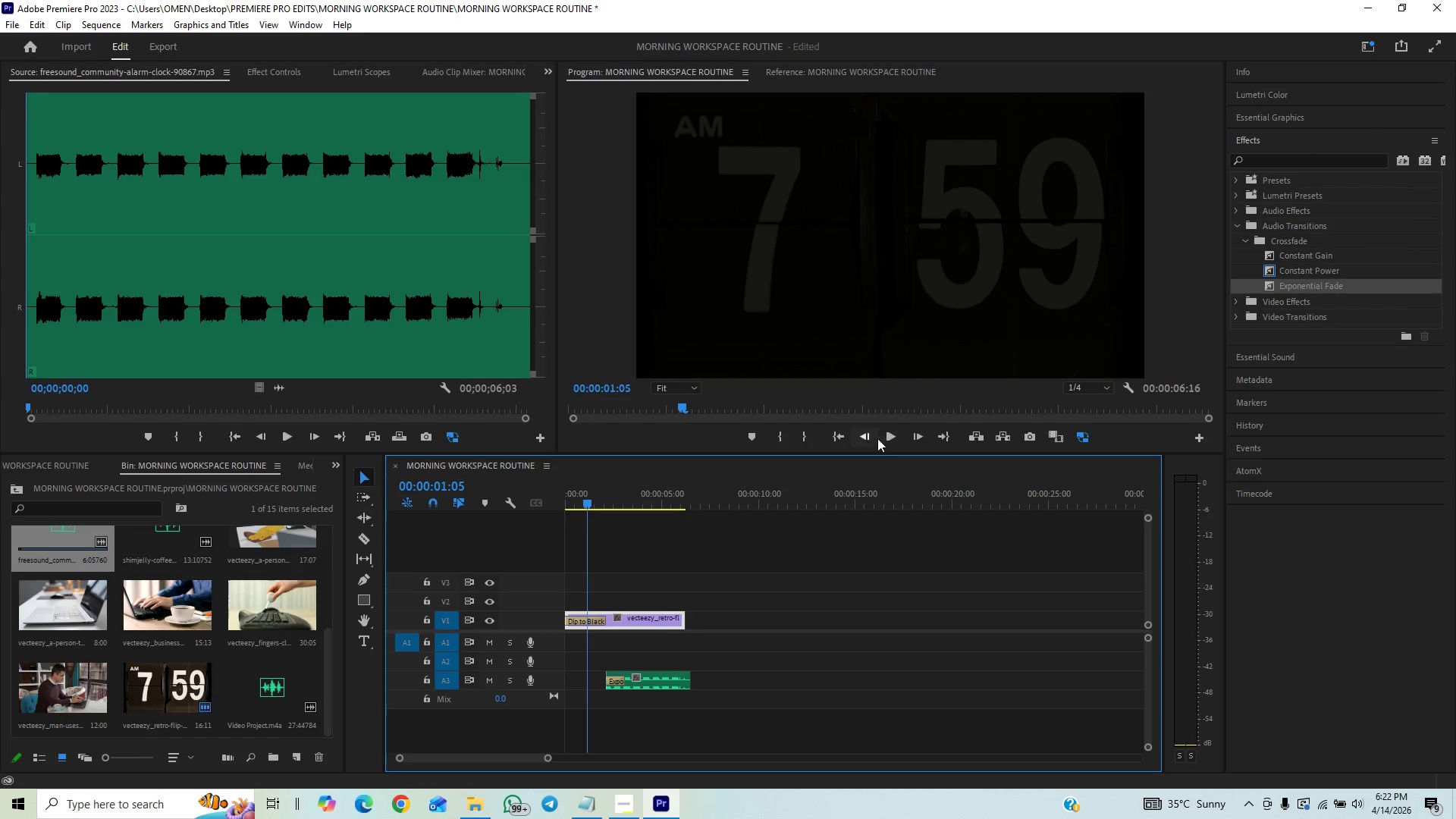 
left_click([893, 438])
 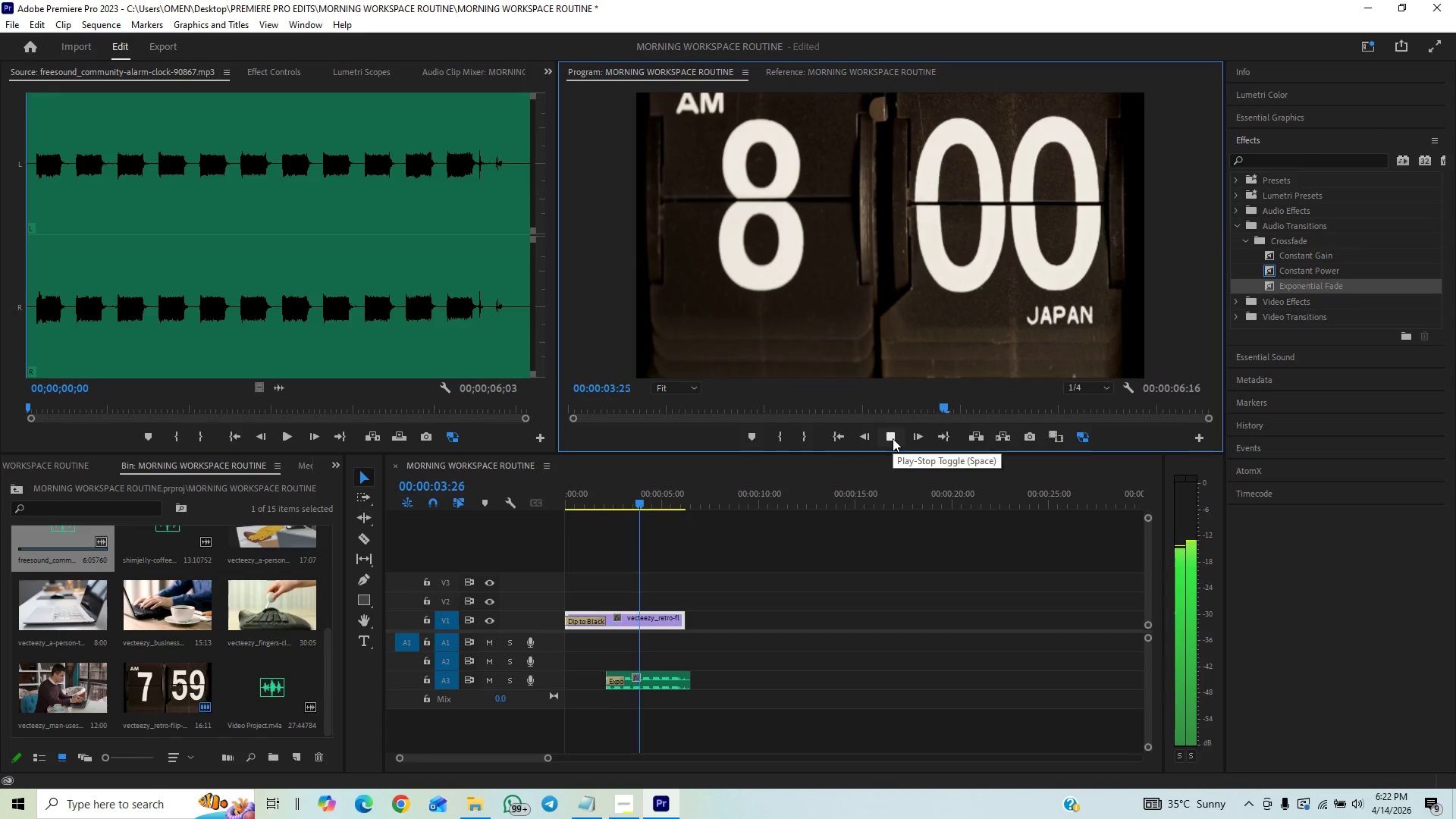 
left_click([893, 438])
 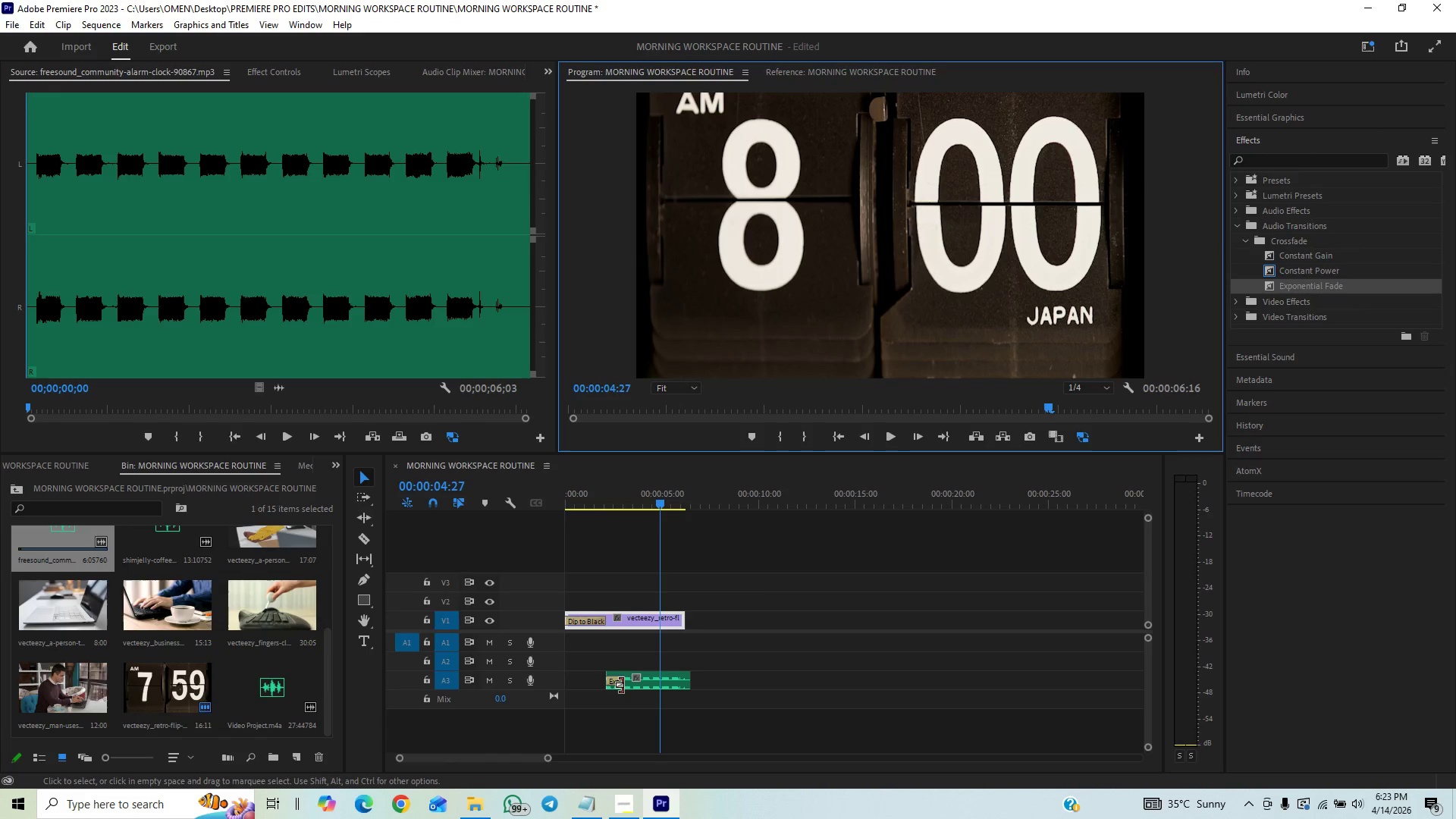 
left_click_drag(start_coordinate=[620, 682], to_coordinate=[635, 682])
 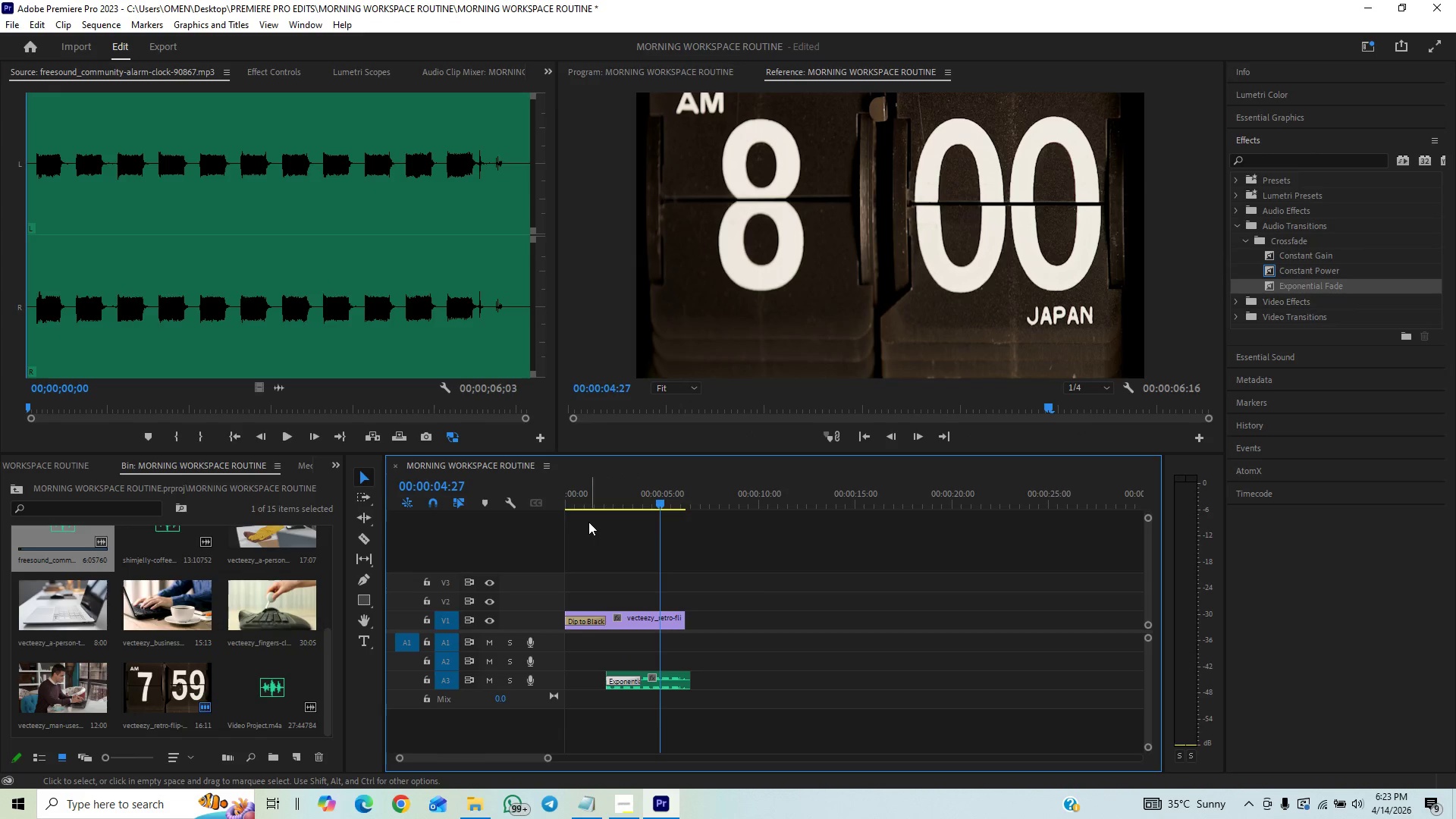 
left_click([589, 505])
 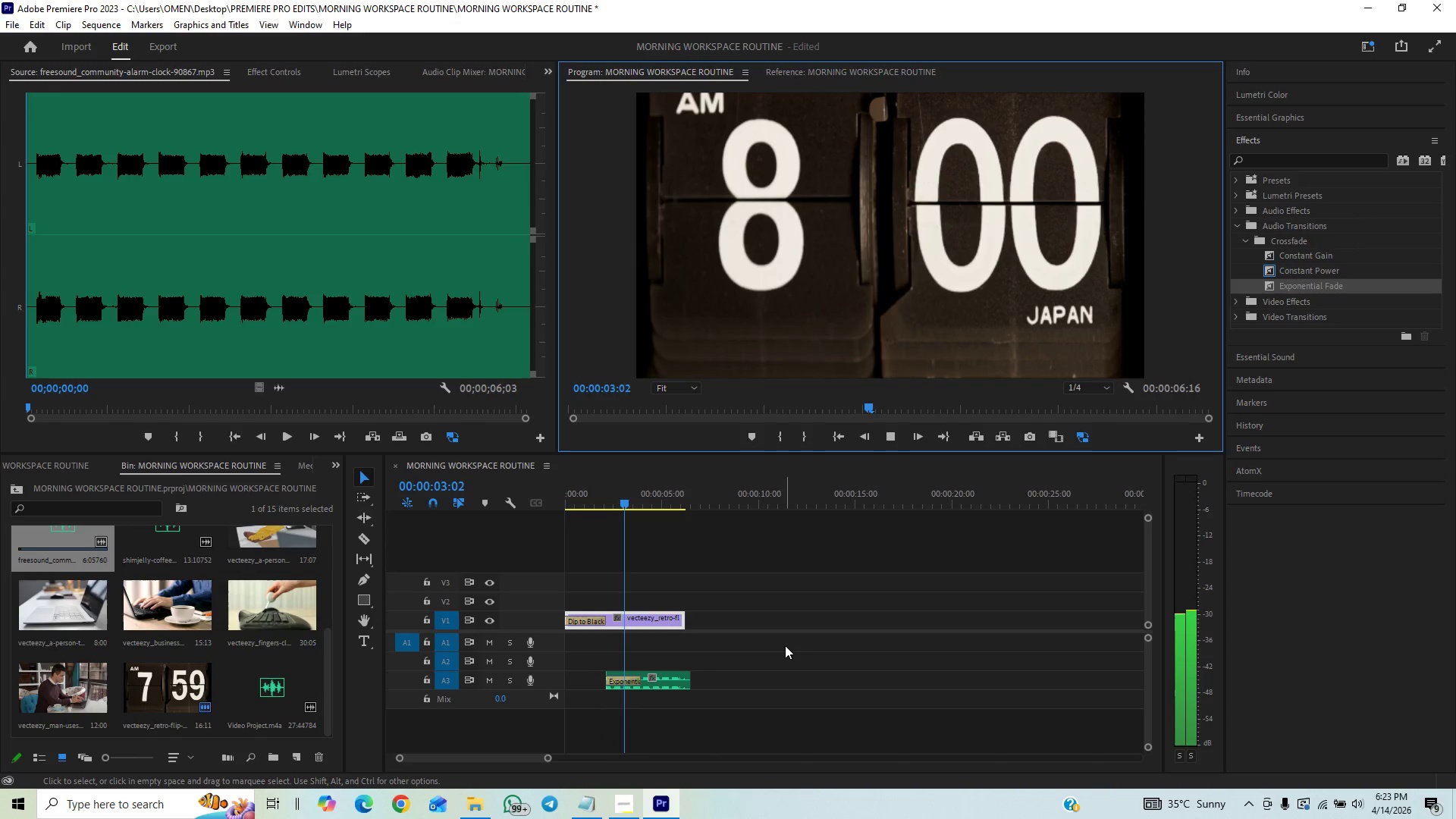 
left_click_drag(start_coordinate=[595, 494], to_coordinate=[494, 522])
 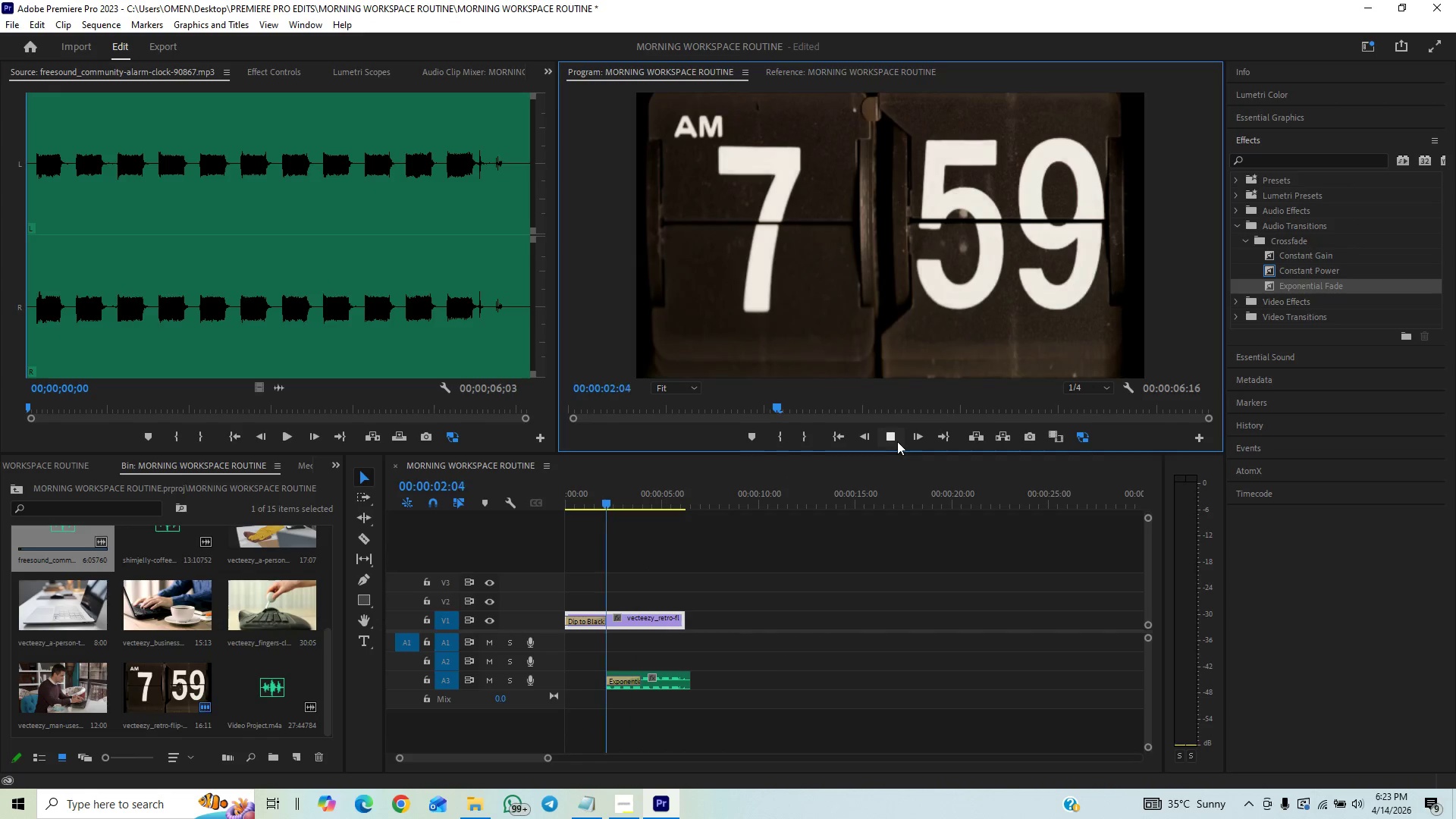 
left_click([897, 441])
 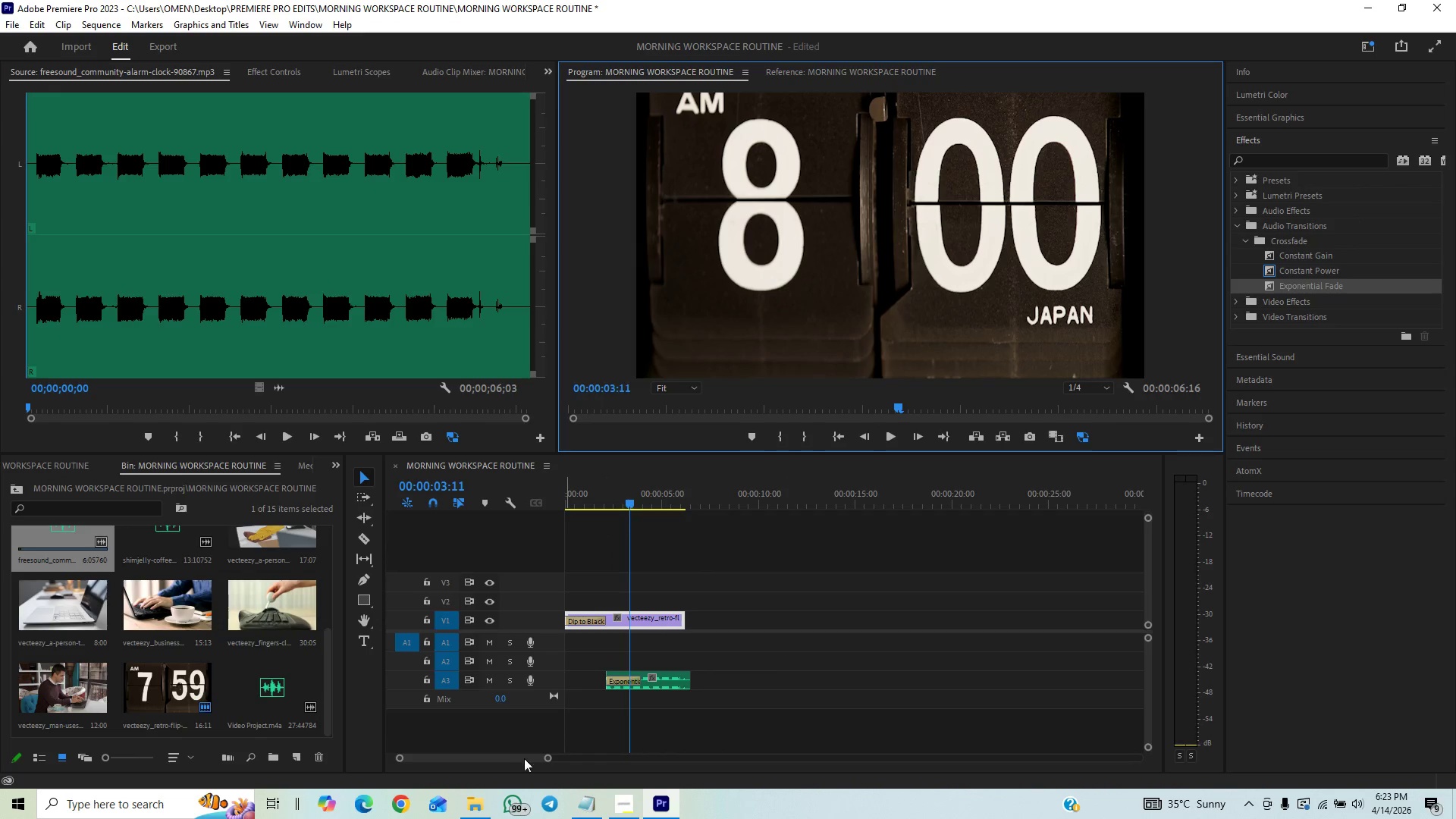 
left_click_drag(start_coordinate=[546, 761], to_coordinate=[522, 771])
 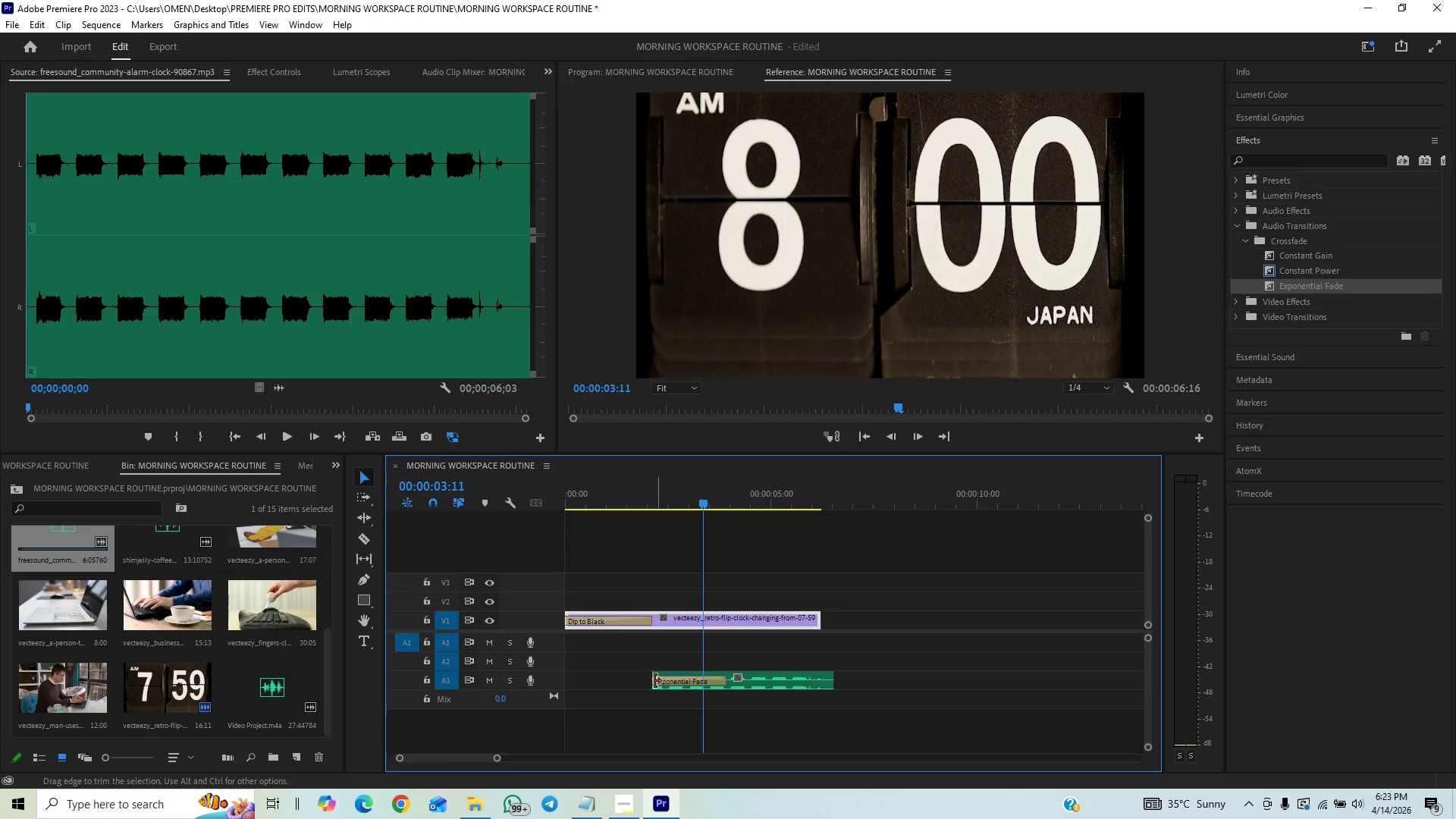 
left_click_drag(start_coordinate=[654, 681], to_coordinate=[667, 683])
 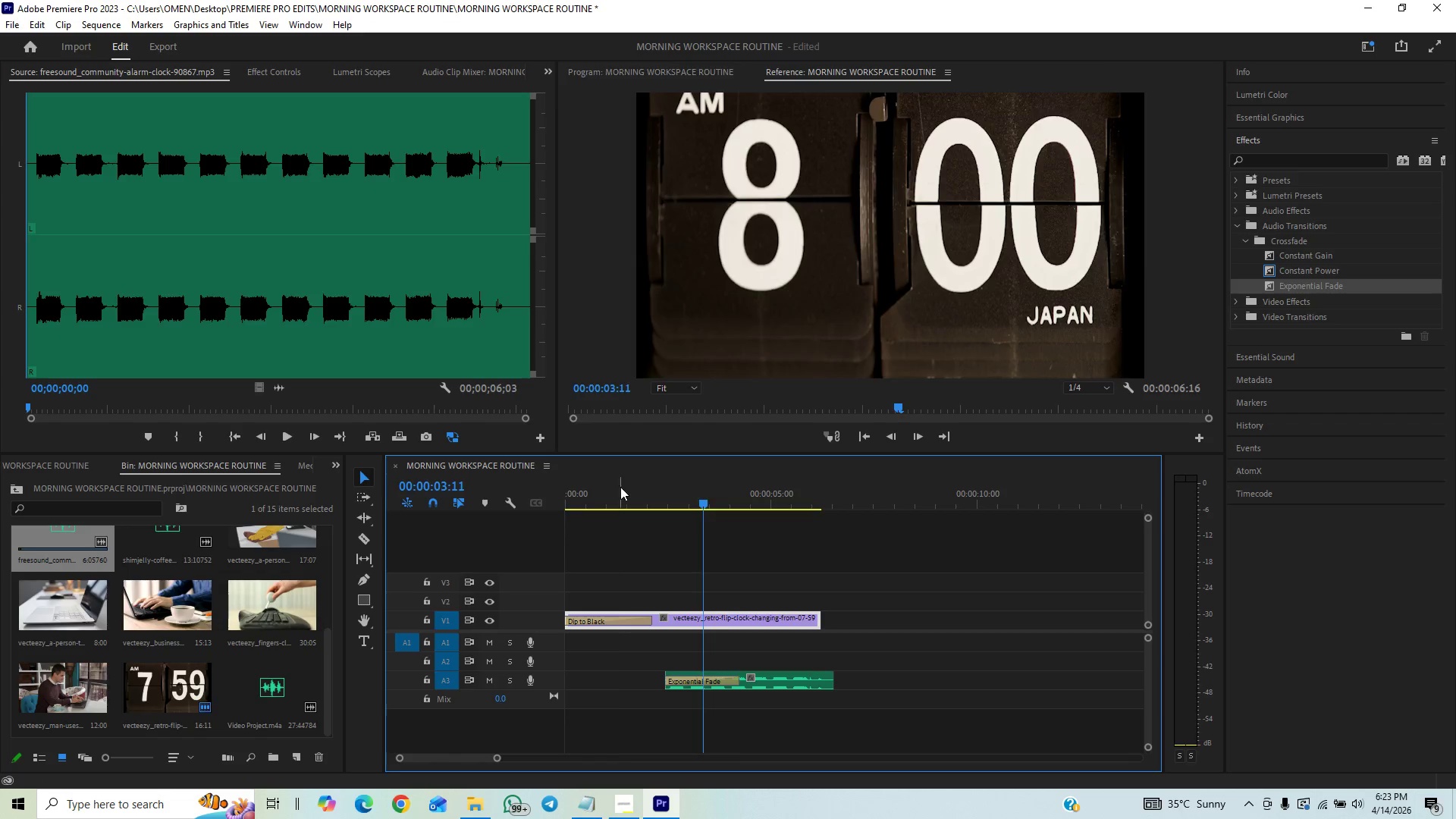 
left_click([620, 487])
 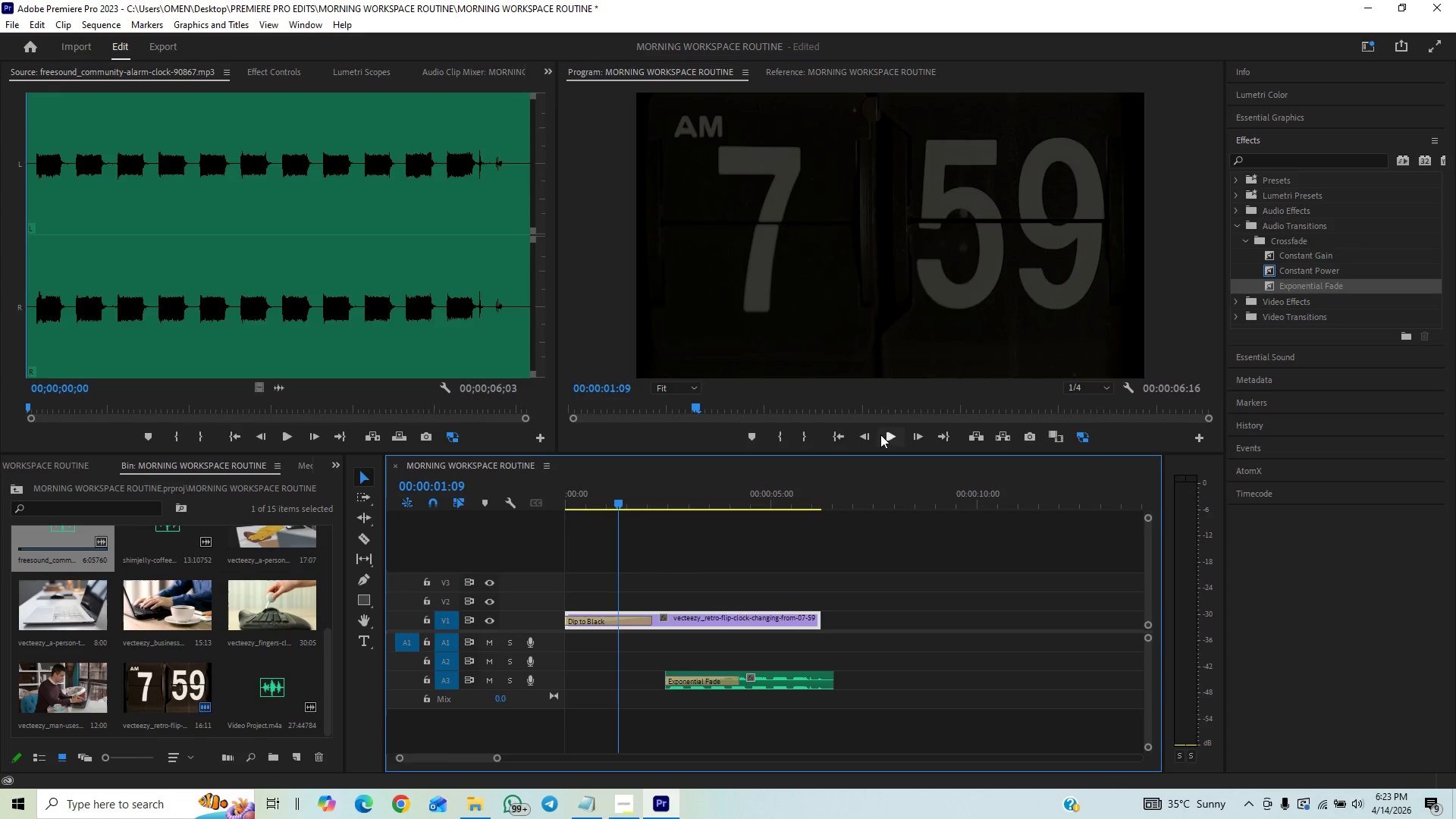 
left_click([892, 431])
 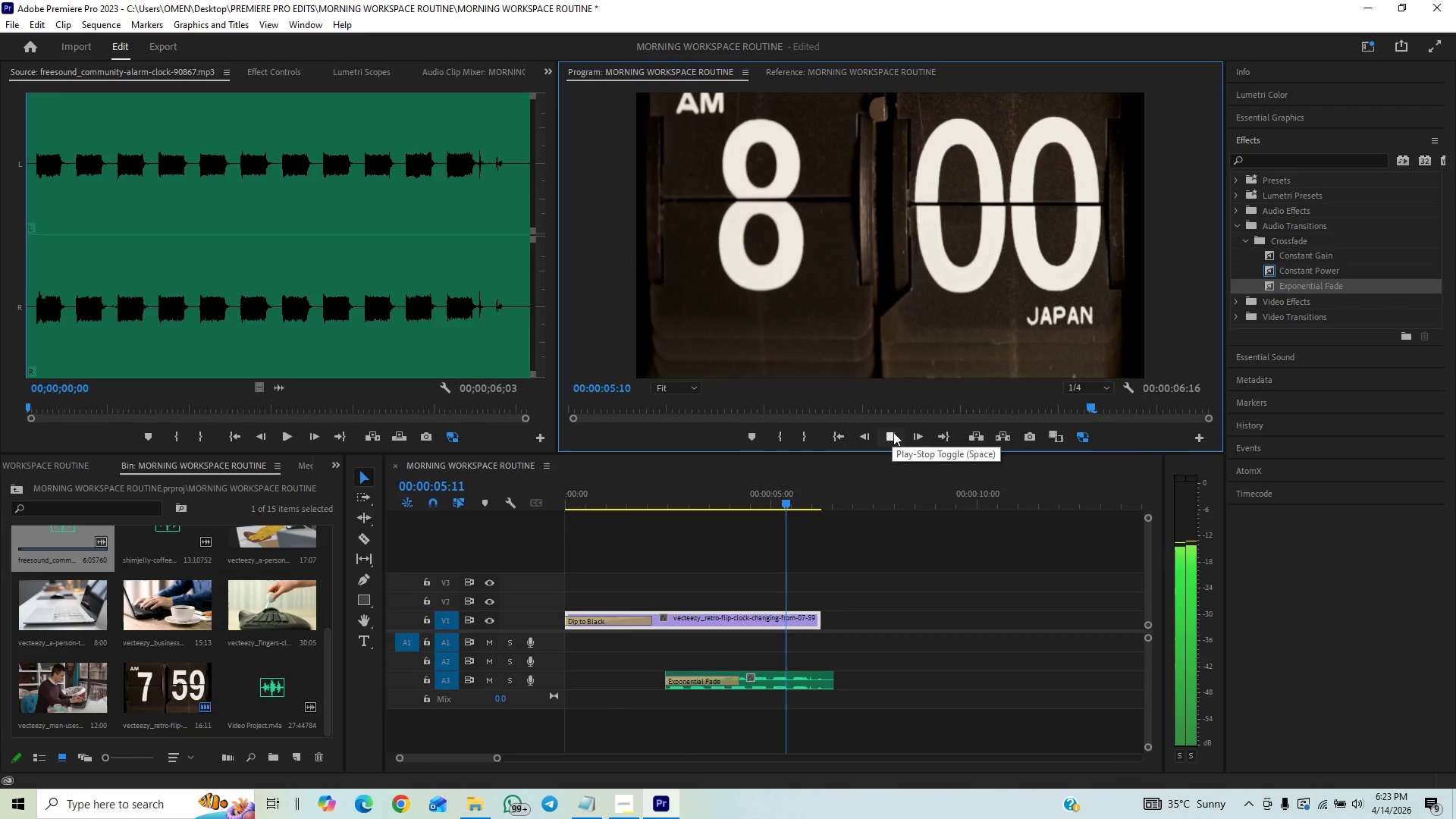 
wait(5.48)
 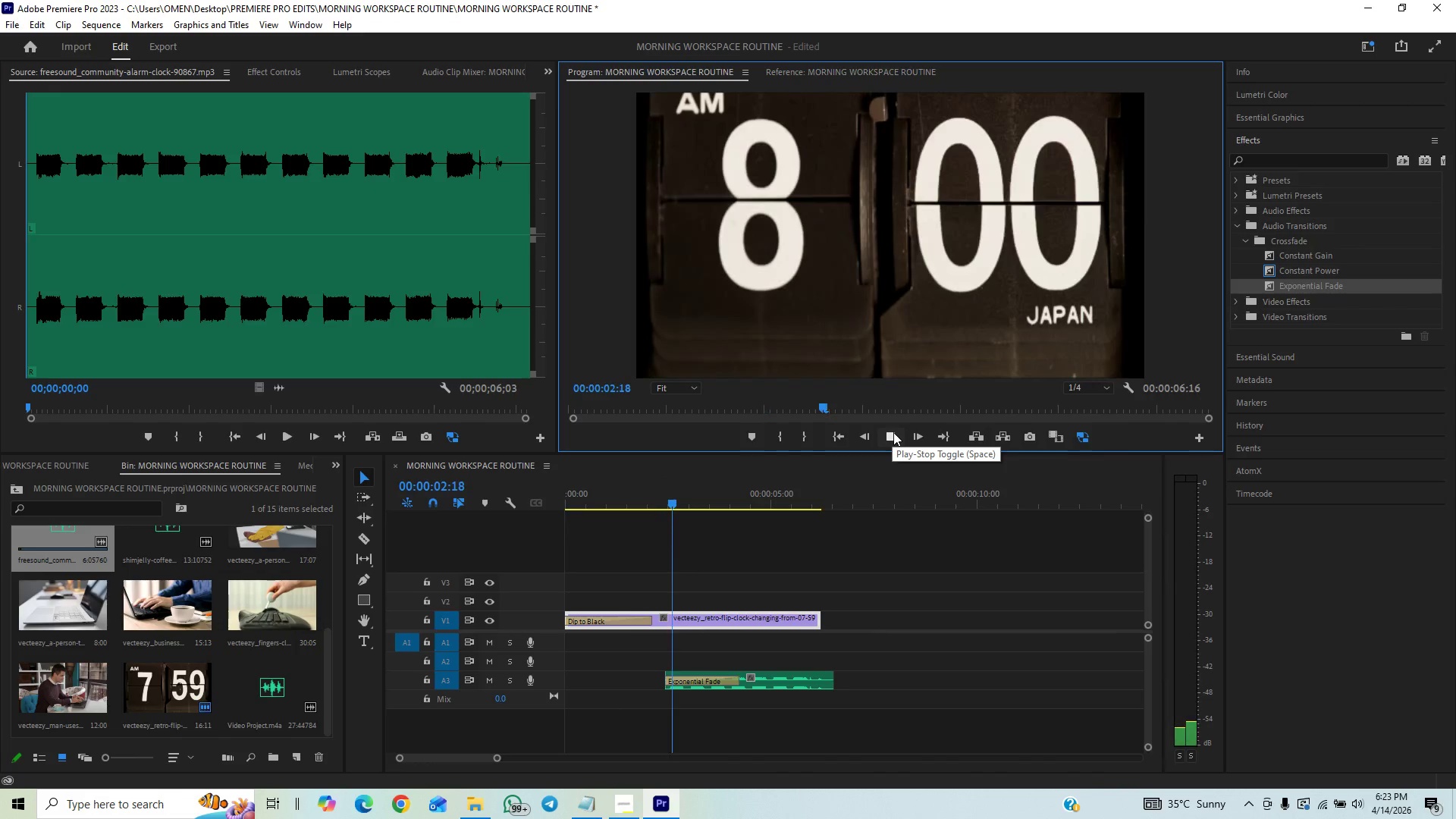 
left_click([893, 432])
 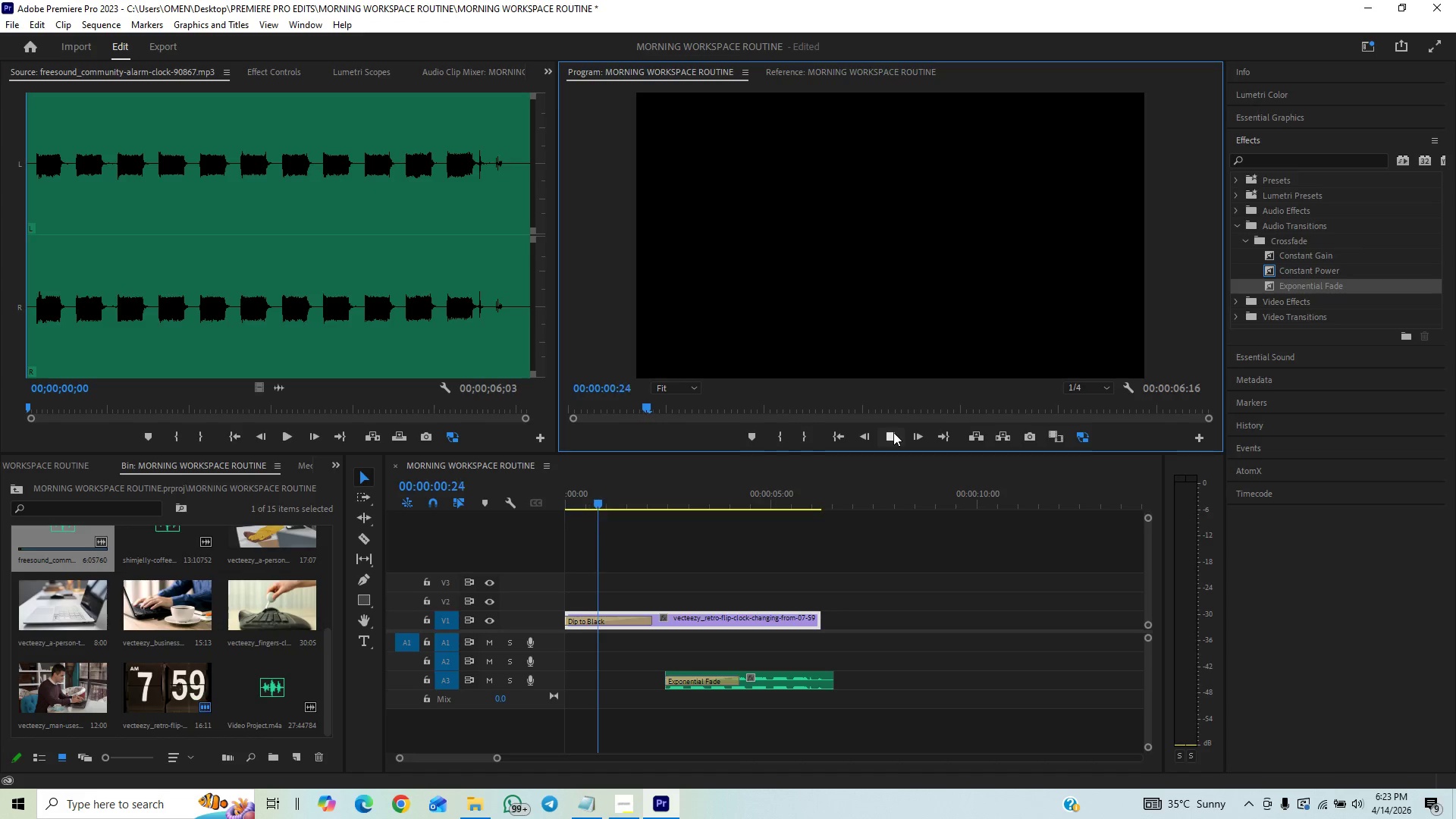 
left_click([893, 432])
 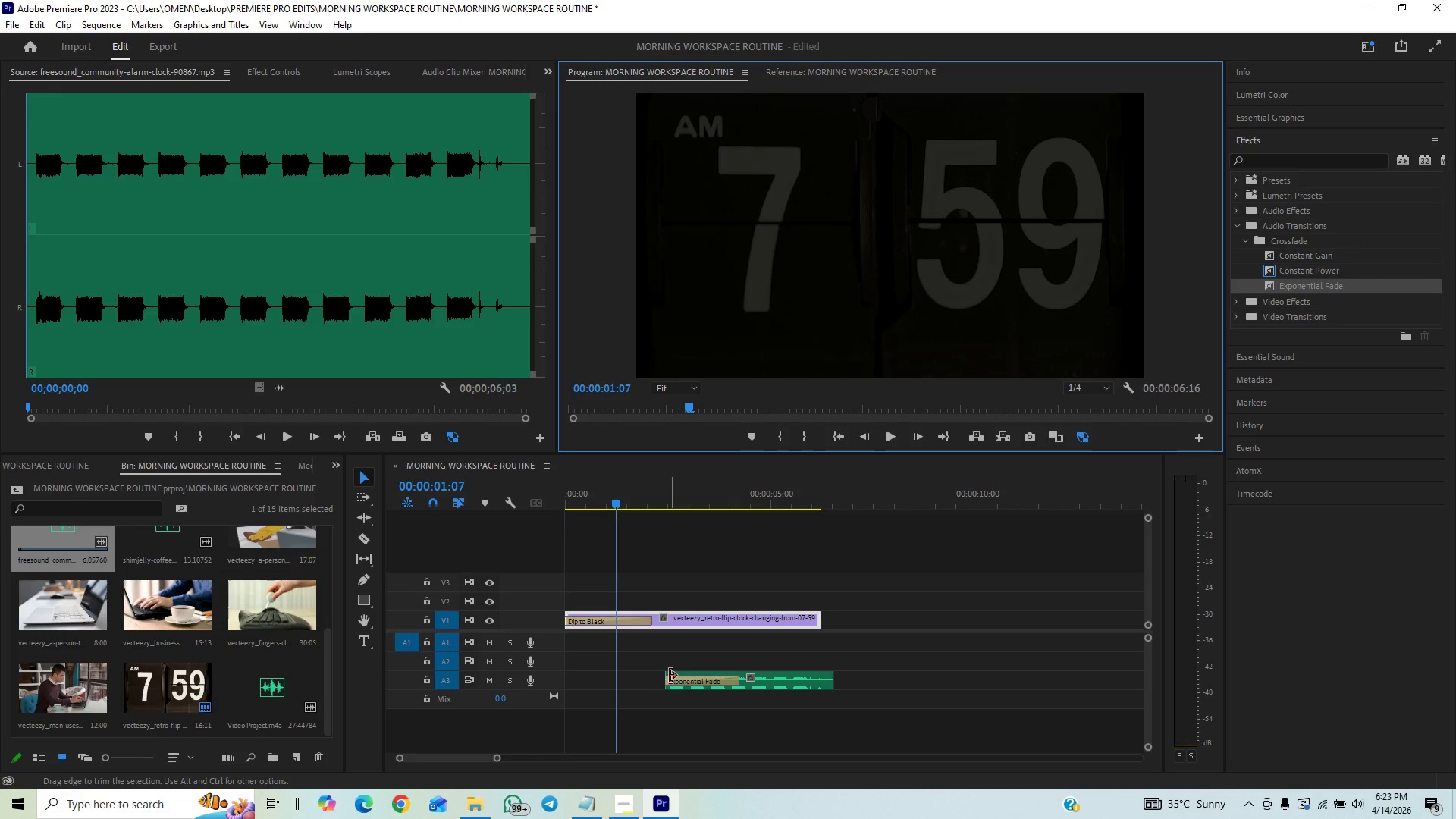 
key(Control+S)
 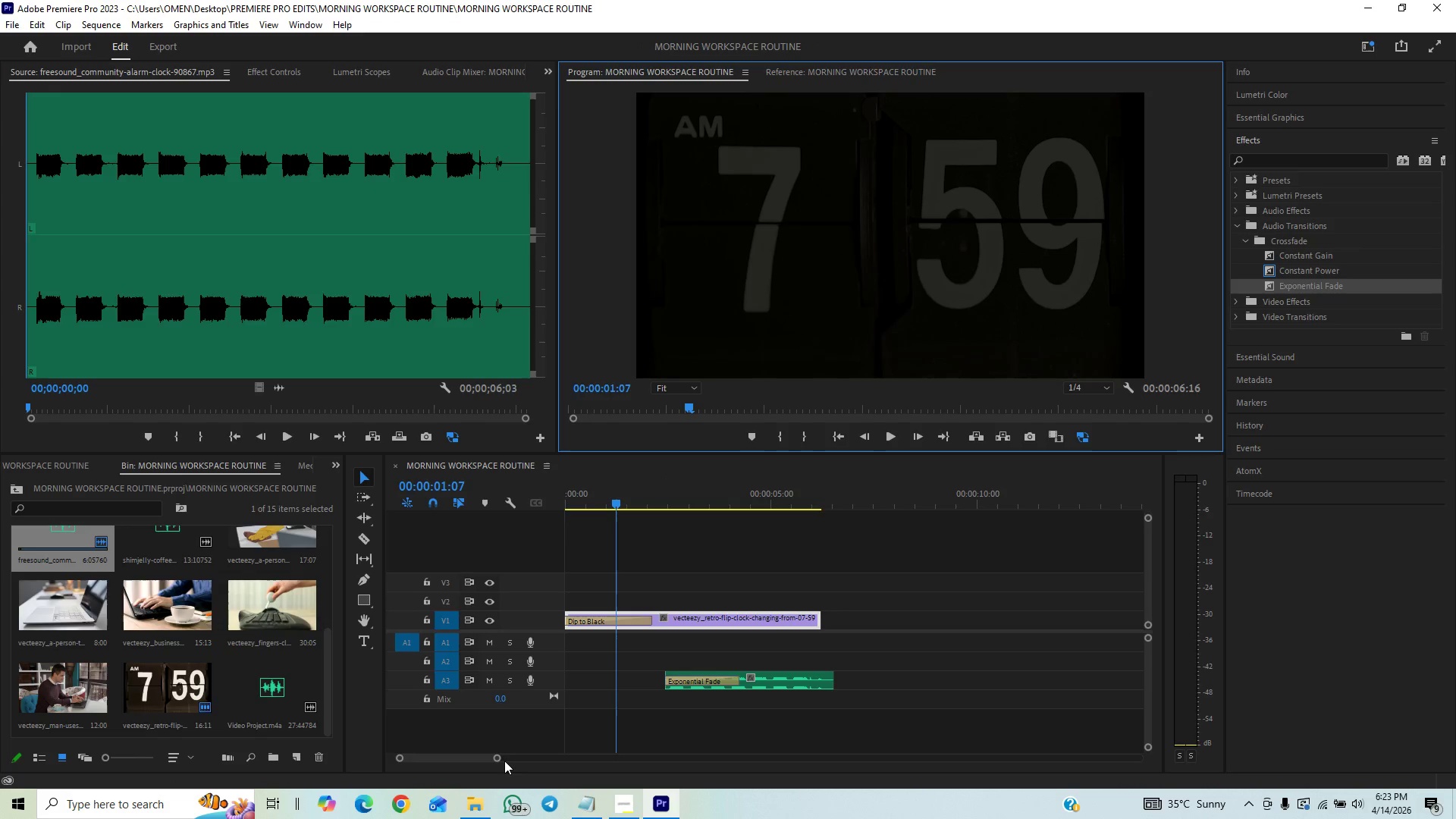 
left_click_drag(start_coordinate=[499, 758], to_coordinate=[553, 745])
 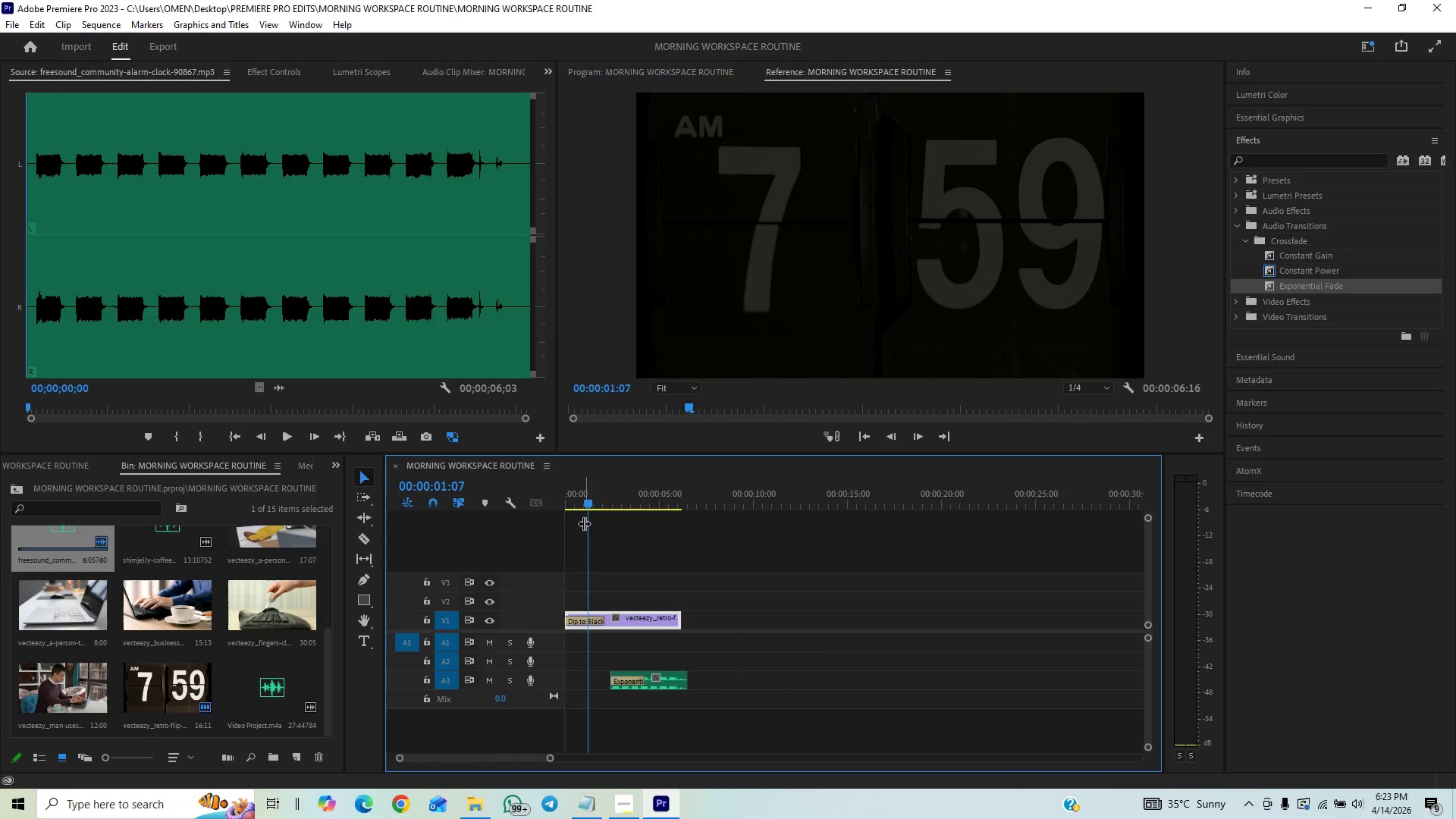 
left_click_drag(start_coordinate=[585, 494], to_coordinate=[534, 523])
 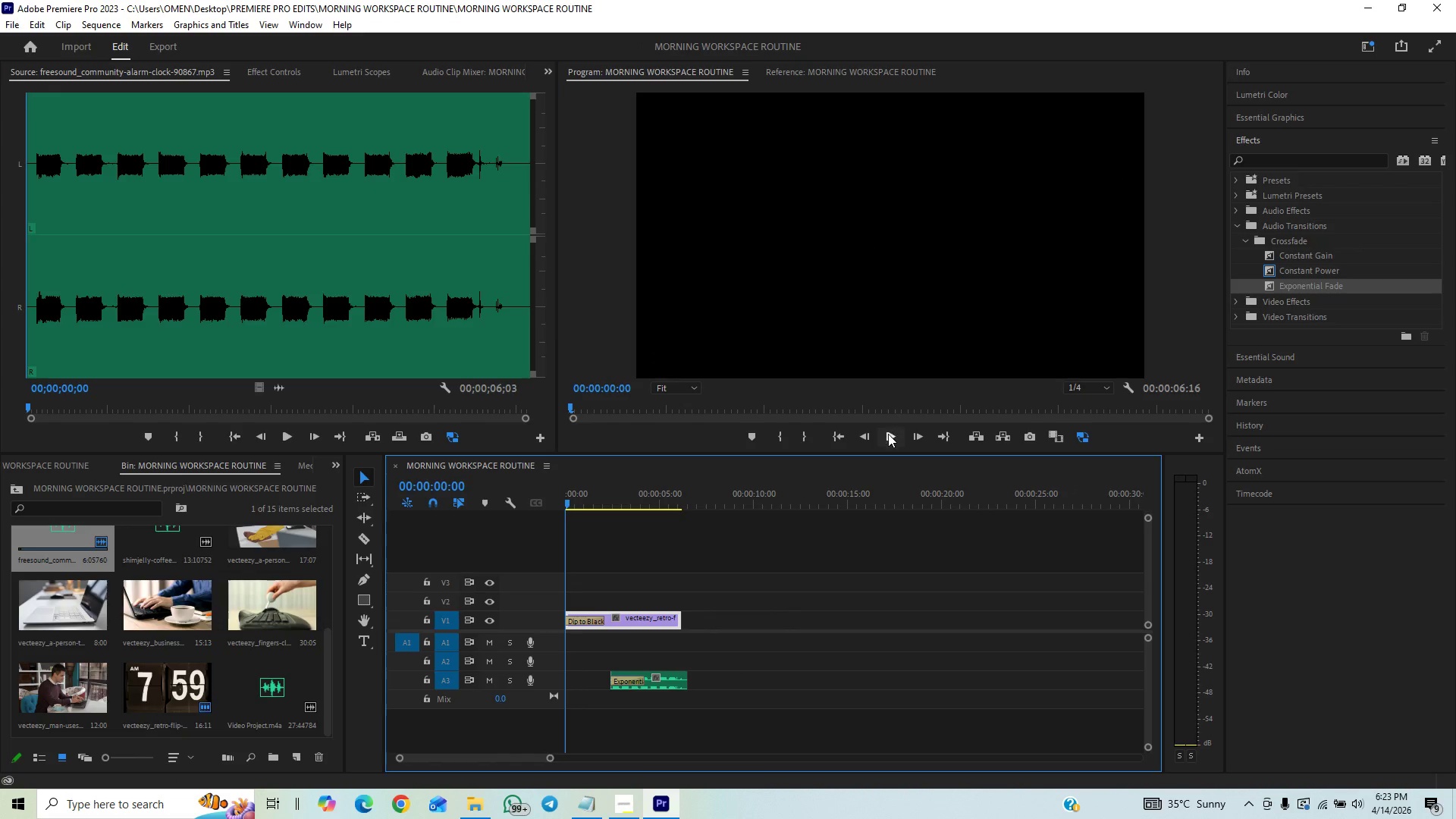 
left_click([888, 434])
 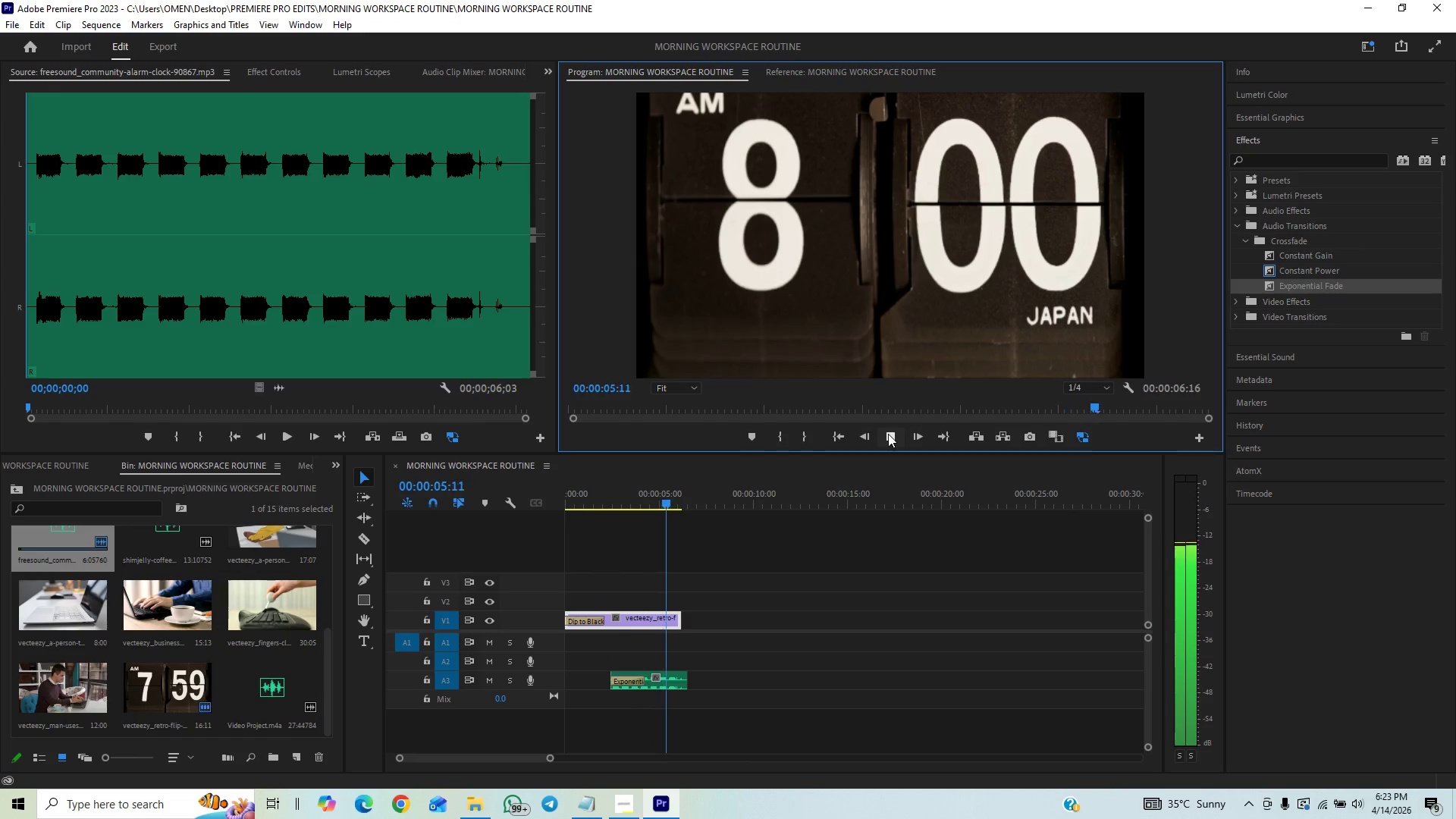 
wait(10.31)
 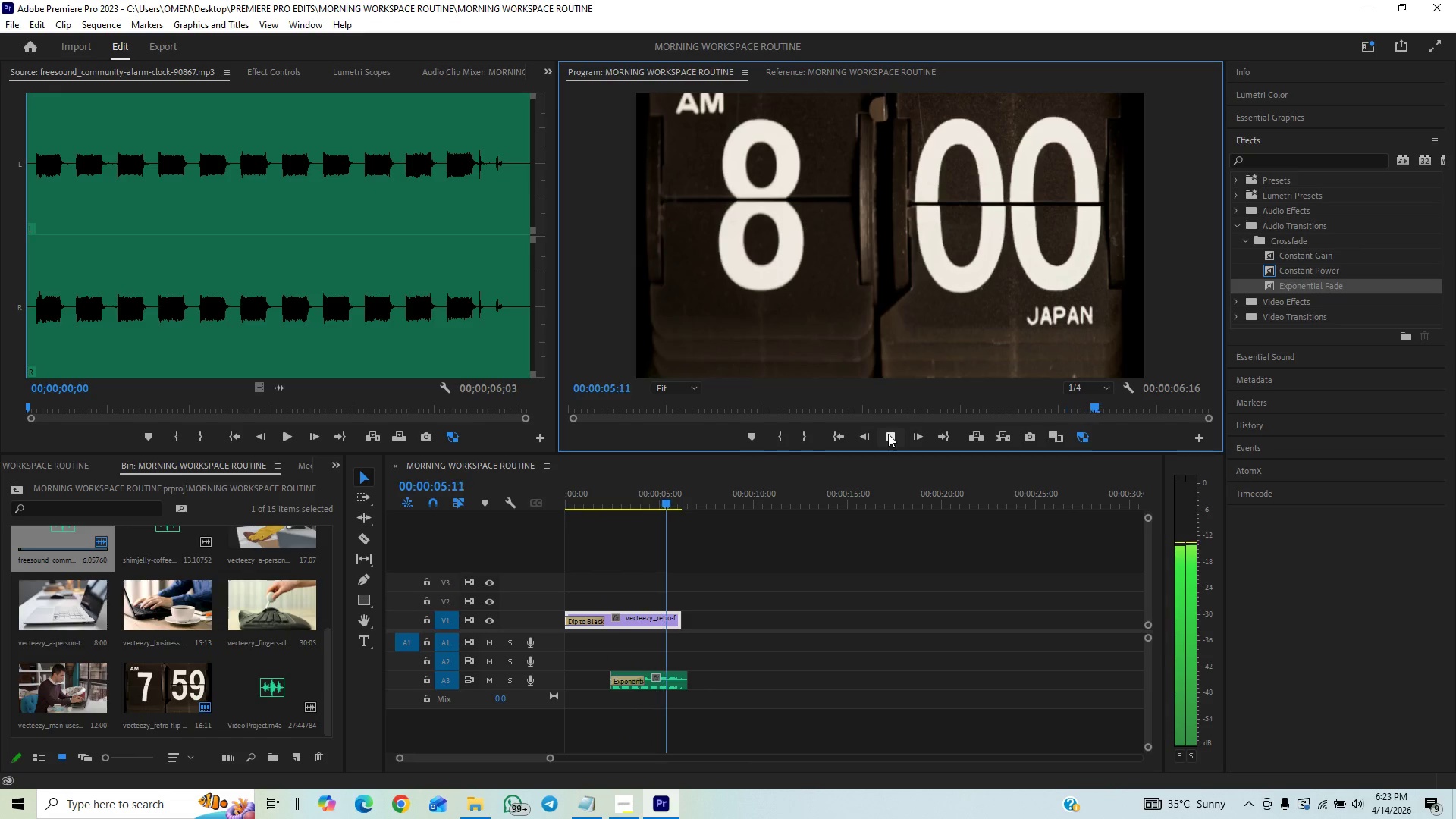 
left_click_drag(start_coordinate=[570, 619], to_coordinate=[585, 618])
 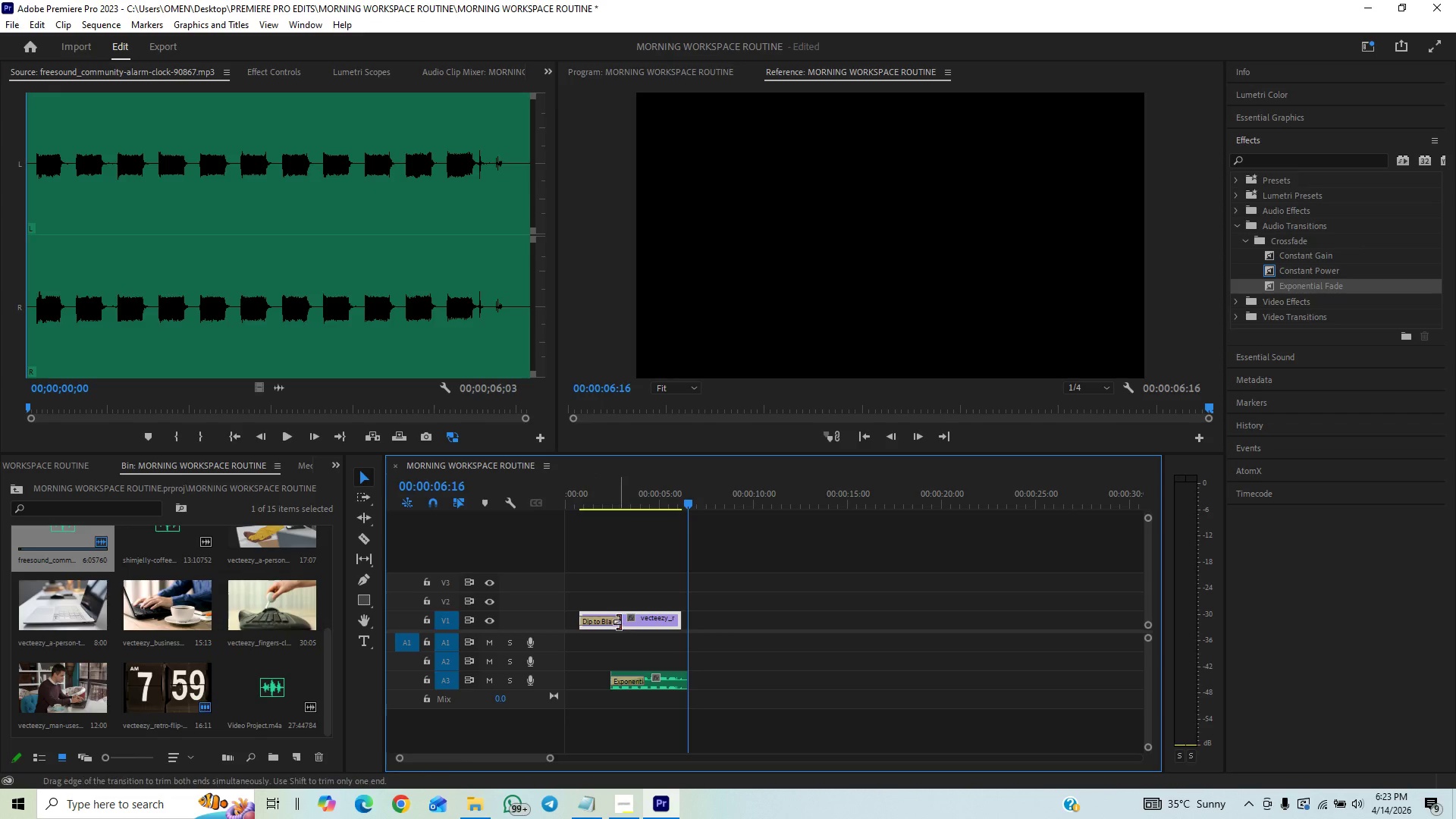 
left_click_drag(start_coordinate=[619, 622], to_coordinate=[601, 632])
 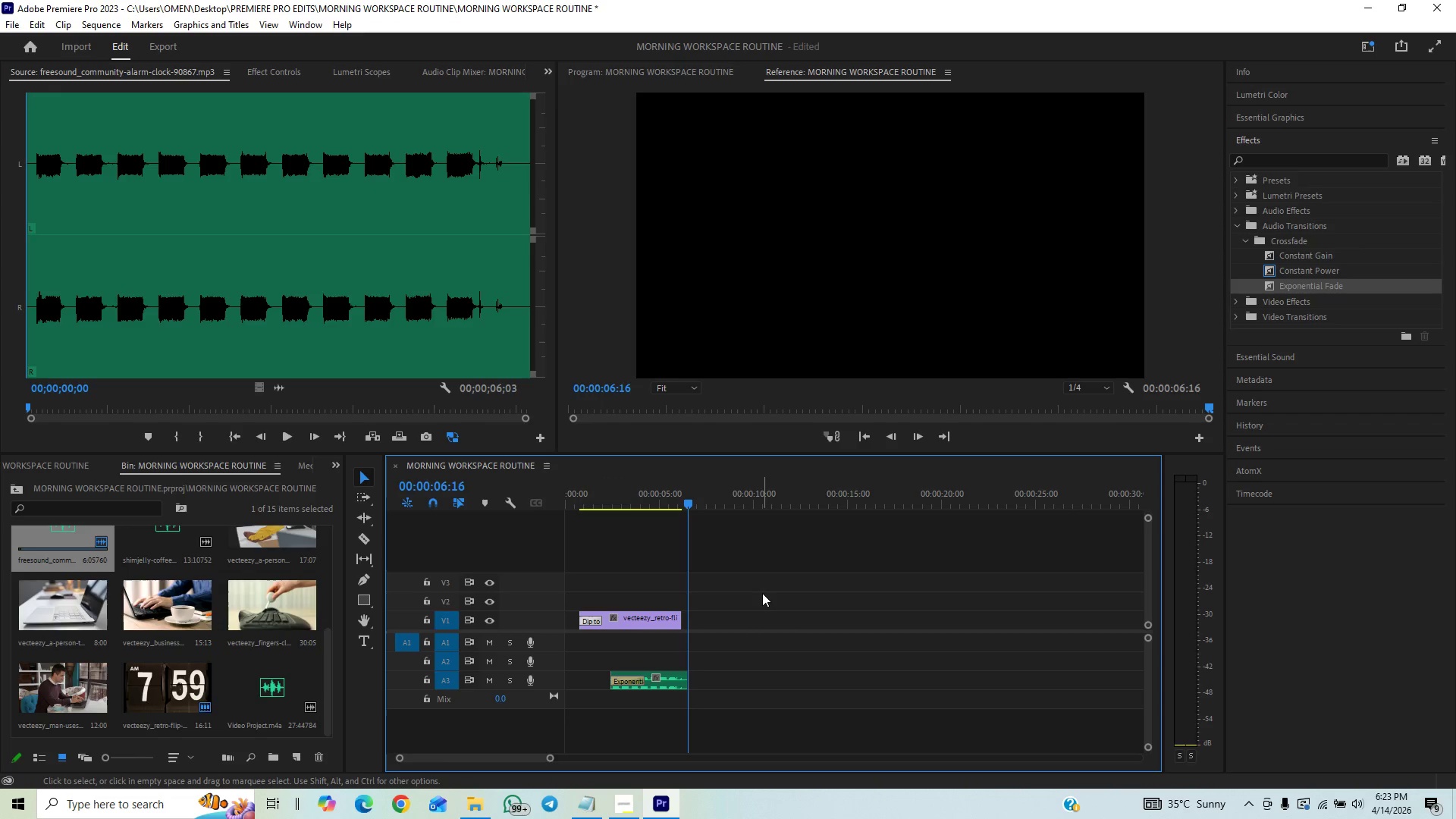 
left_click_drag(start_coordinate=[748, 598], to_coordinate=[623, 701])
 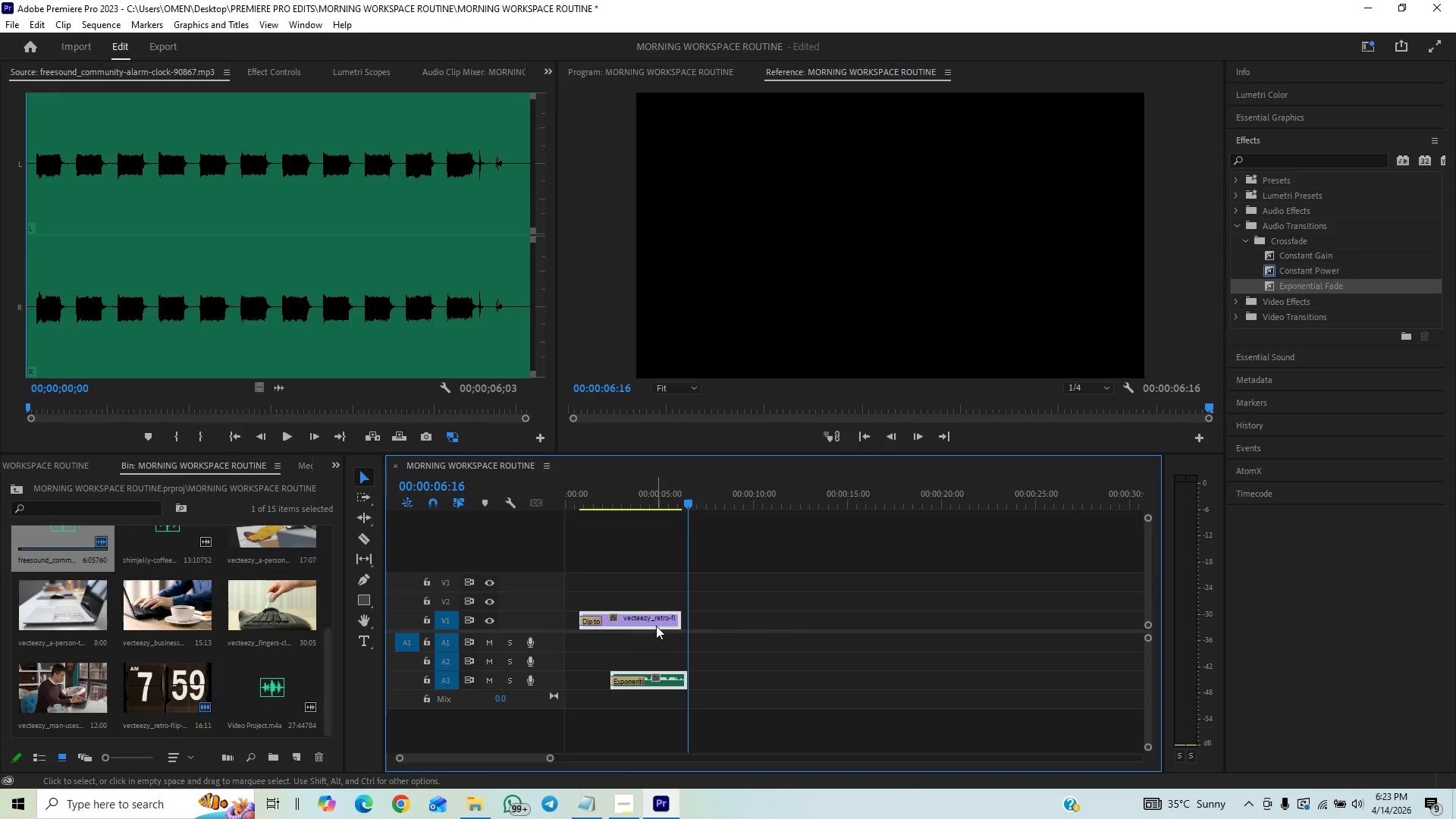 
left_click_drag(start_coordinate=[656, 626], to_coordinate=[603, 637])
 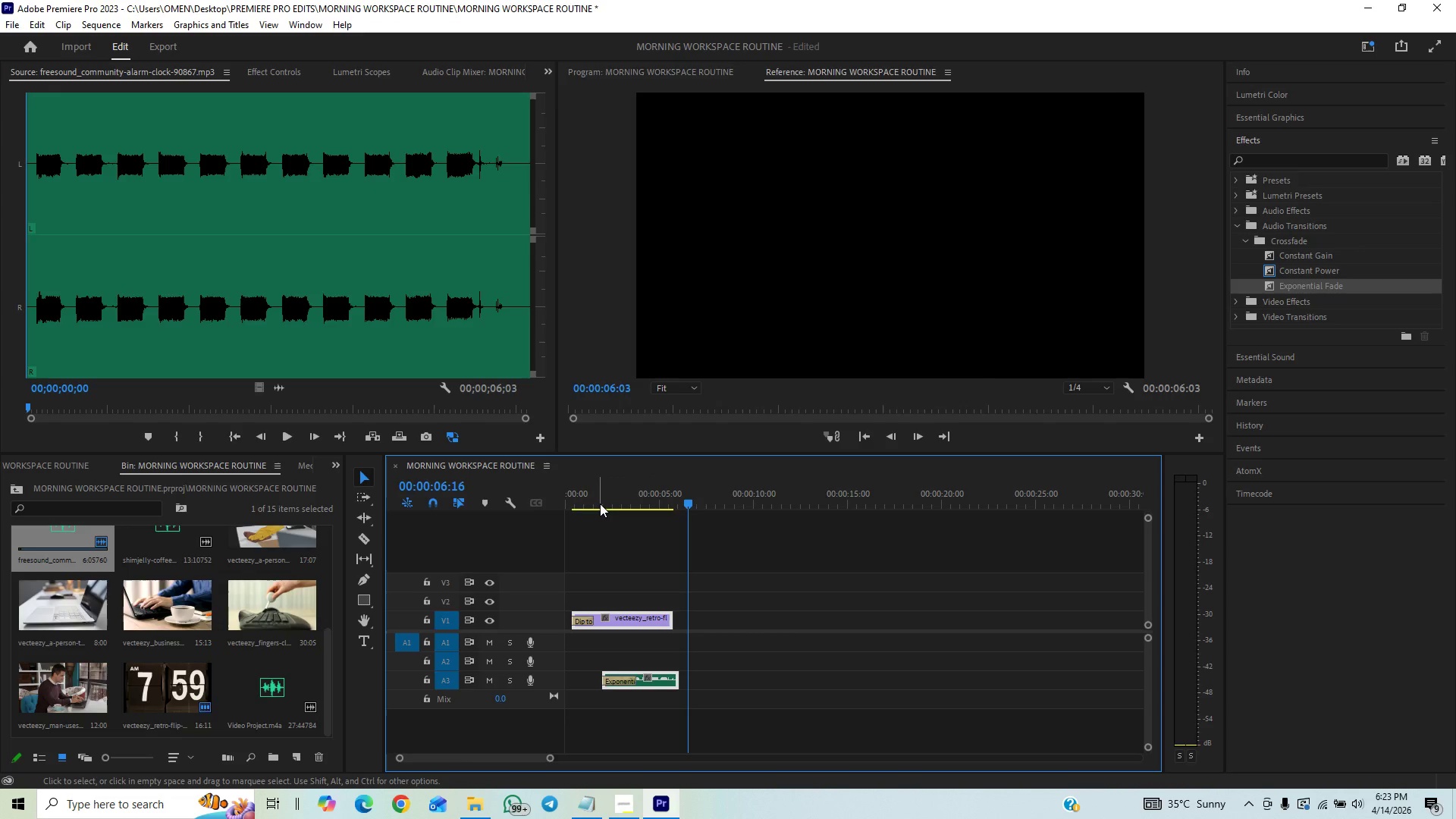 
left_click_drag(start_coordinate=[600, 504], to_coordinate=[541, 518])
 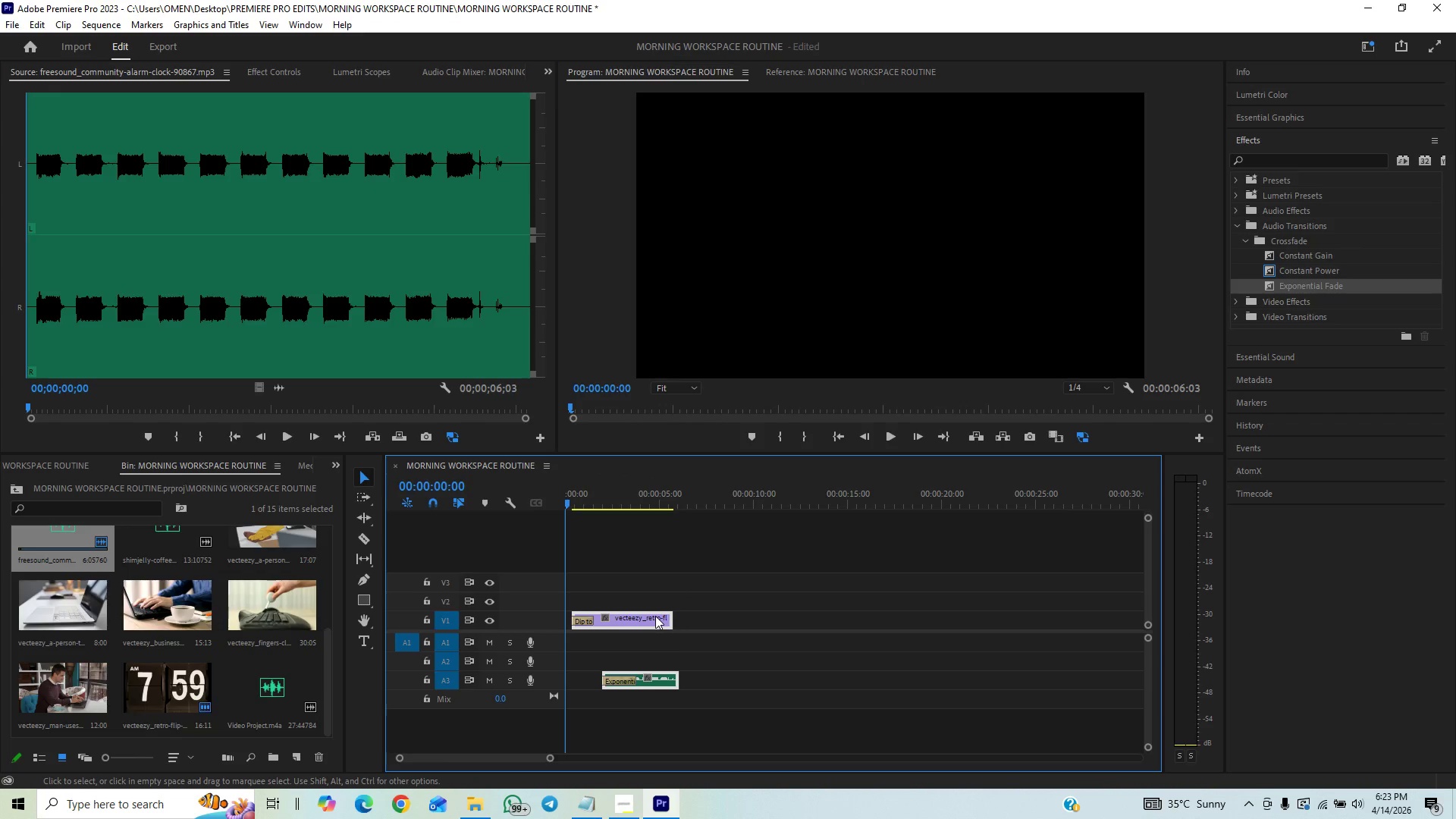 
left_click_drag(start_coordinate=[655, 616], to_coordinate=[632, 620])
 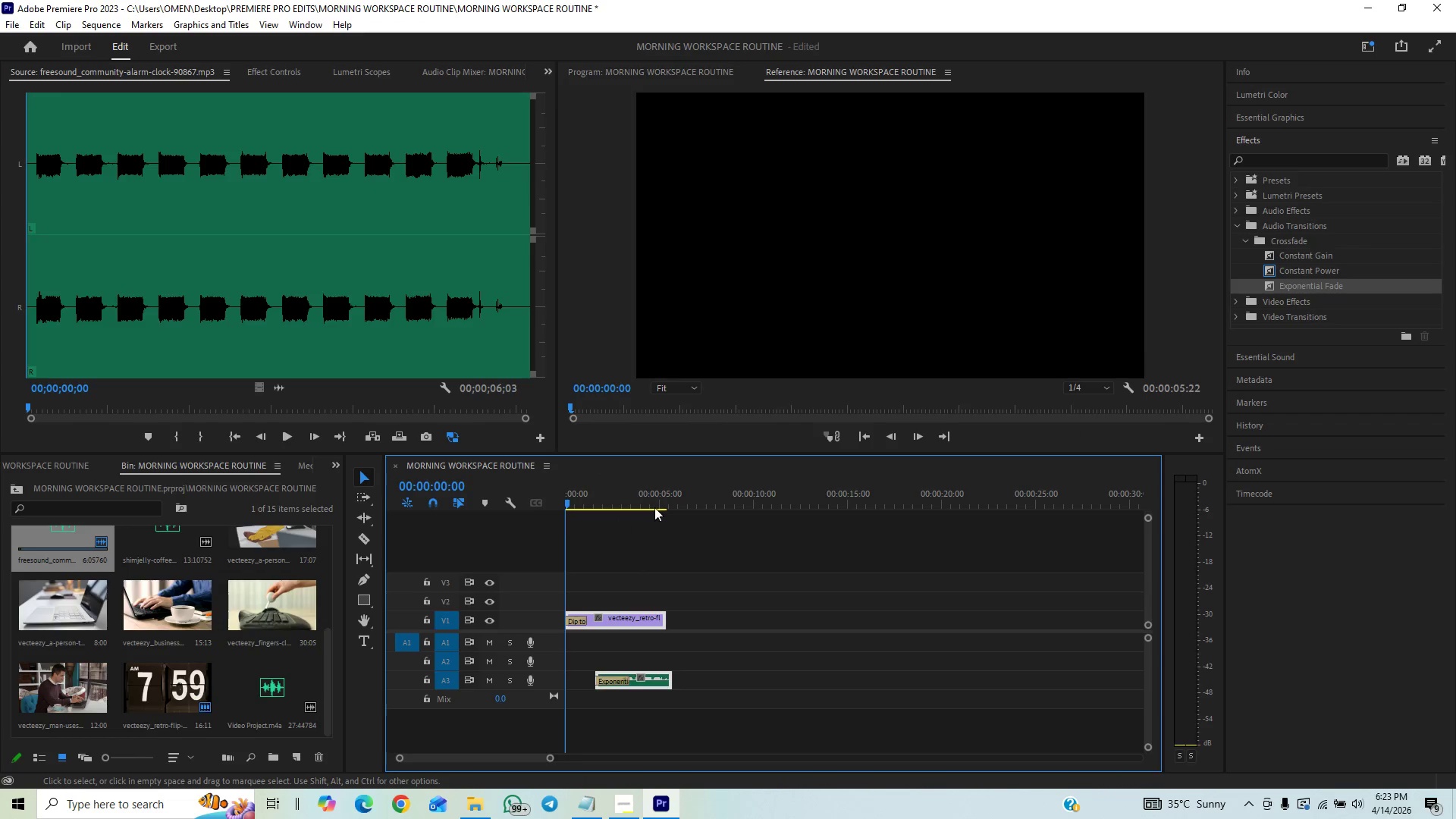 
left_click_drag(start_coordinate=[661, 502], to_coordinate=[497, 538])
 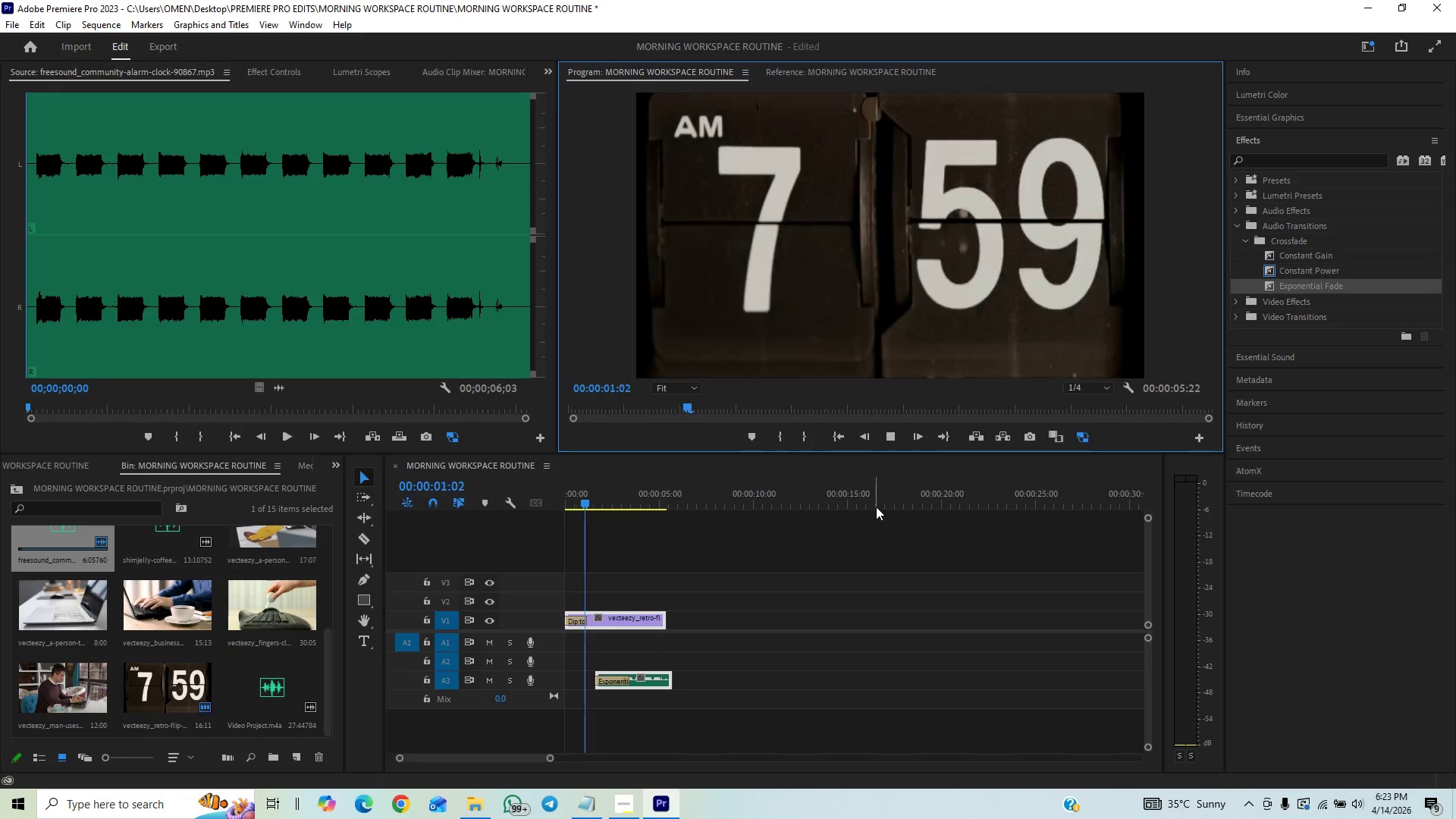 
left_click([887, 435])
 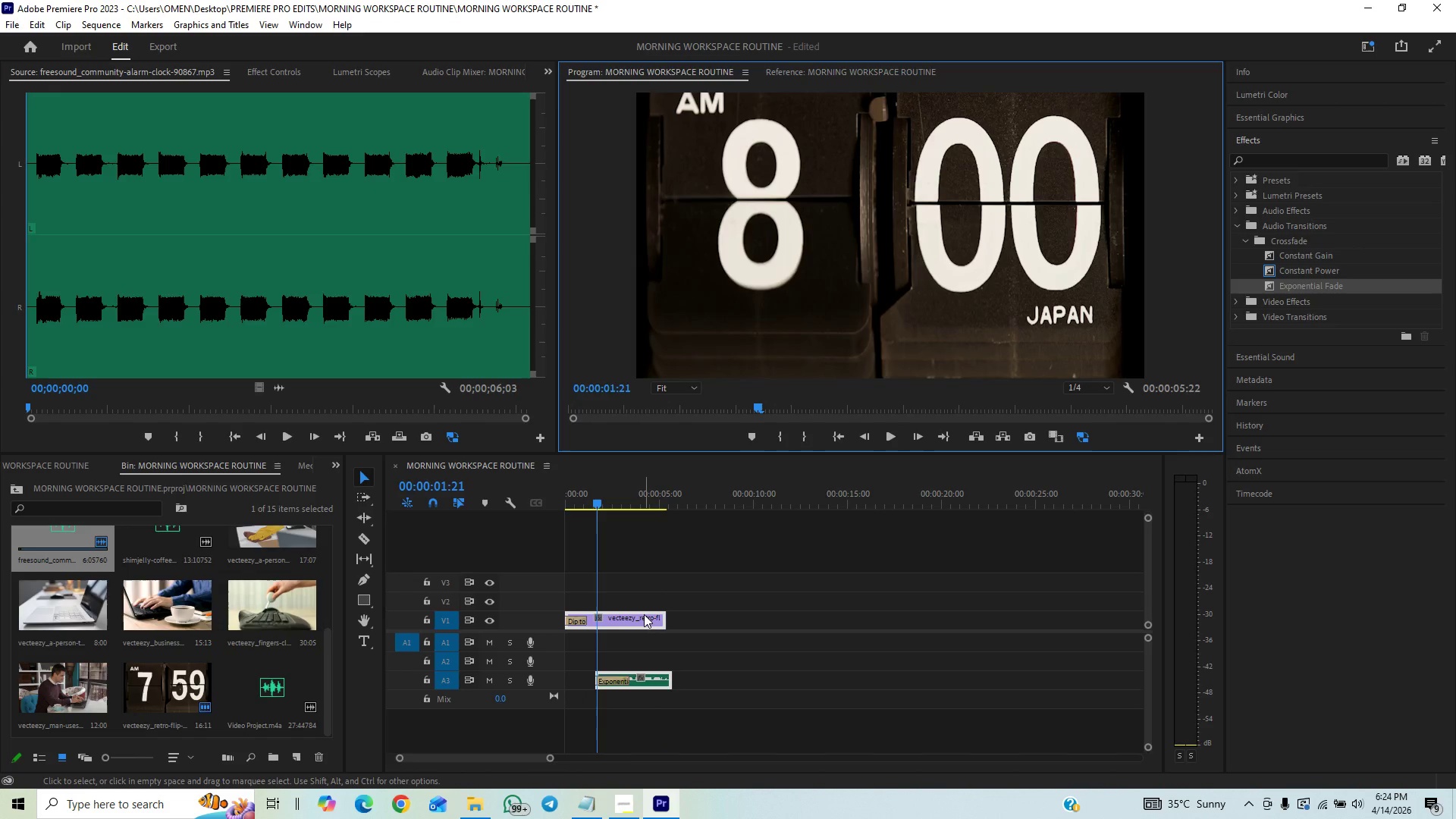 
left_click_drag(start_coordinate=[644, 614], to_coordinate=[606, 626])
 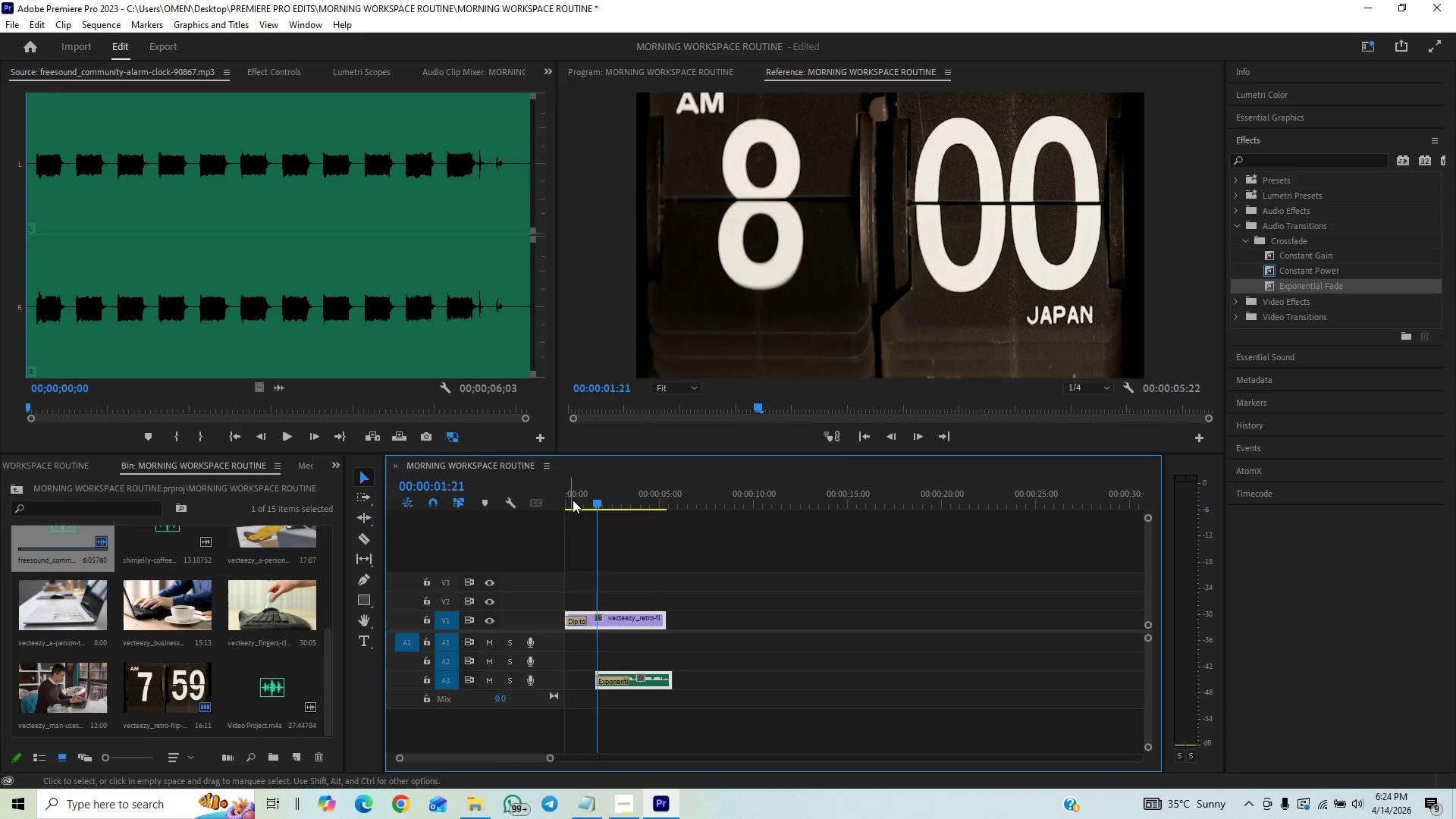 
left_click_drag(start_coordinate=[573, 500], to_coordinate=[492, 531])
 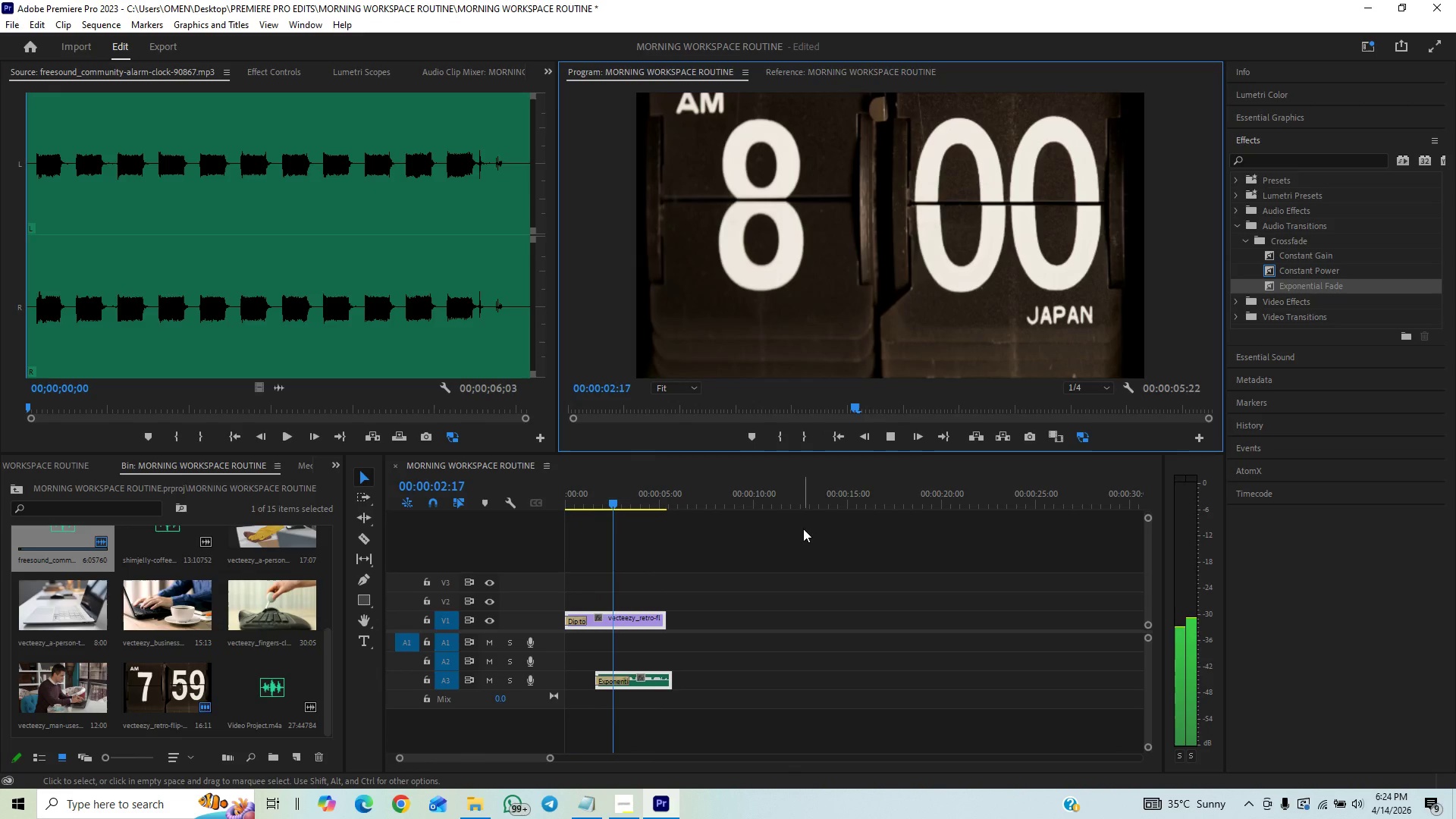 
wait(8.44)
 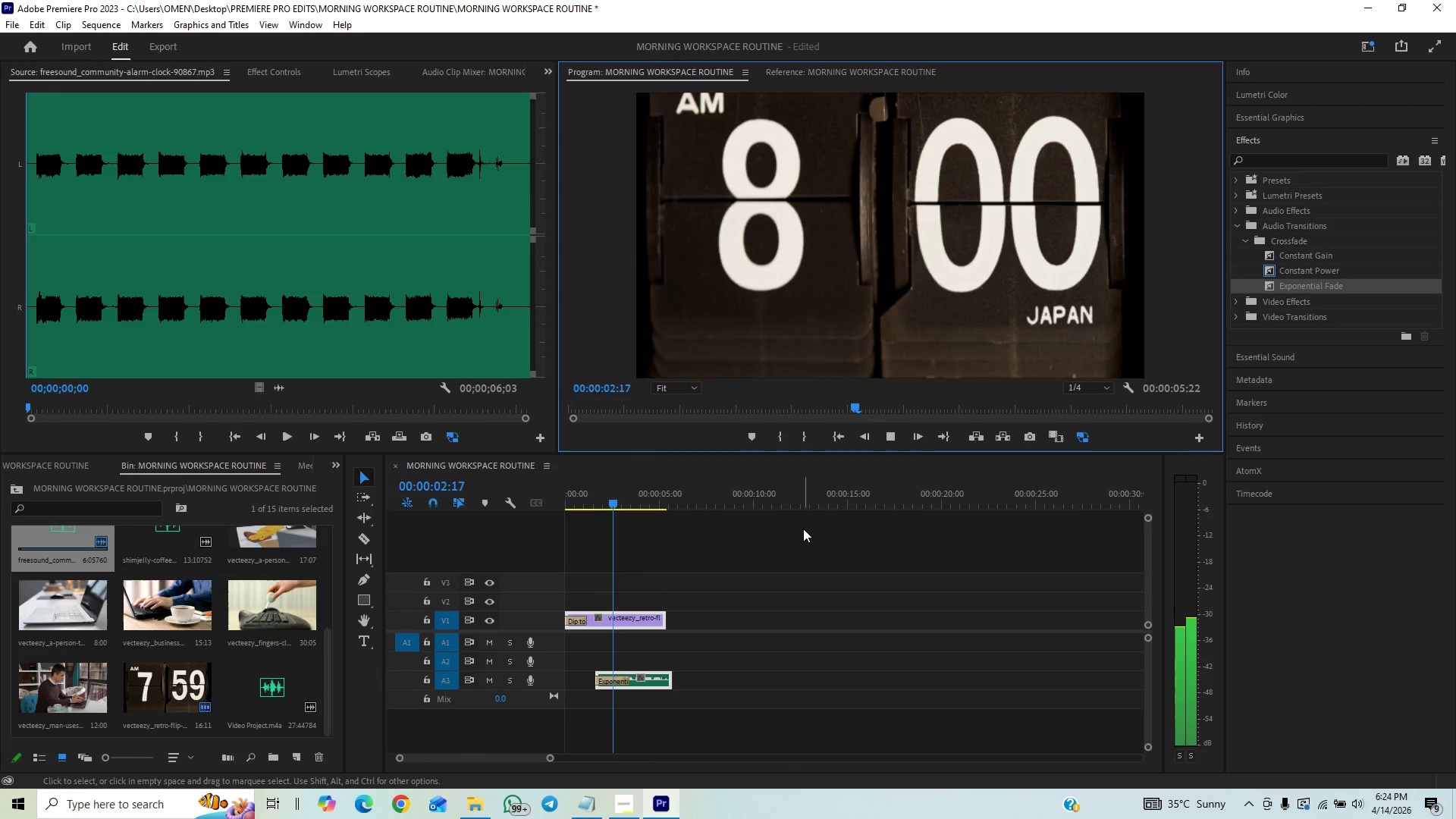 
left_click([479, 808])
 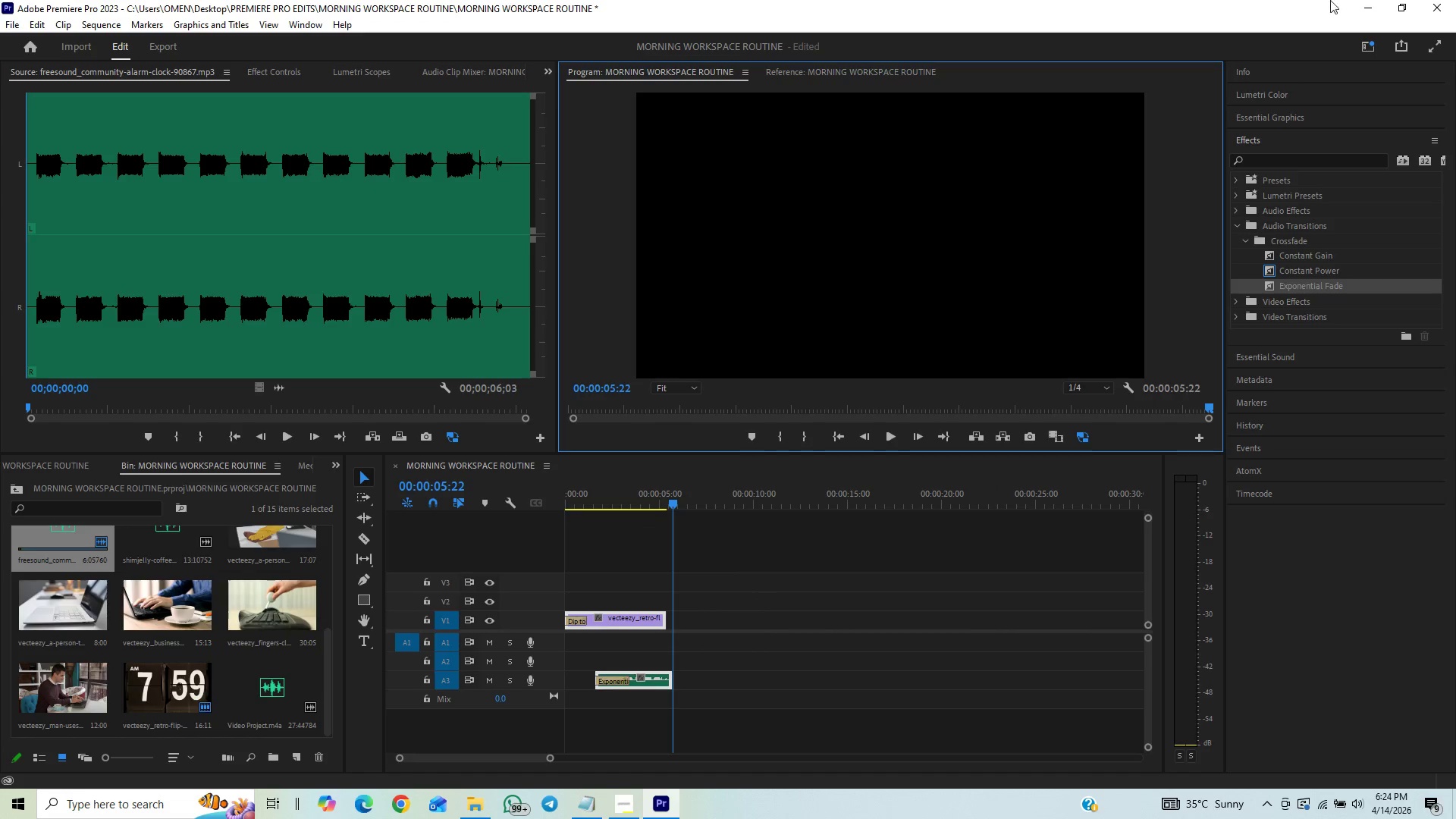 
left_click([1357, 7])
 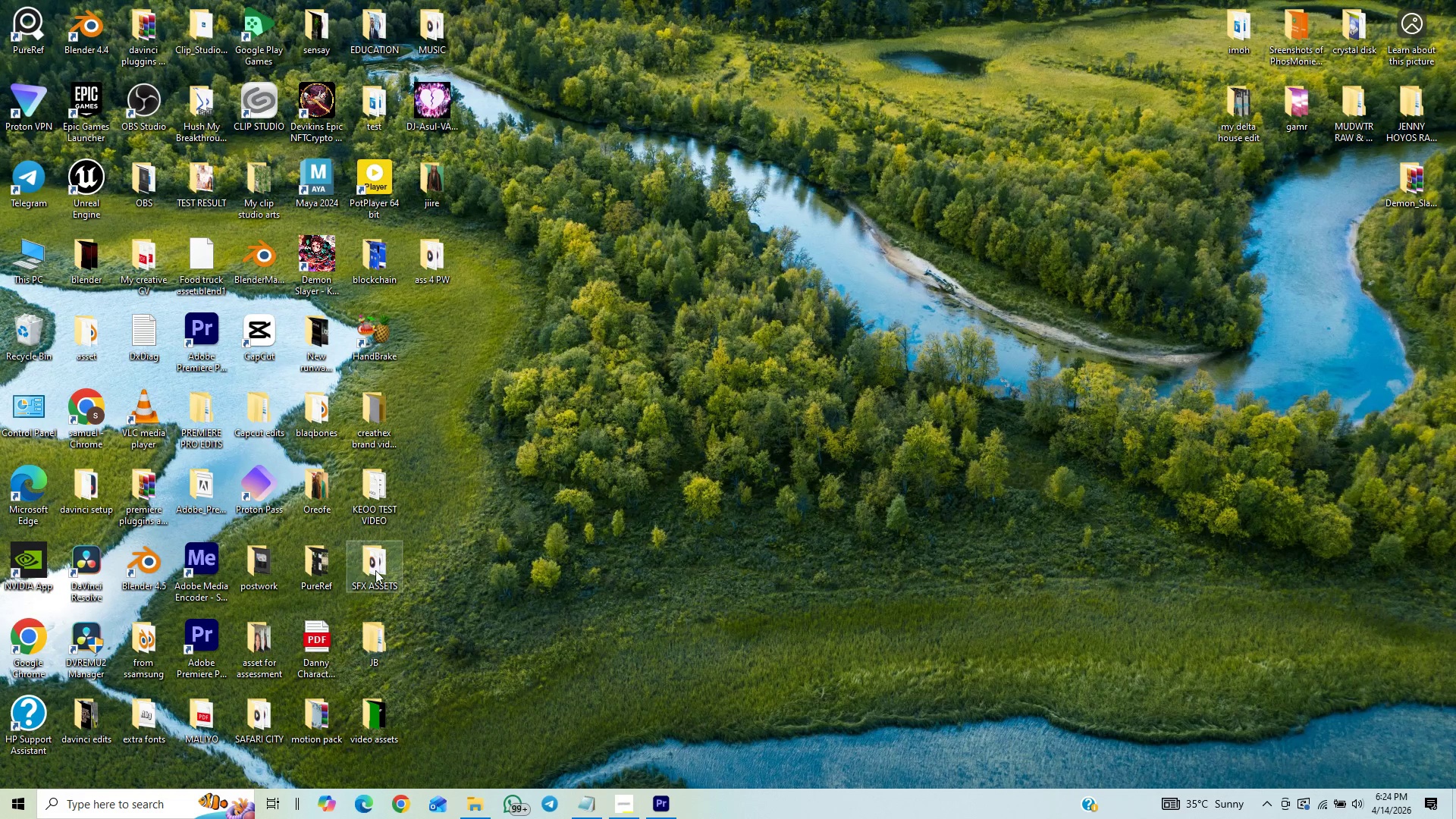 
double_click([374, 569])
 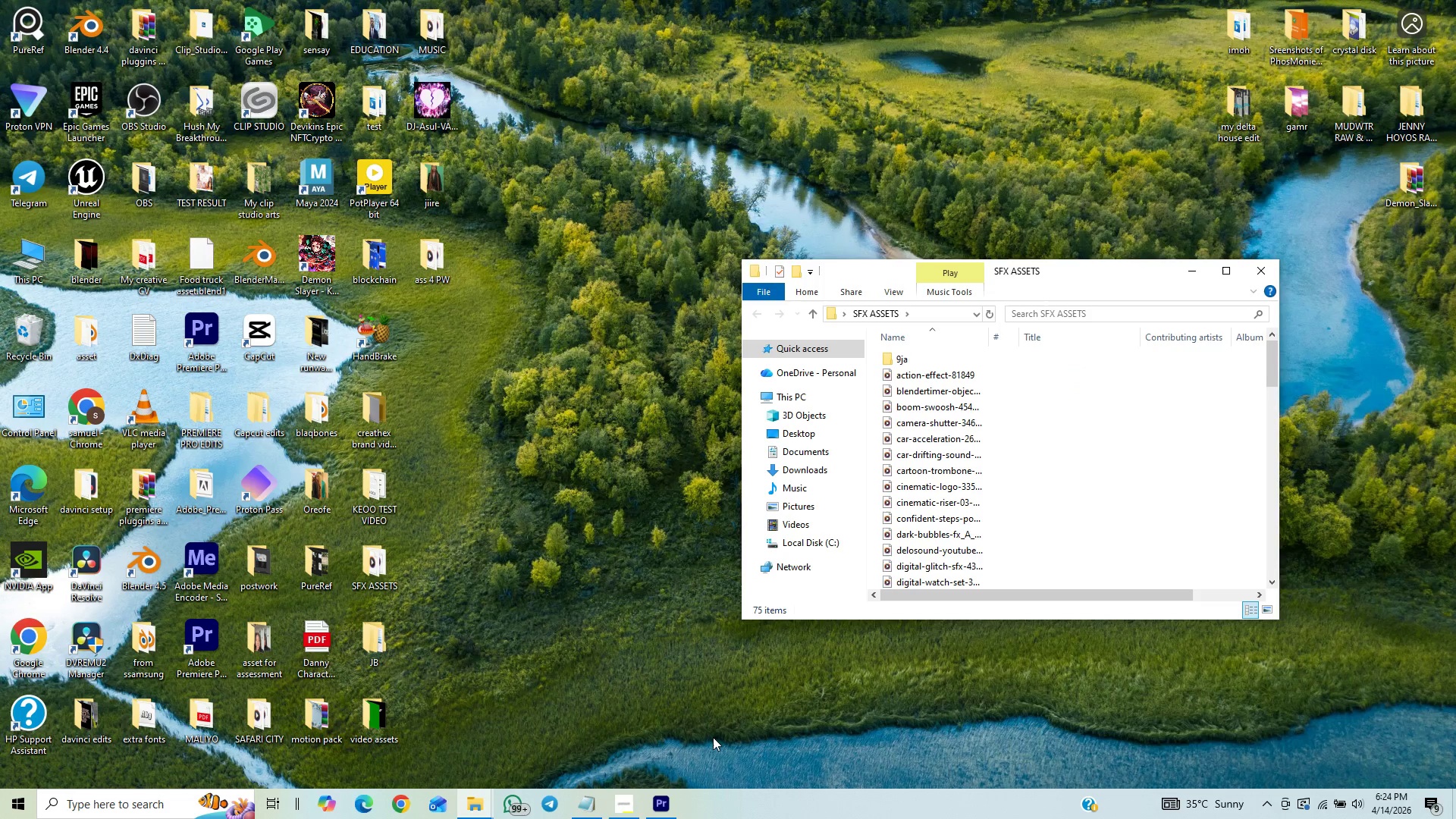 
left_click([657, 804])
 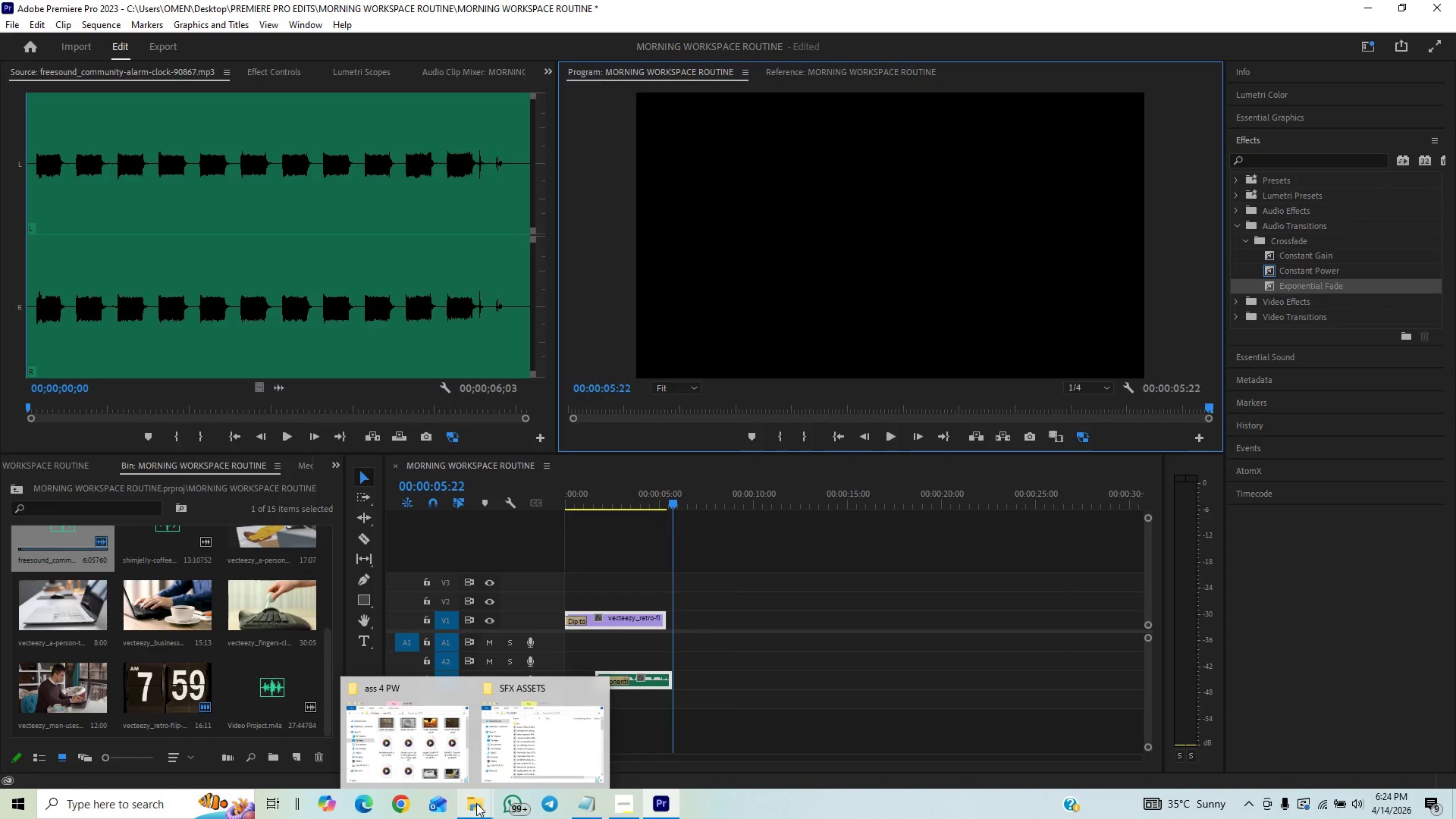 
left_click([491, 767])
 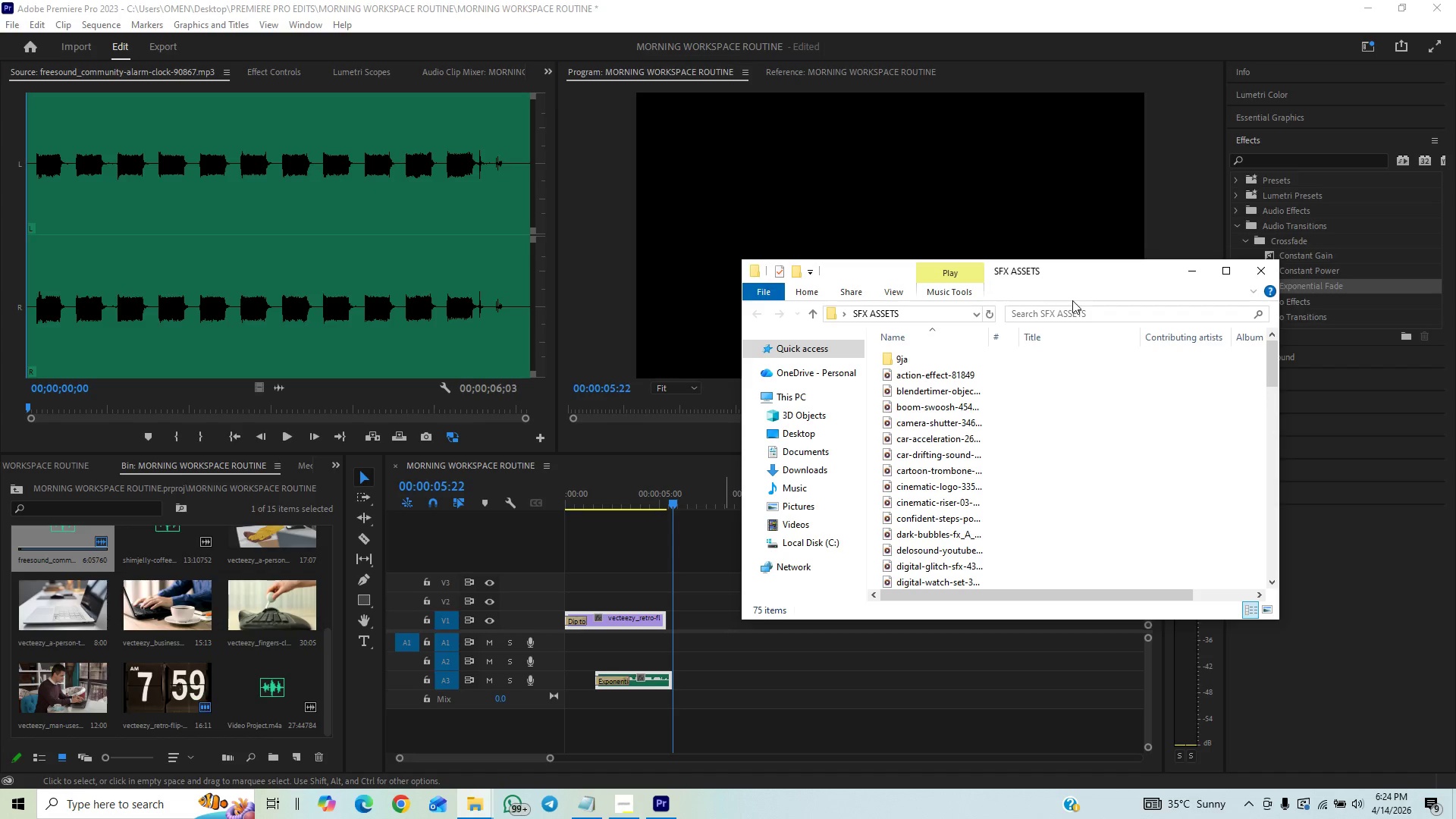 
left_click([1062, 312])
 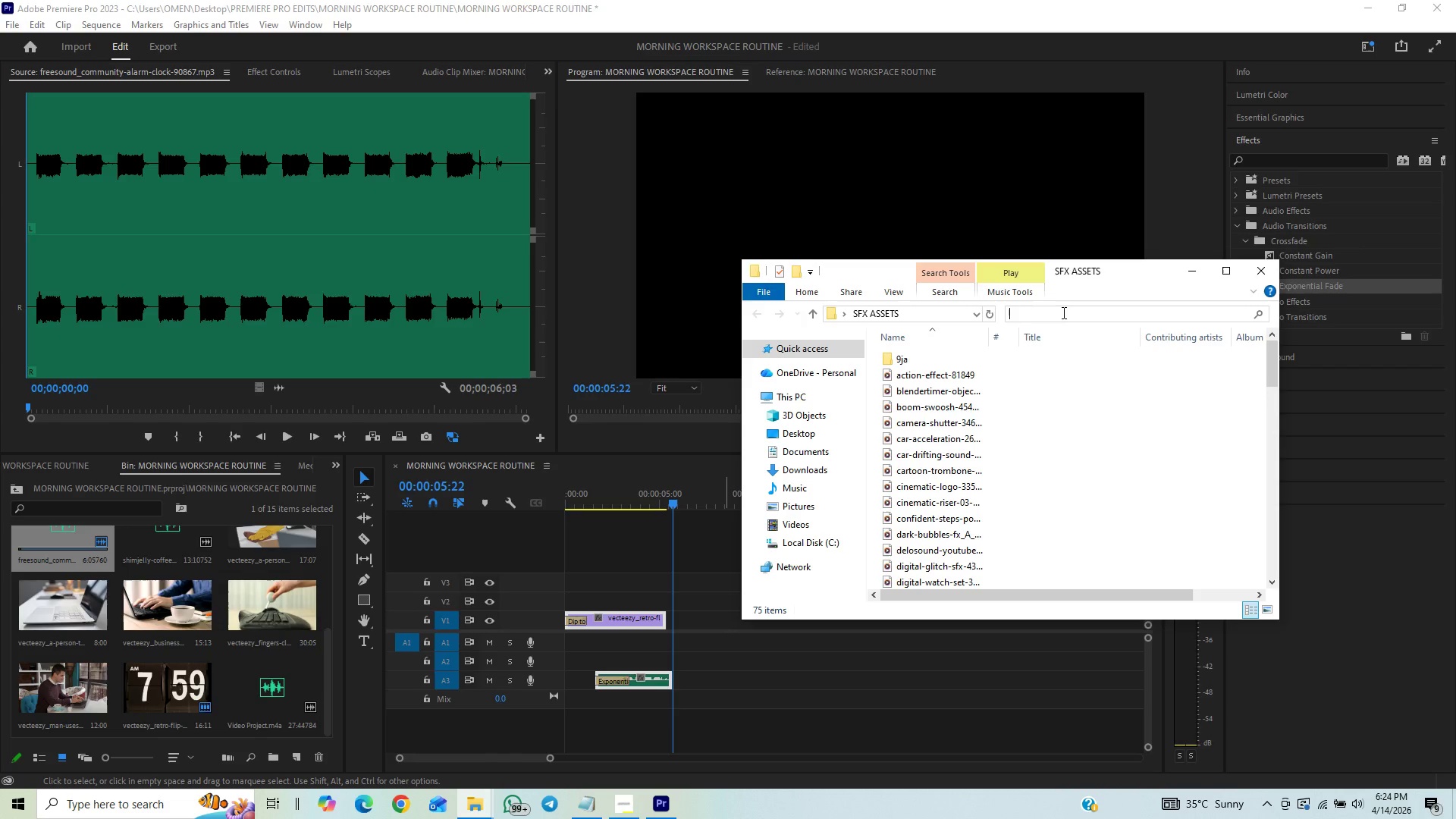 
type(click)
 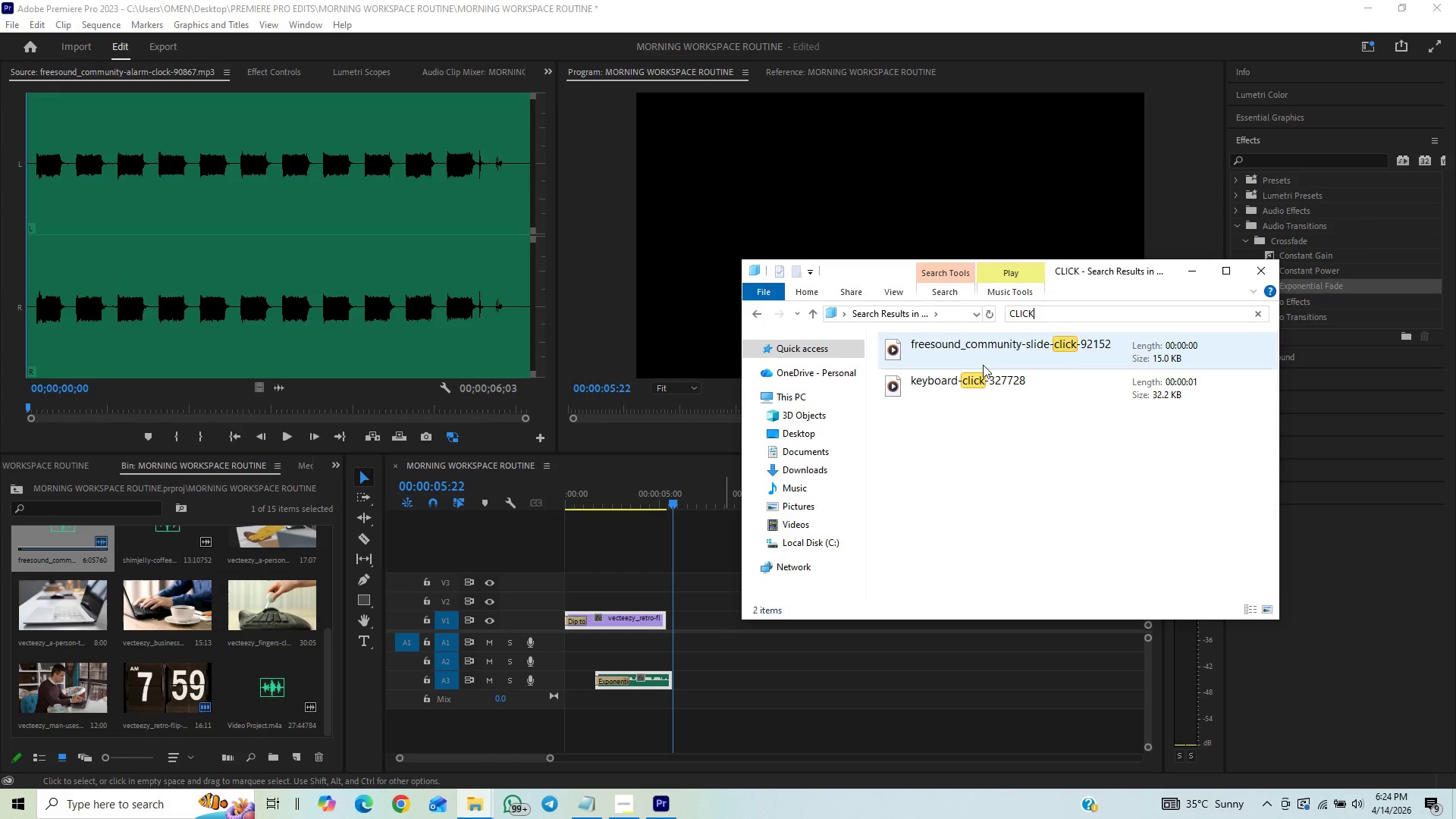 
left_click_drag(start_coordinate=[947, 386], to_coordinate=[235, 687])
 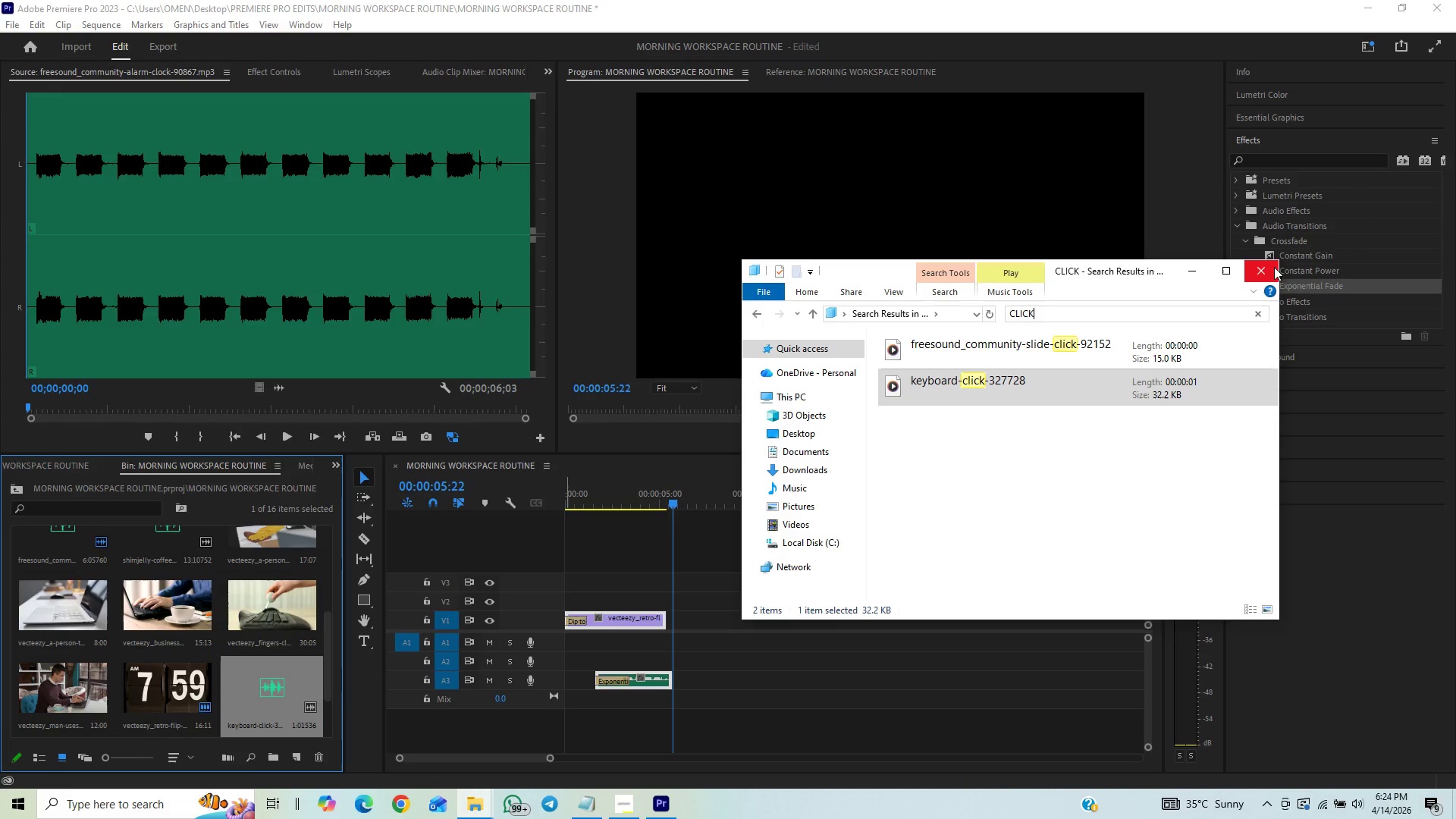 
left_click([1268, 267])
 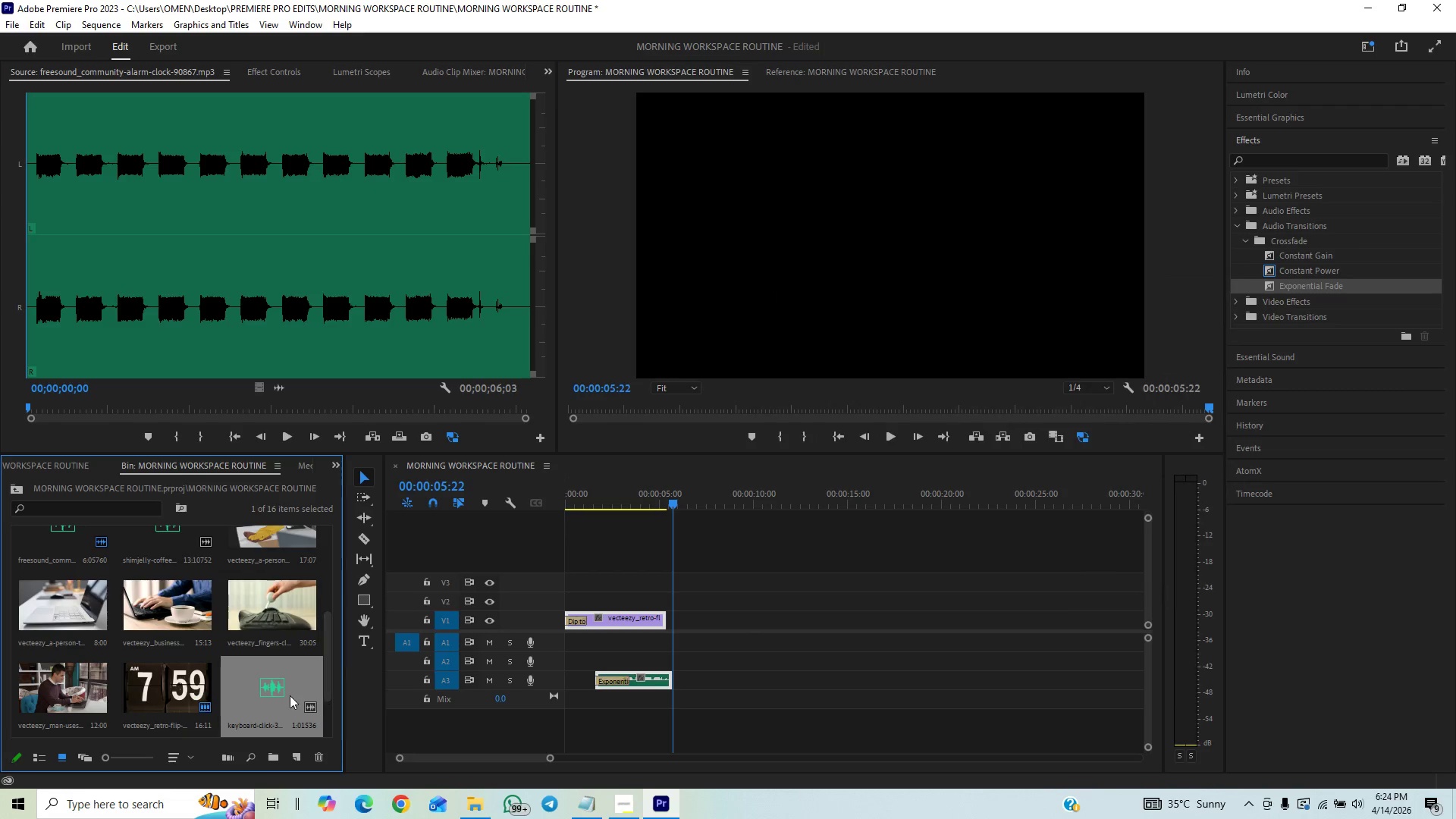 
left_click_drag(start_coordinate=[286, 696], to_coordinate=[661, 657])
 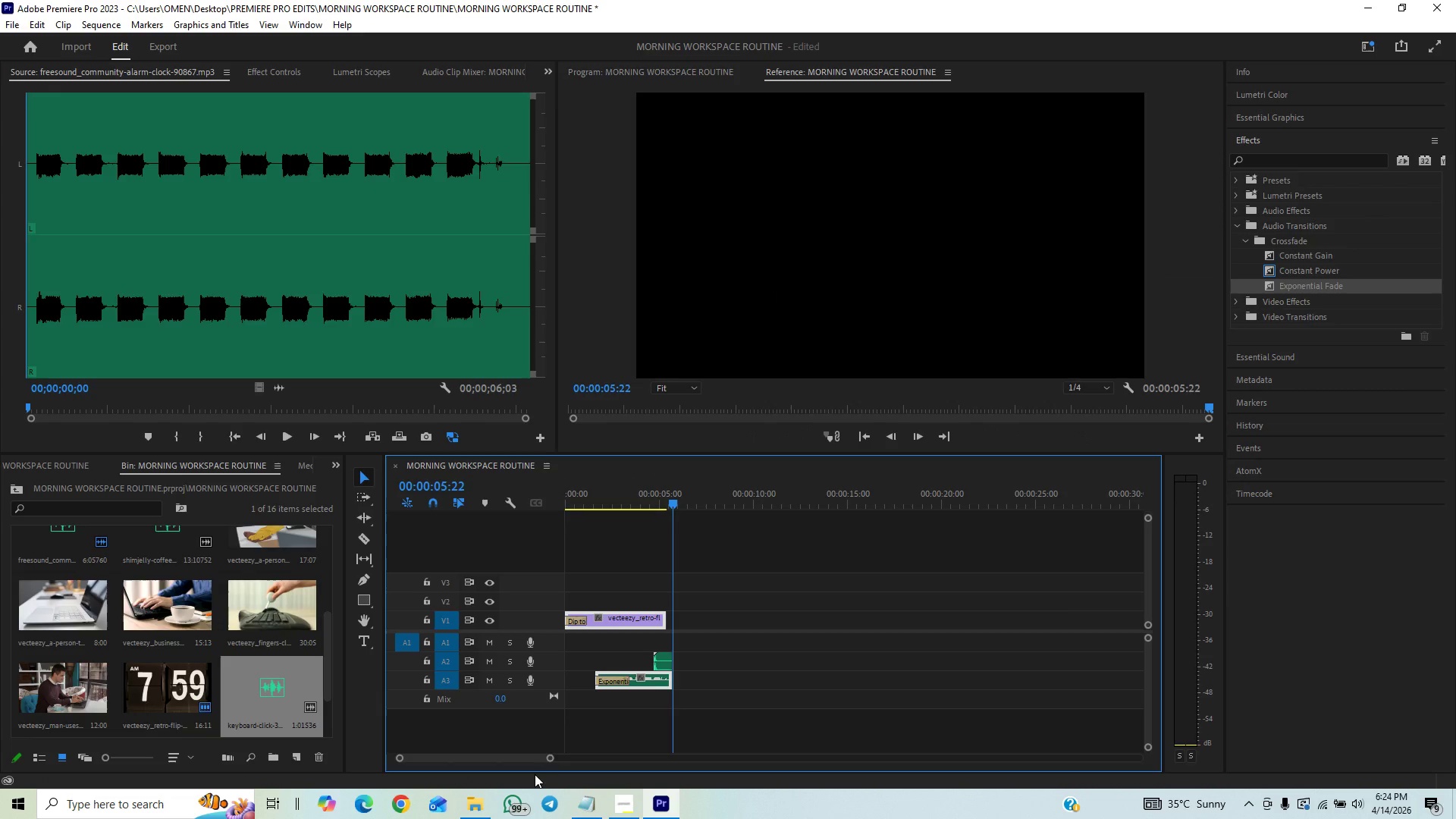 
left_click_drag(start_coordinate=[555, 757], to_coordinate=[527, 779])
 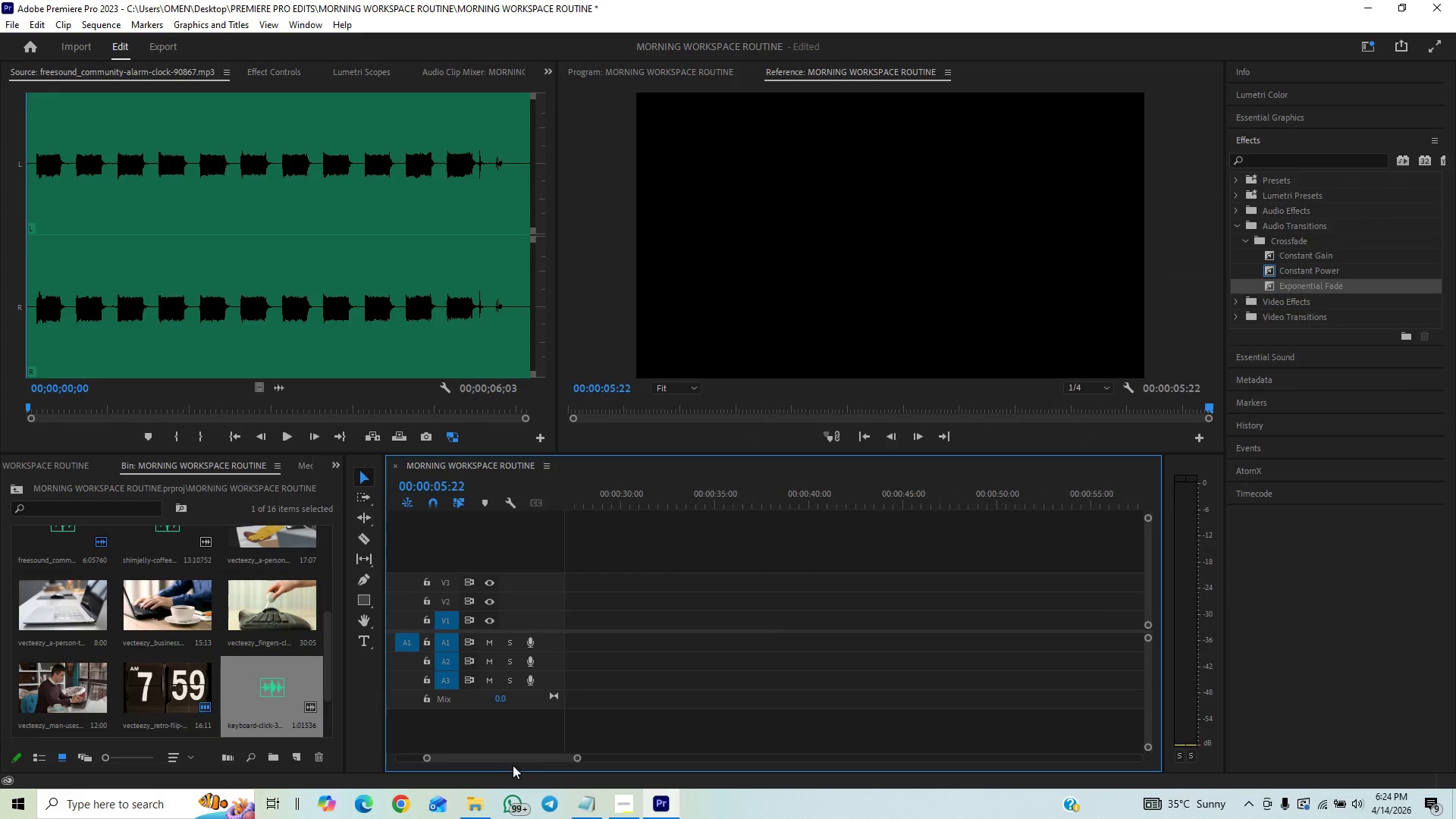 
left_click_drag(start_coordinate=[523, 759], to_coordinate=[354, 788])
 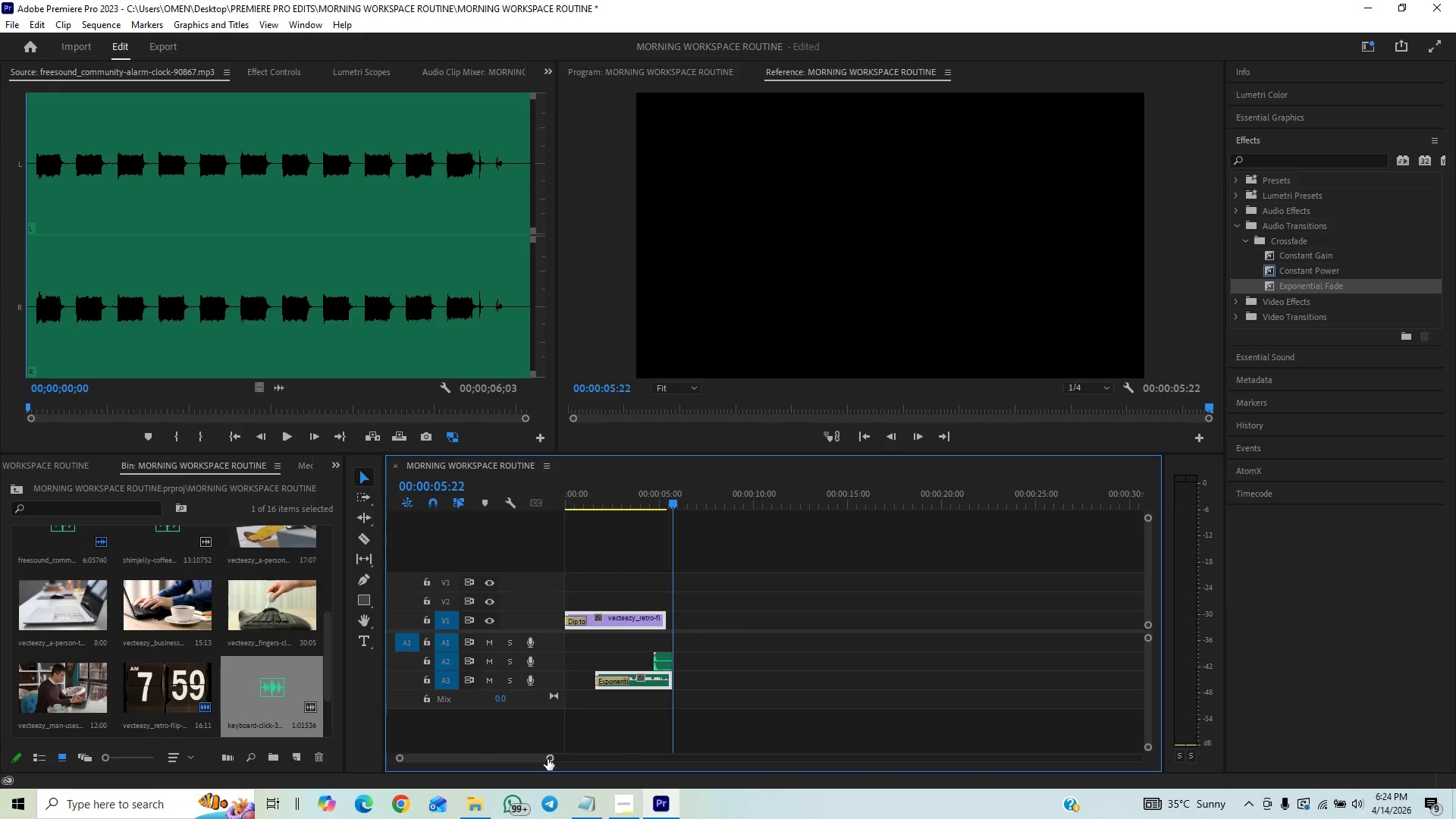 
left_click_drag(start_coordinate=[548, 760], to_coordinate=[503, 778])
 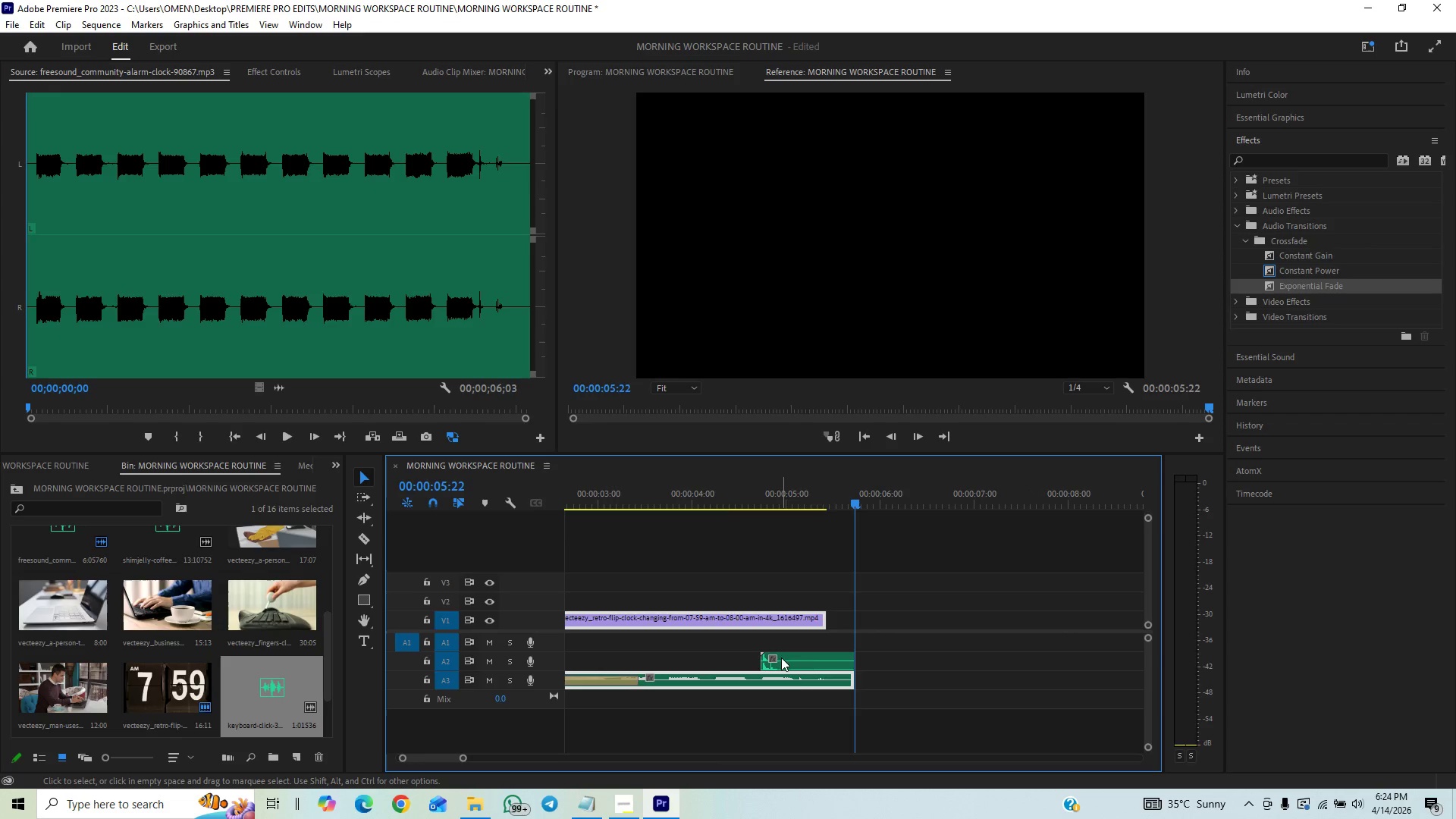 
left_click_drag(start_coordinate=[781, 657], to_coordinate=[836, 665])
 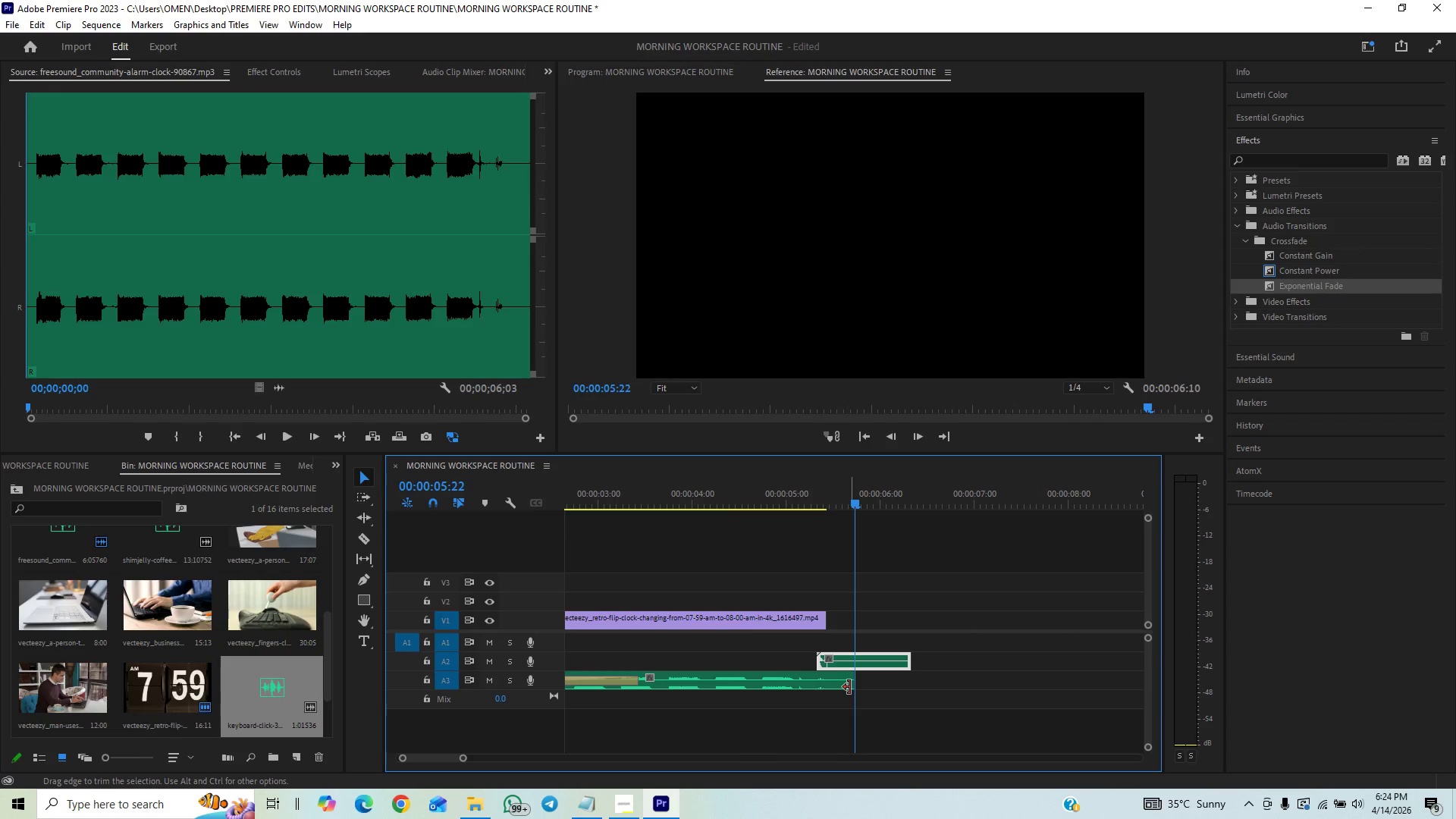 
left_click_drag(start_coordinate=[852, 686], to_coordinate=[805, 708])
 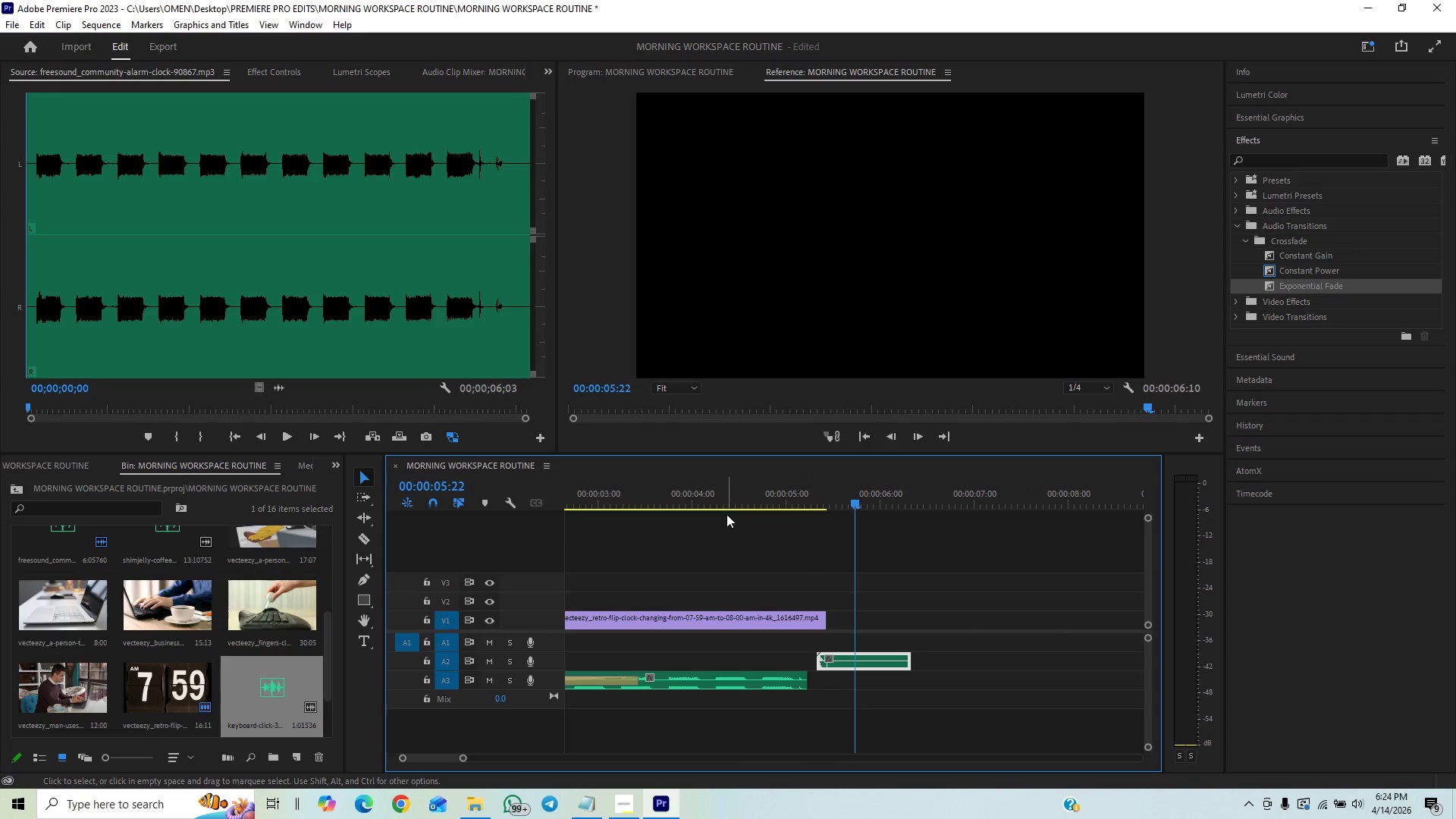 
left_click([718, 506])
 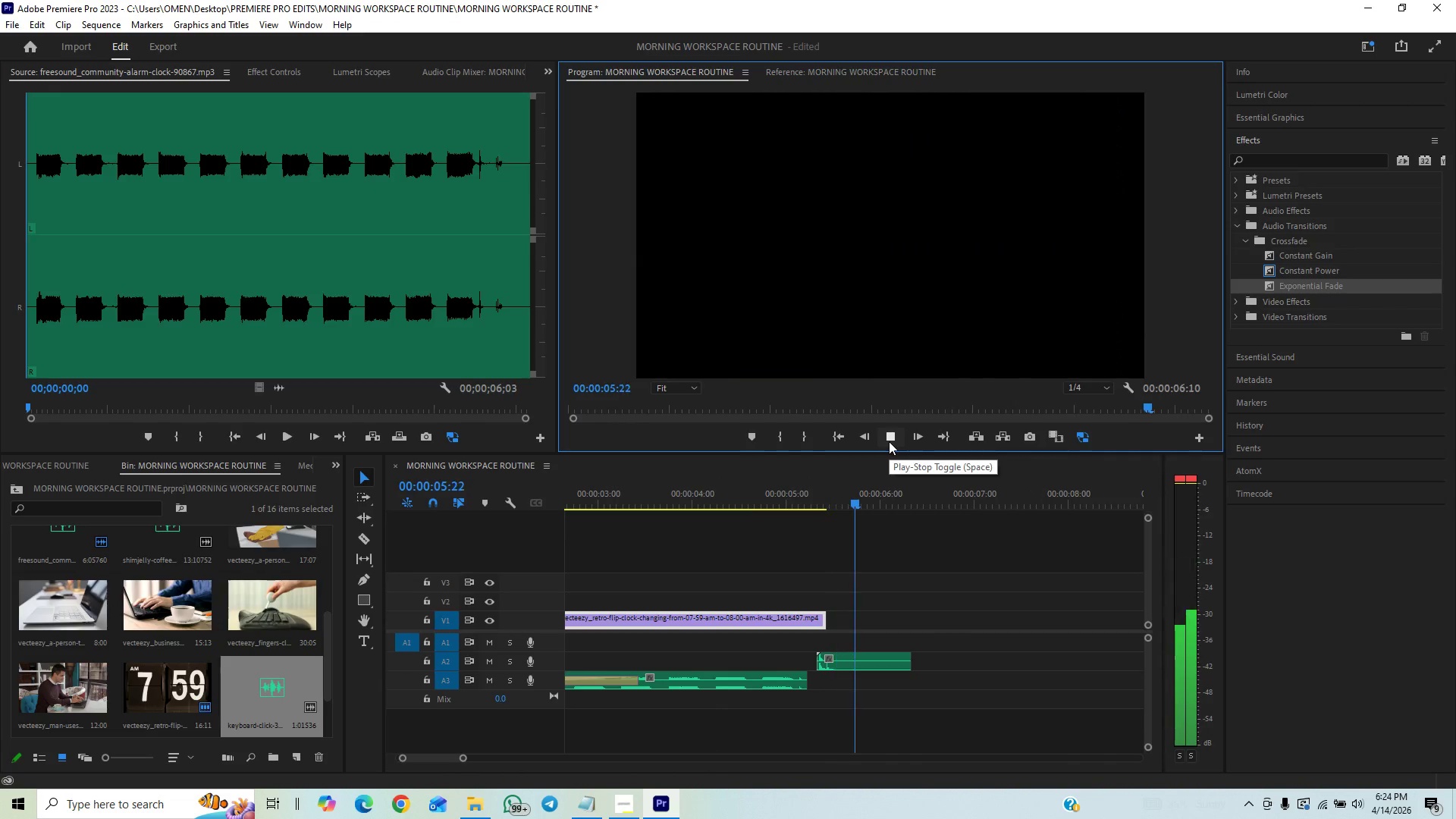 
left_click([889, 438])
 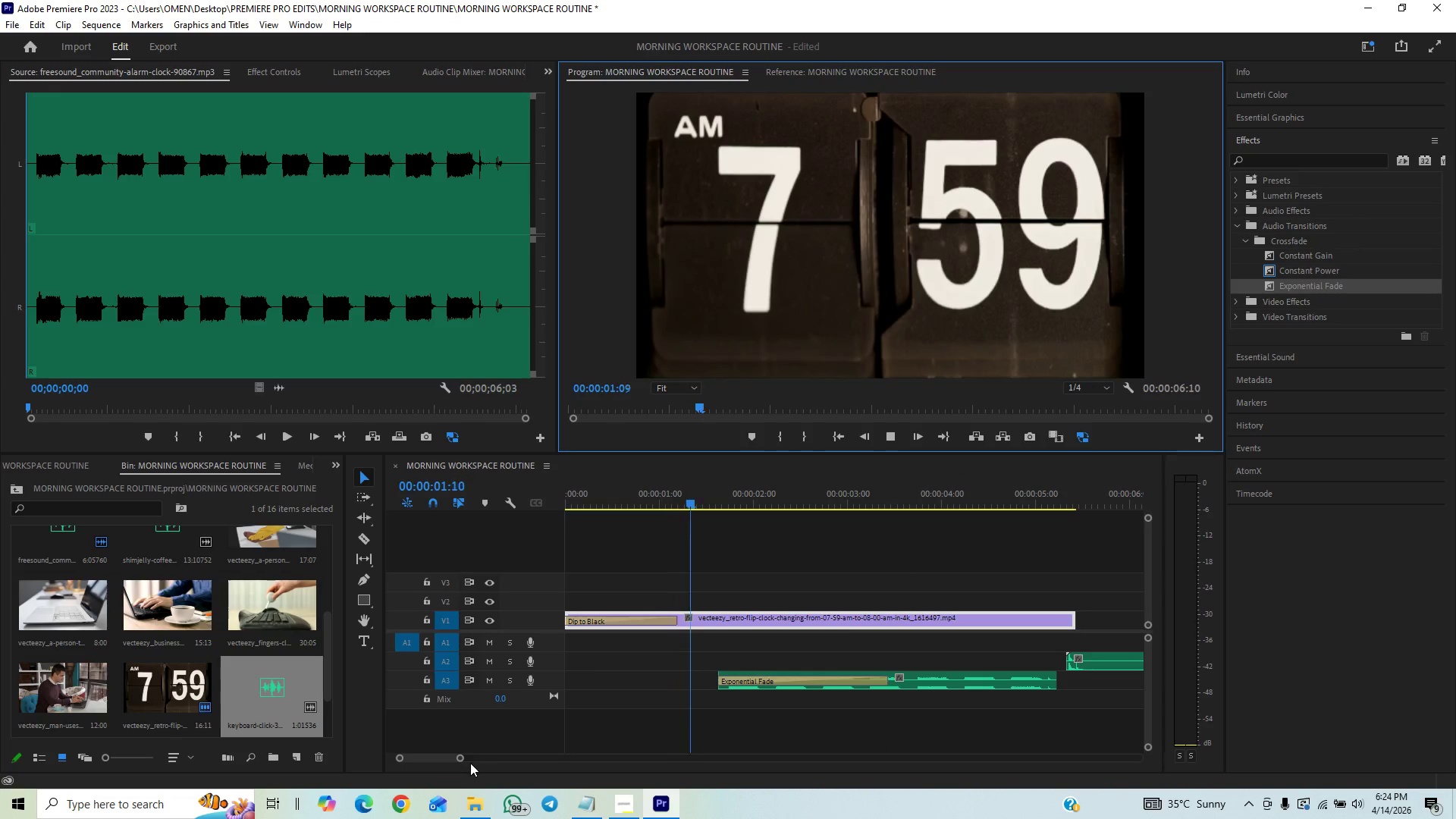 
left_click_drag(start_coordinate=[463, 755], to_coordinate=[489, 745])
 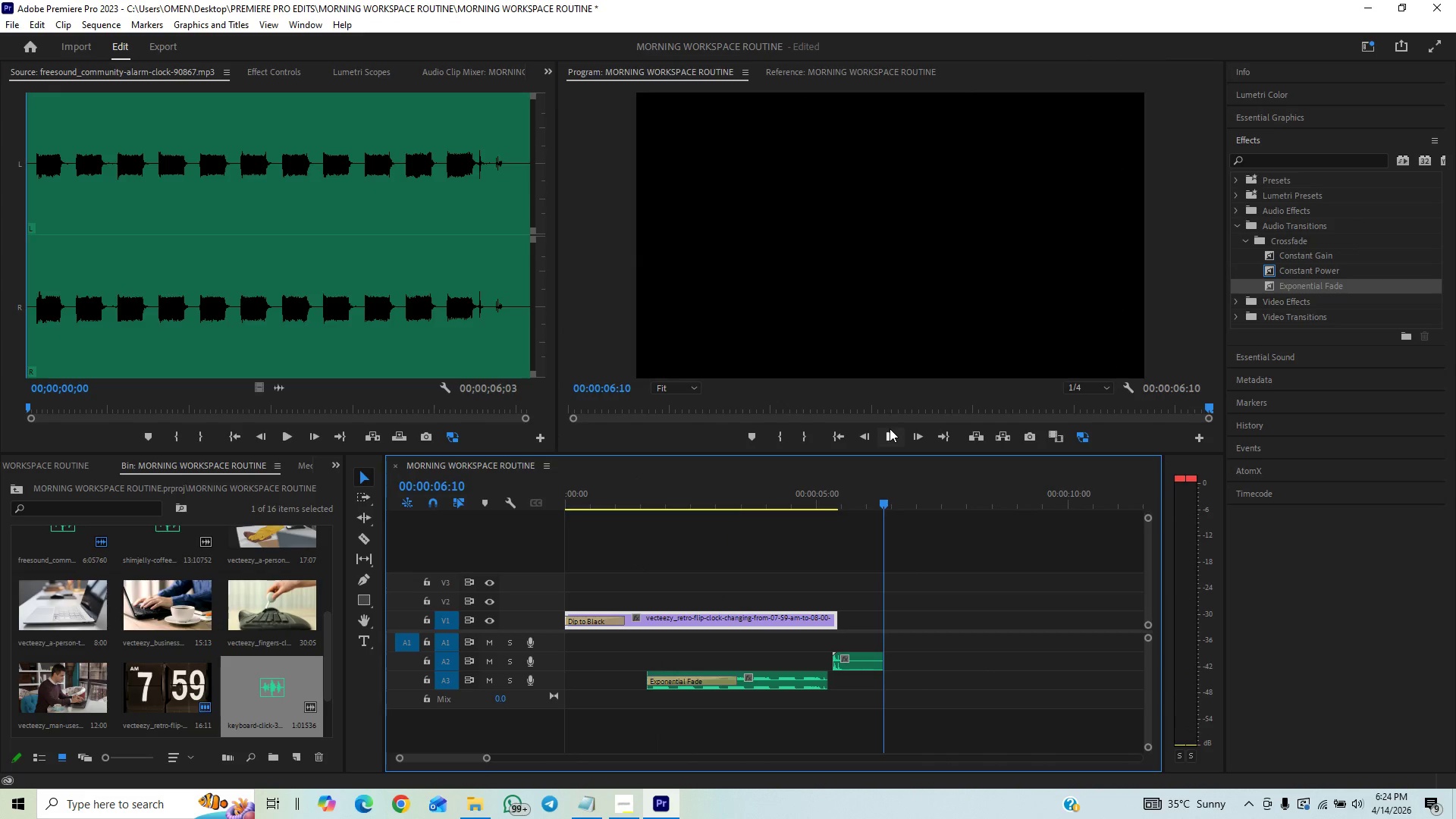 
wait(5.97)
 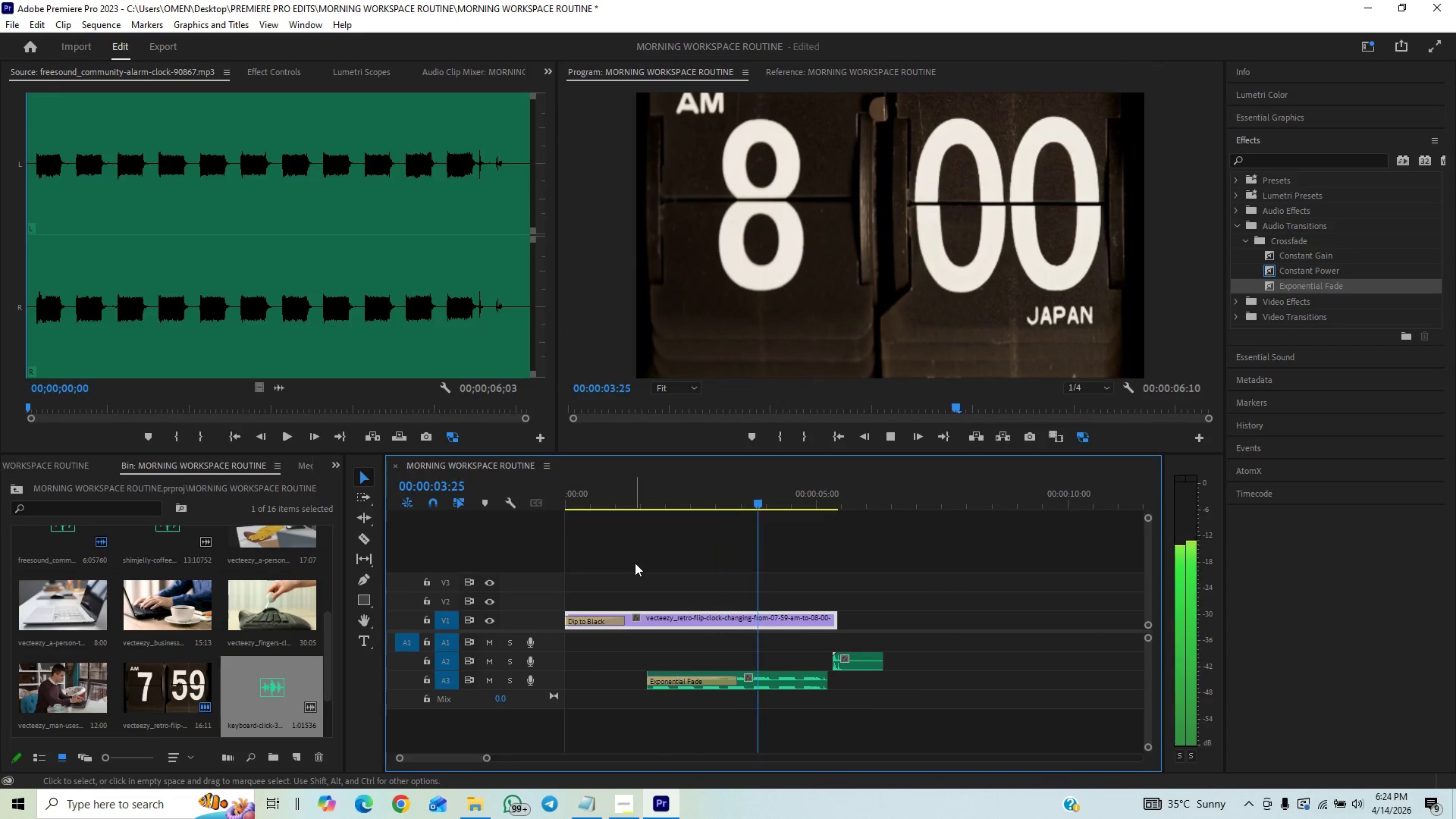 
left_click([791, 503])
 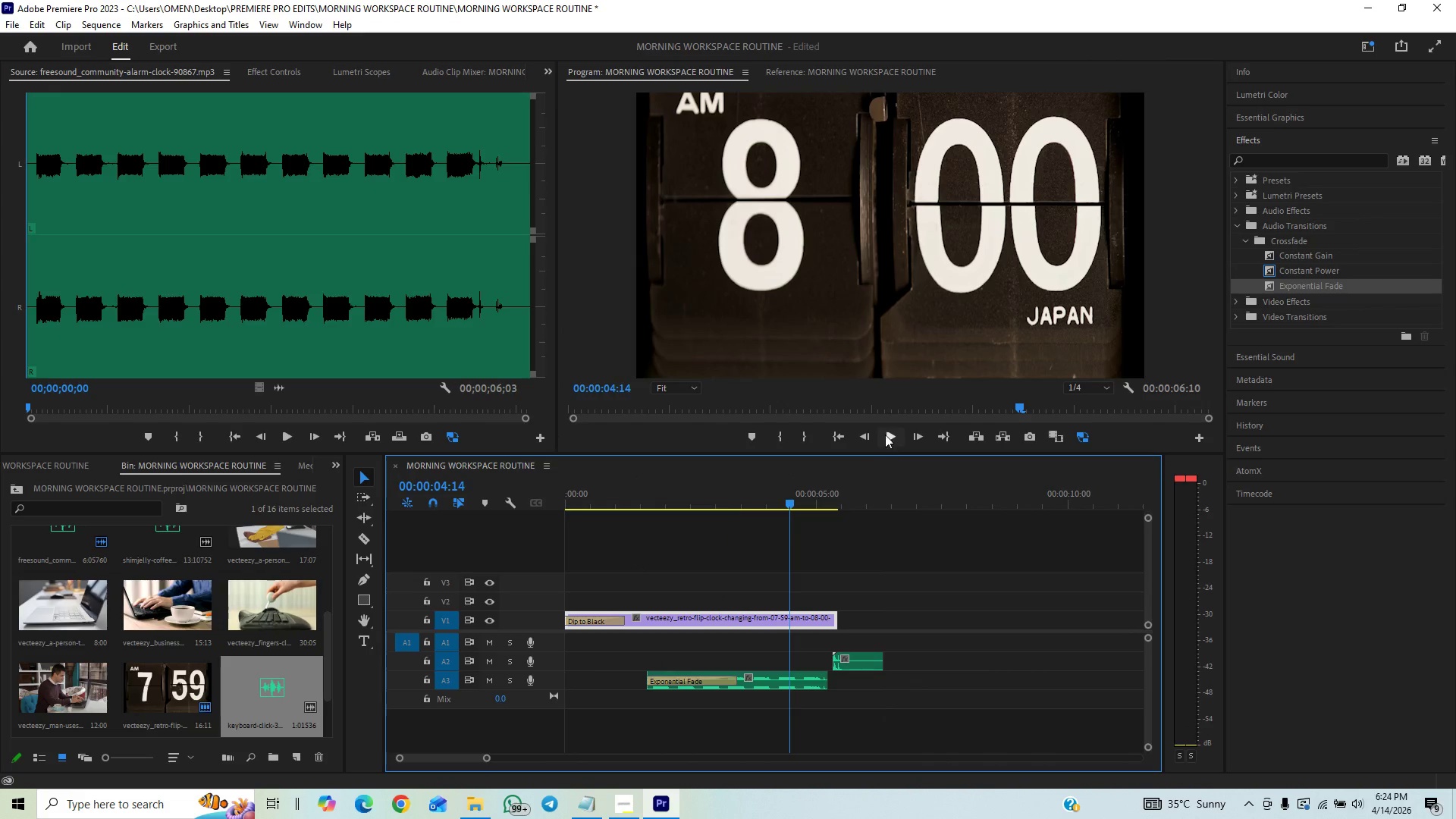 
left_click([886, 432])
 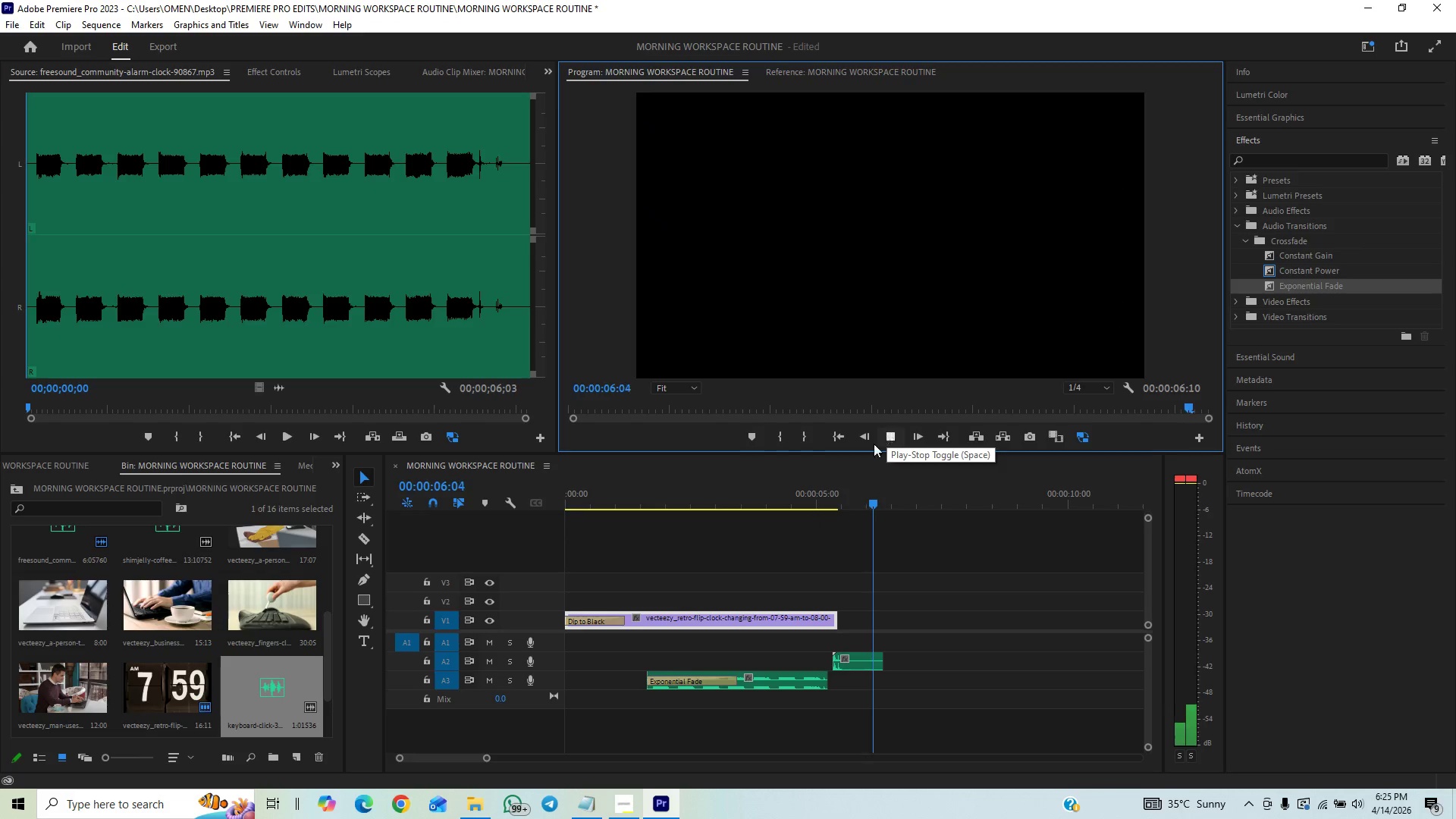 
left_click([762, 508])
 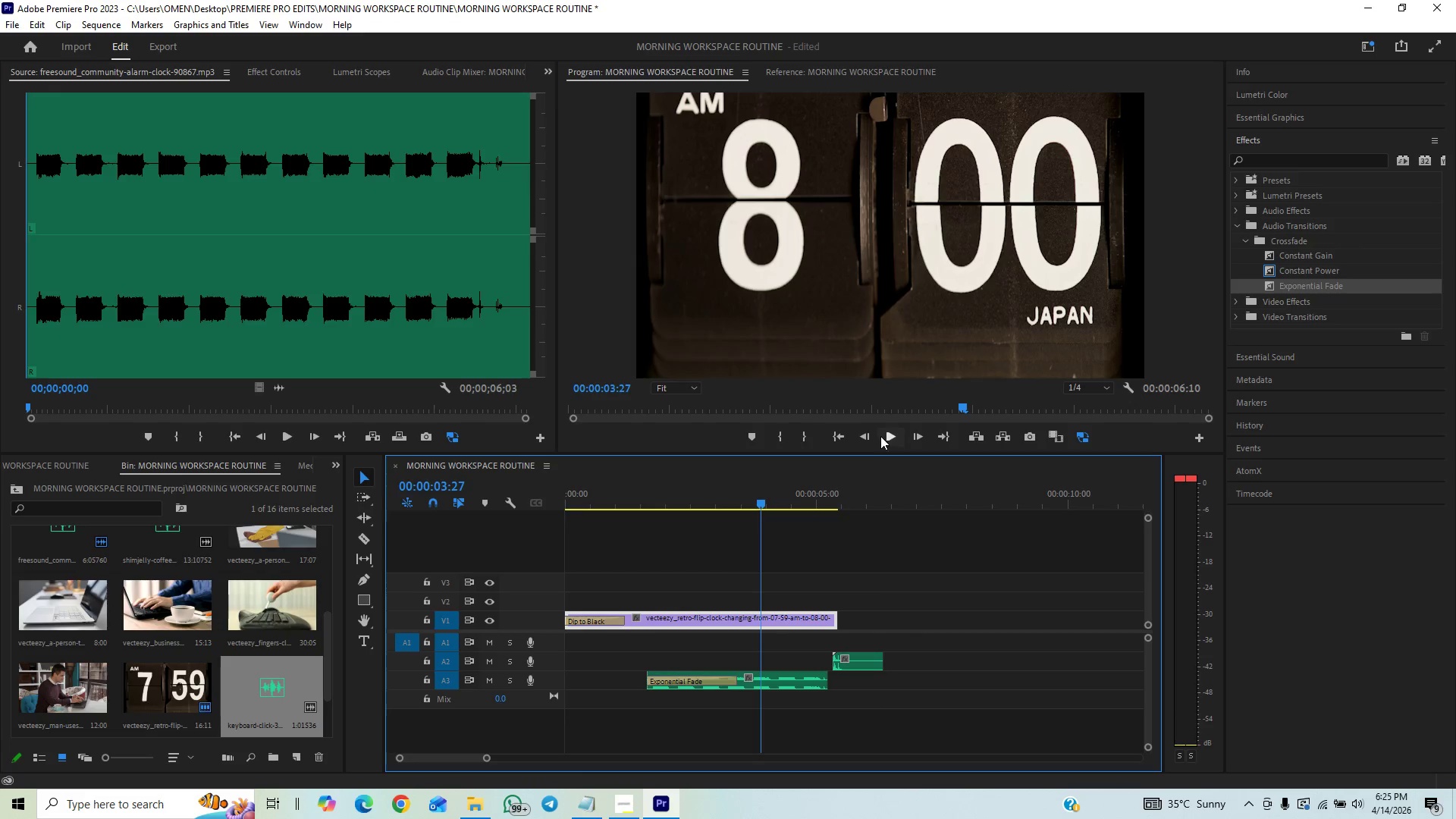 
left_click([882, 436])
 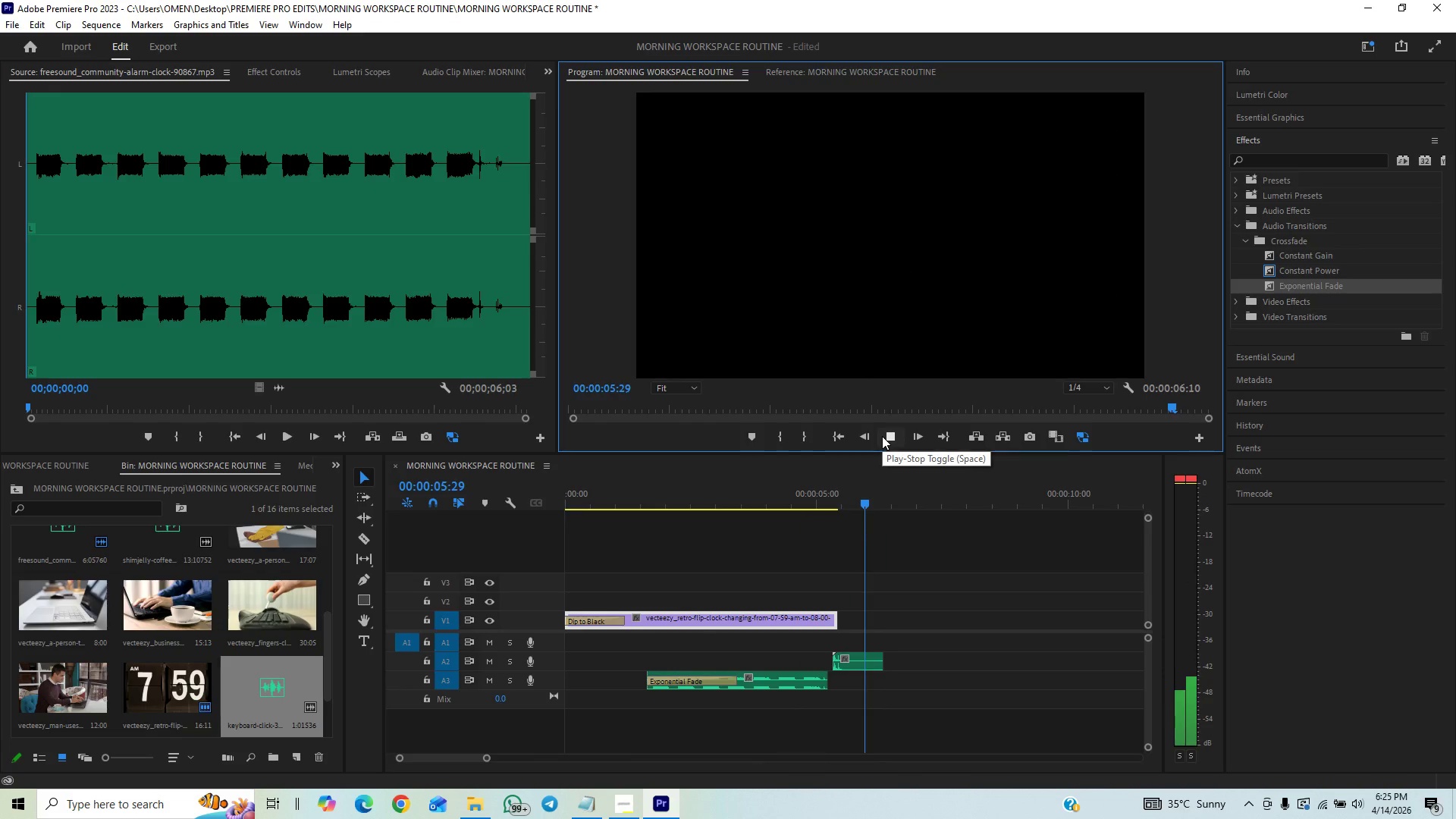 
left_click([755, 497])
 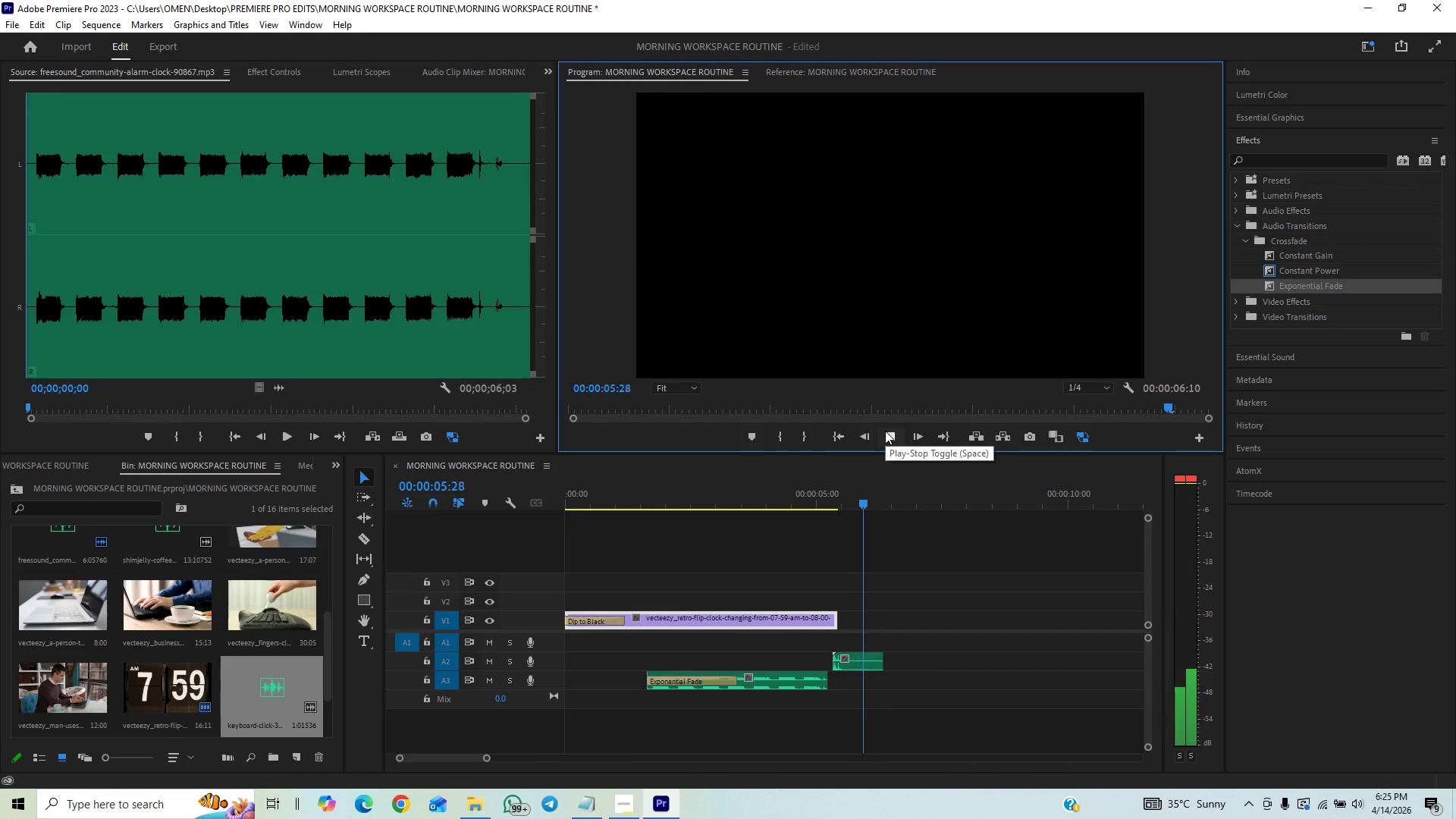 
left_click([772, 501])
 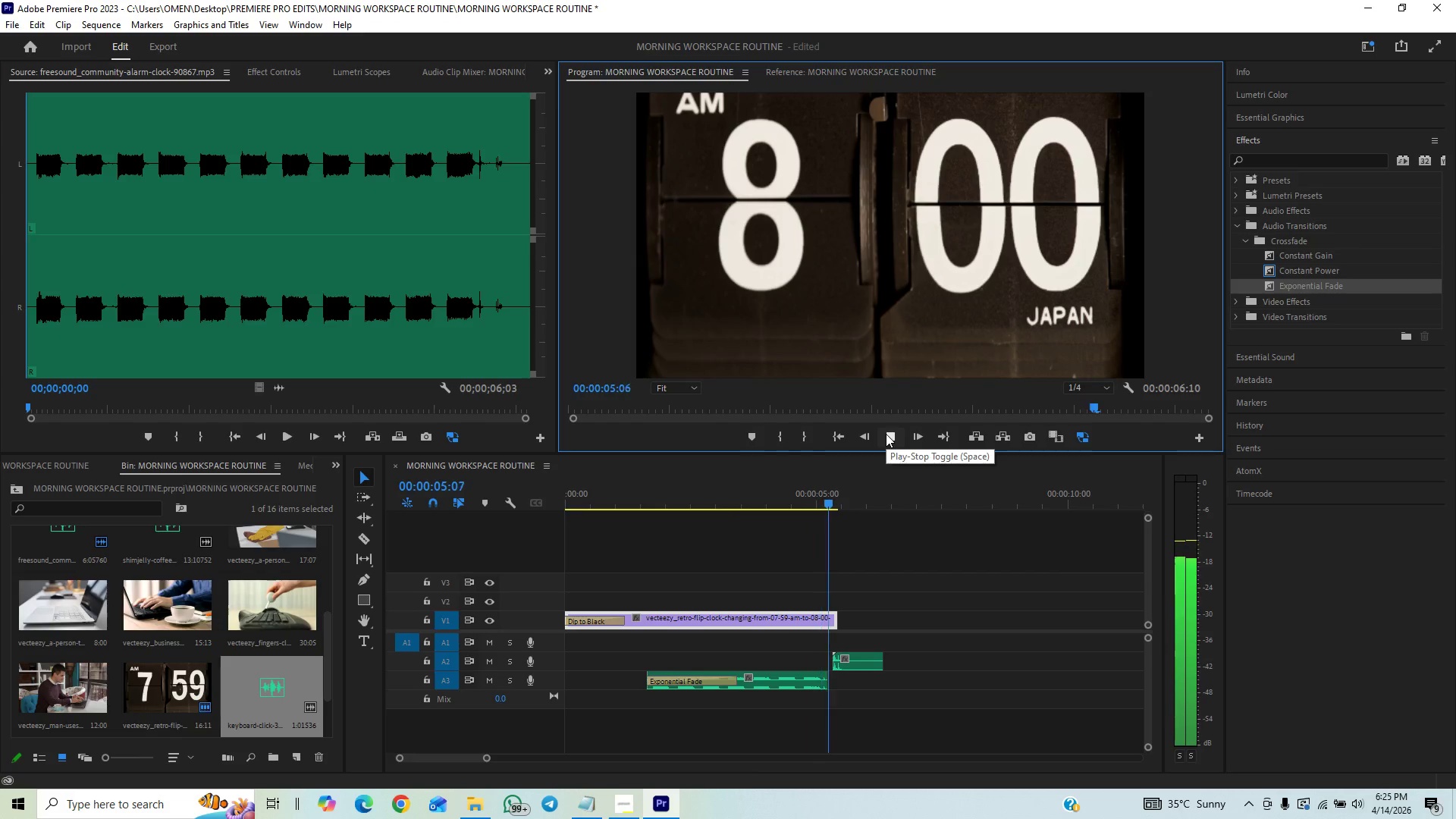 
left_click([886, 434])
 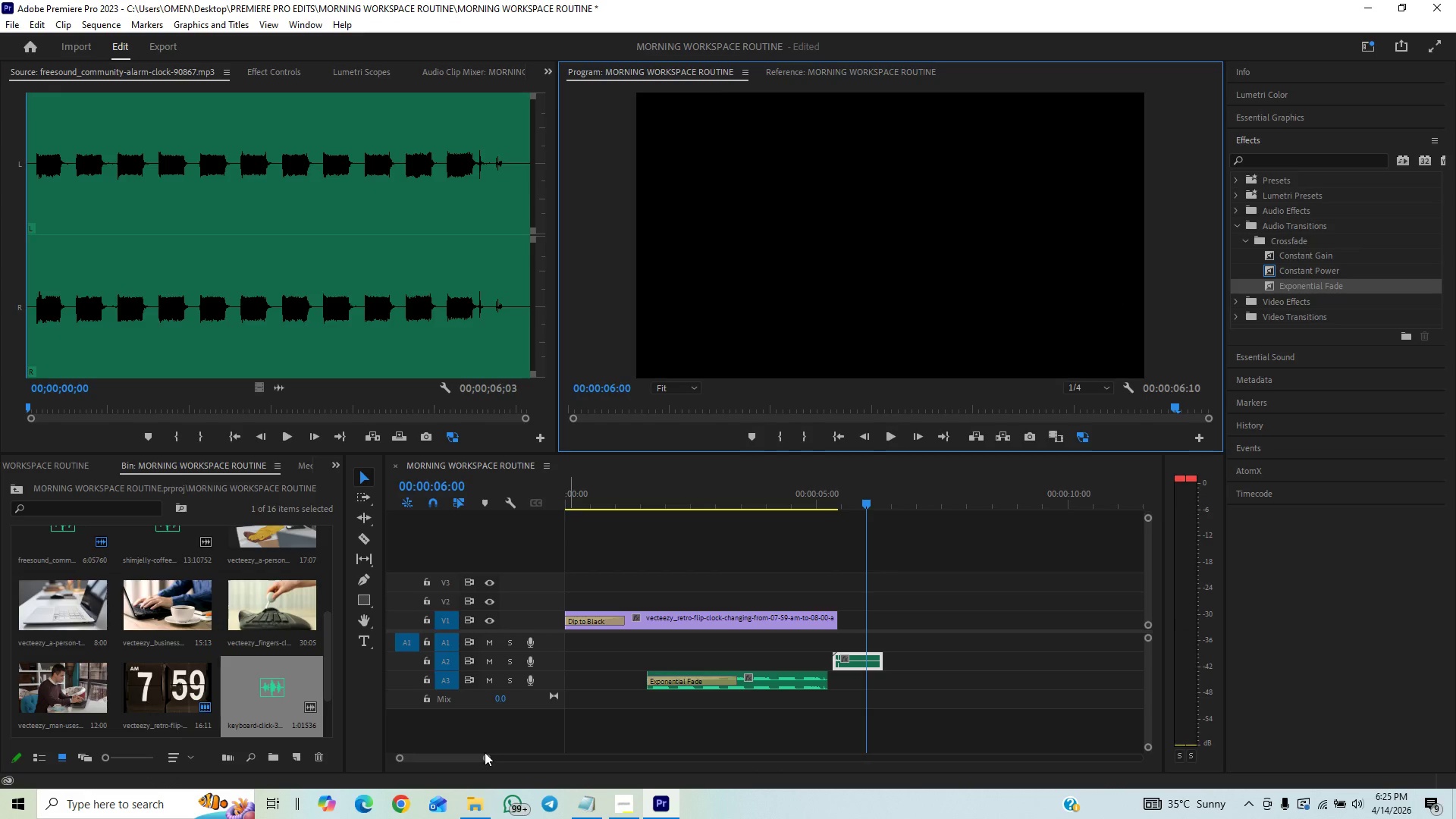 
left_click([486, 753])
 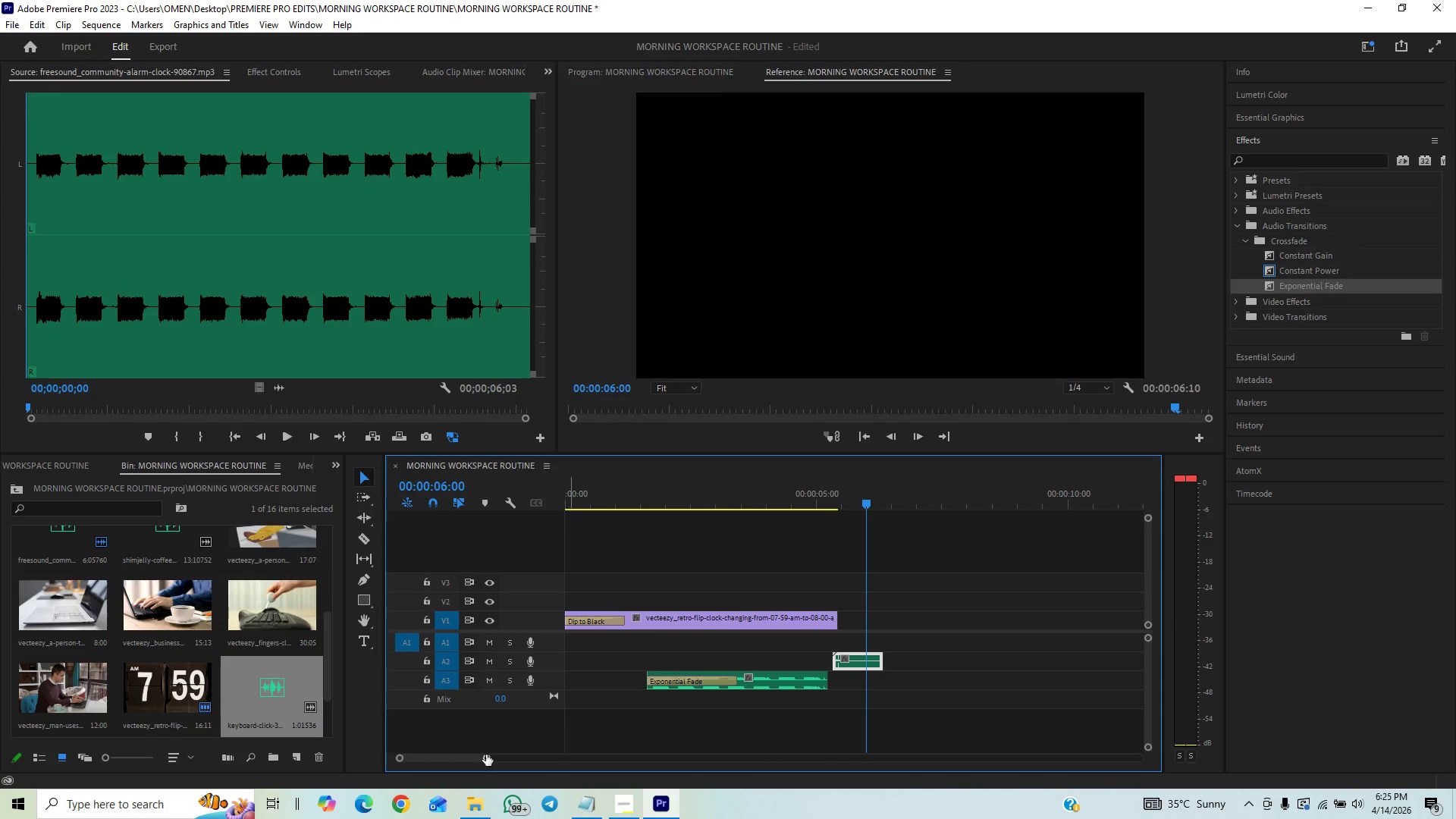 
left_click_drag(start_coordinate=[486, 755], to_coordinate=[457, 774])
 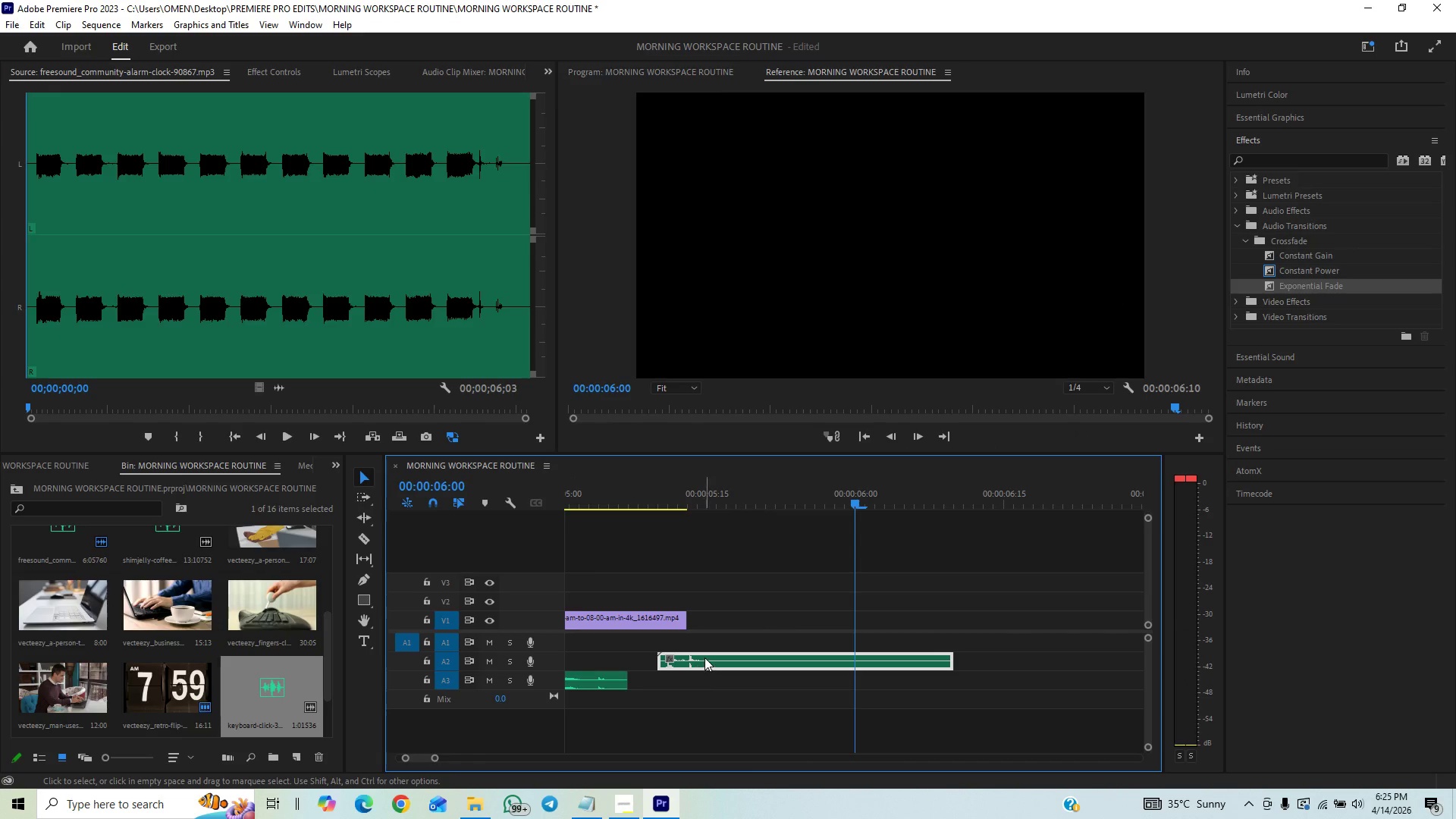 
left_click_drag(start_coordinate=[704, 657], to_coordinate=[686, 668])
 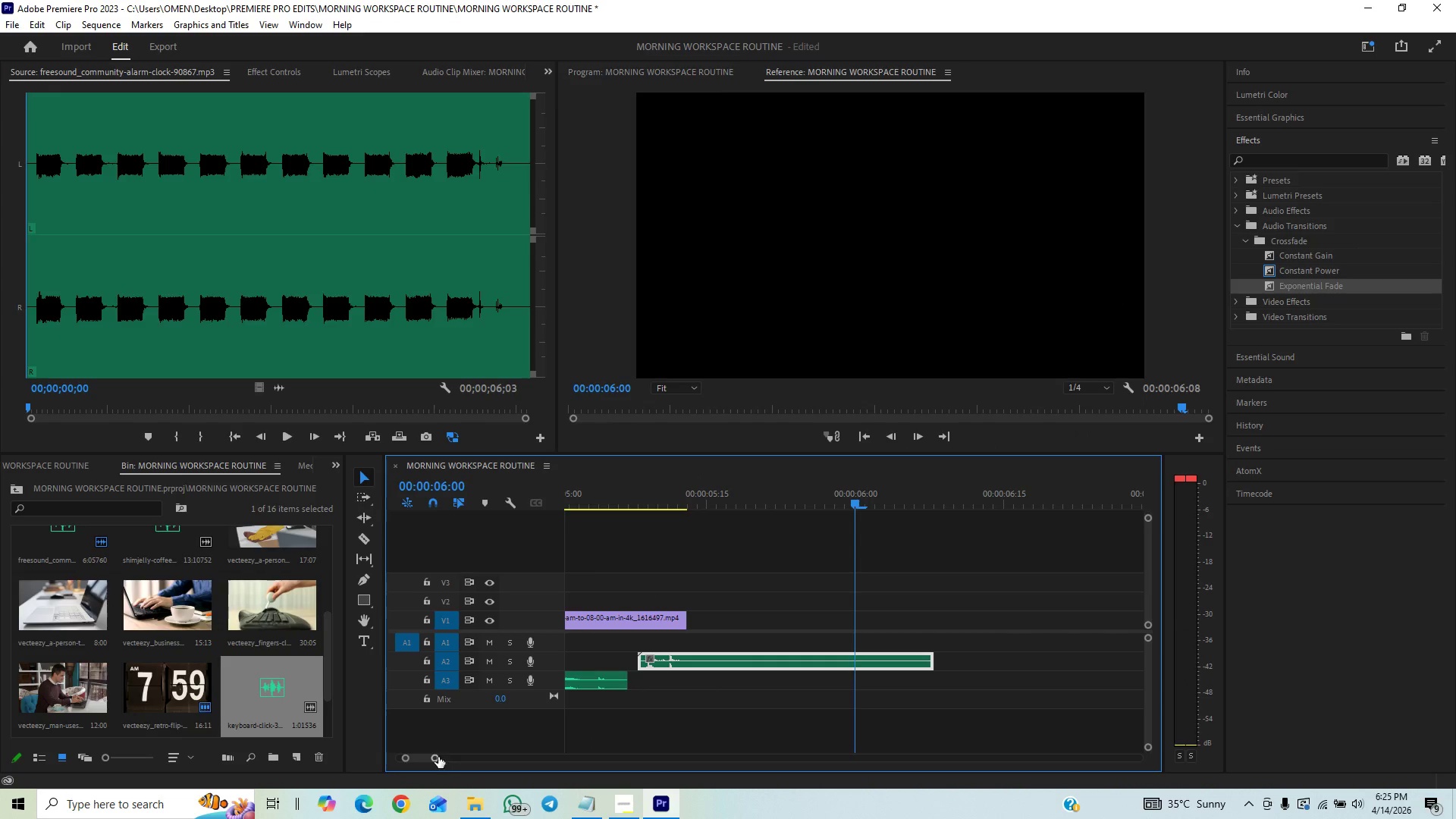 
left_click_drag(start_coordinate=[438, 757], to_coordinate=[459, 752])
 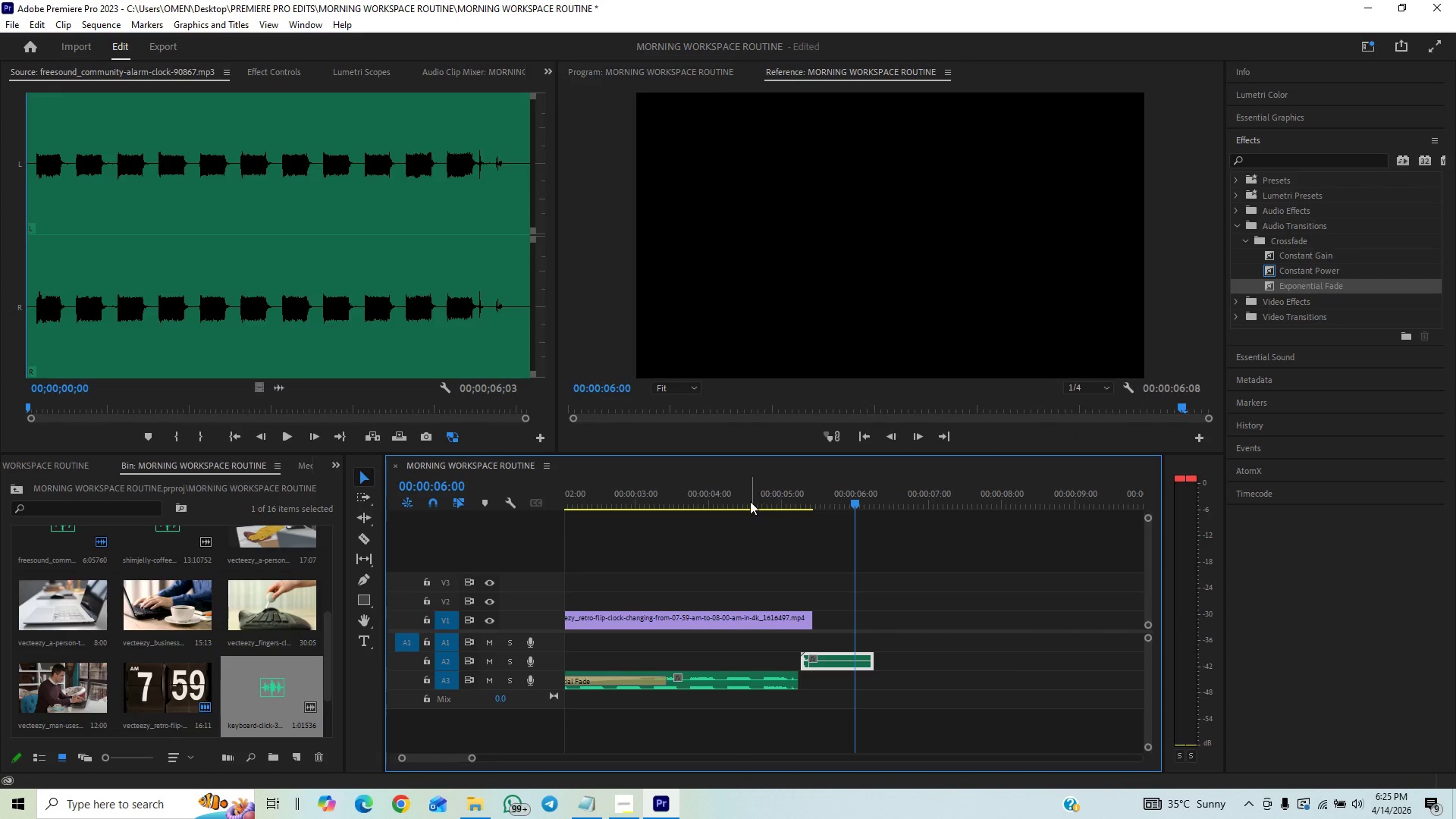 
left_click([750, 501])
 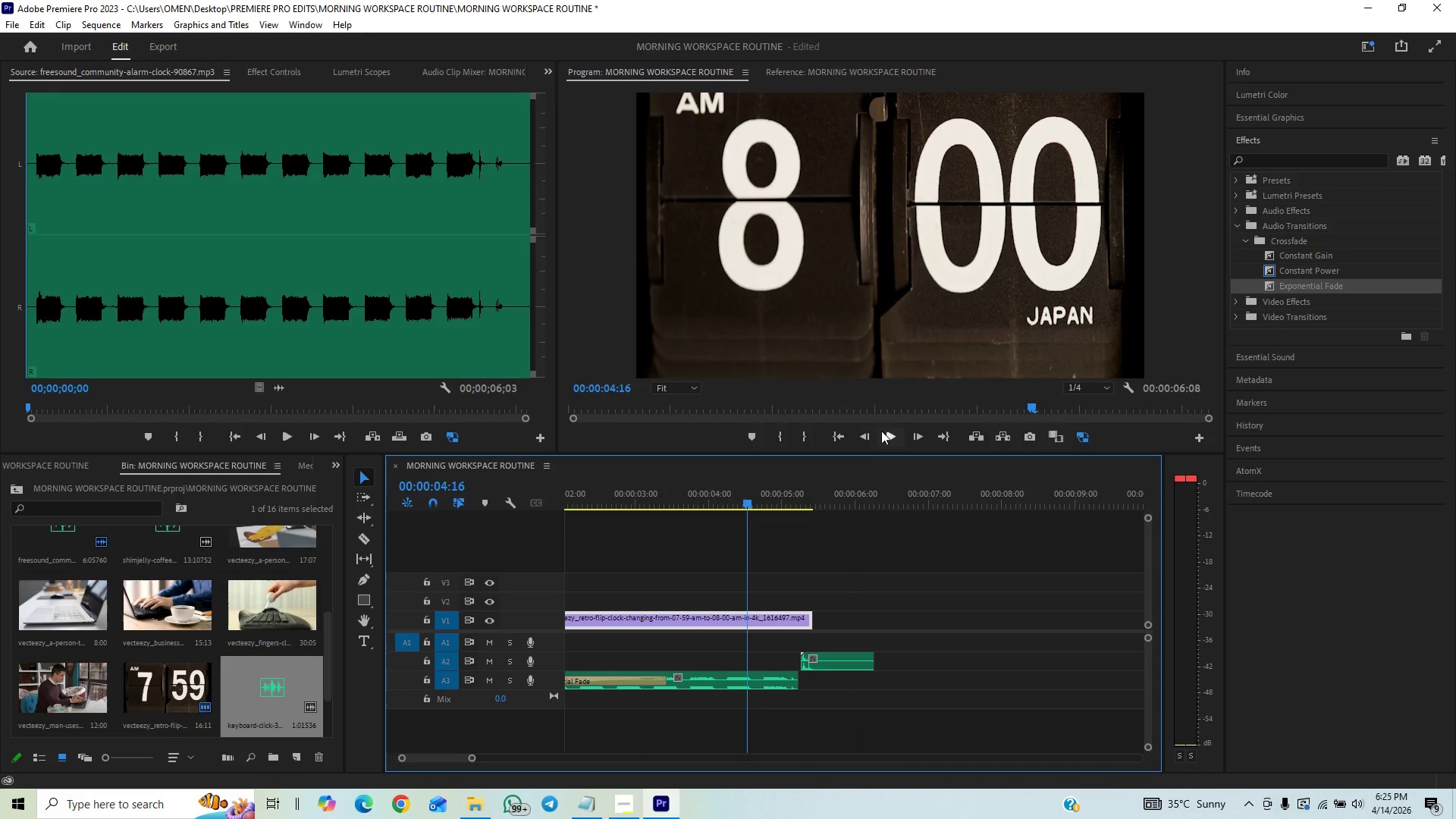 
left_click([882, 430])
 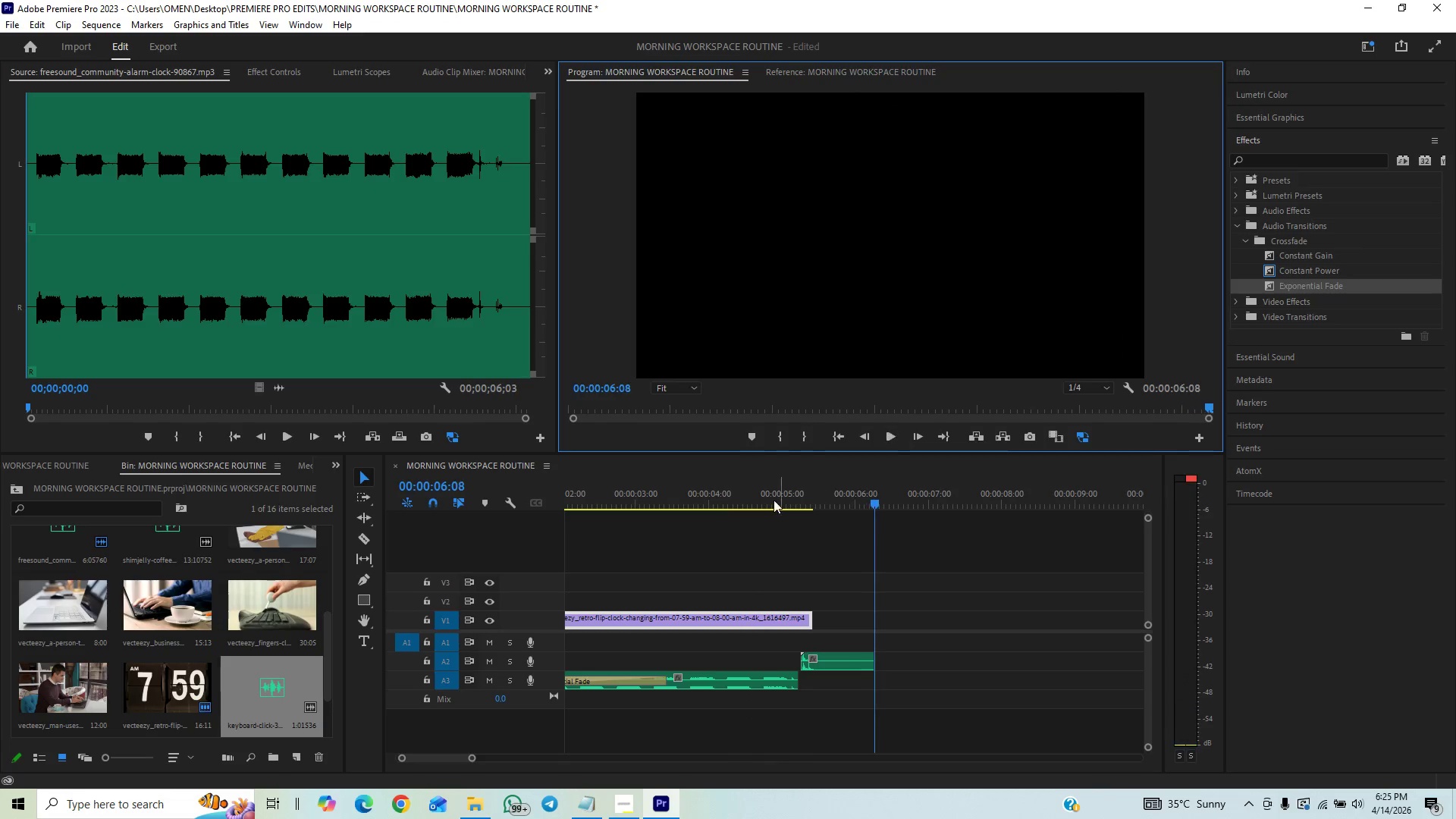 
left_click([738, 495])
 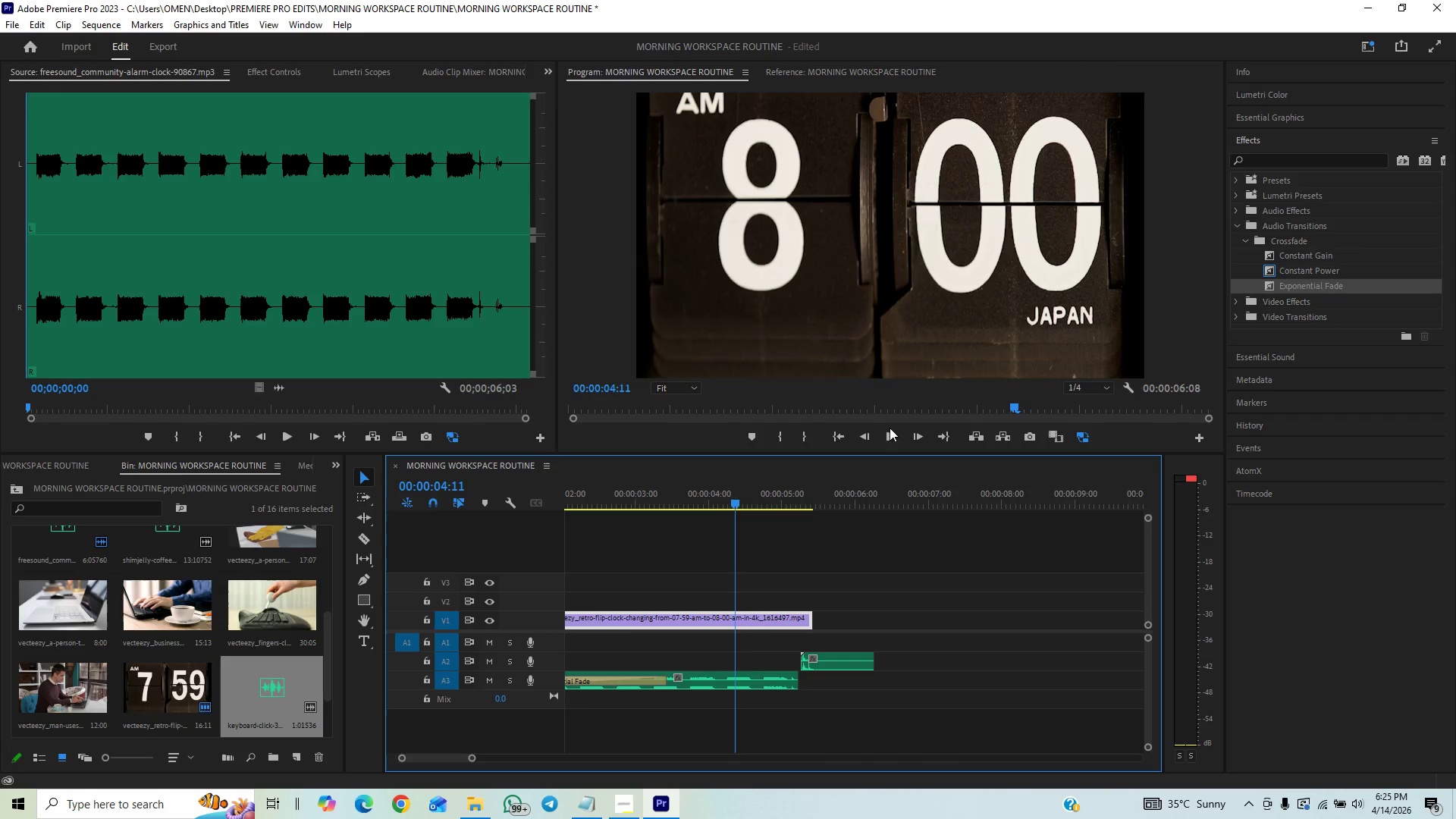 
left_click([890, 435])
 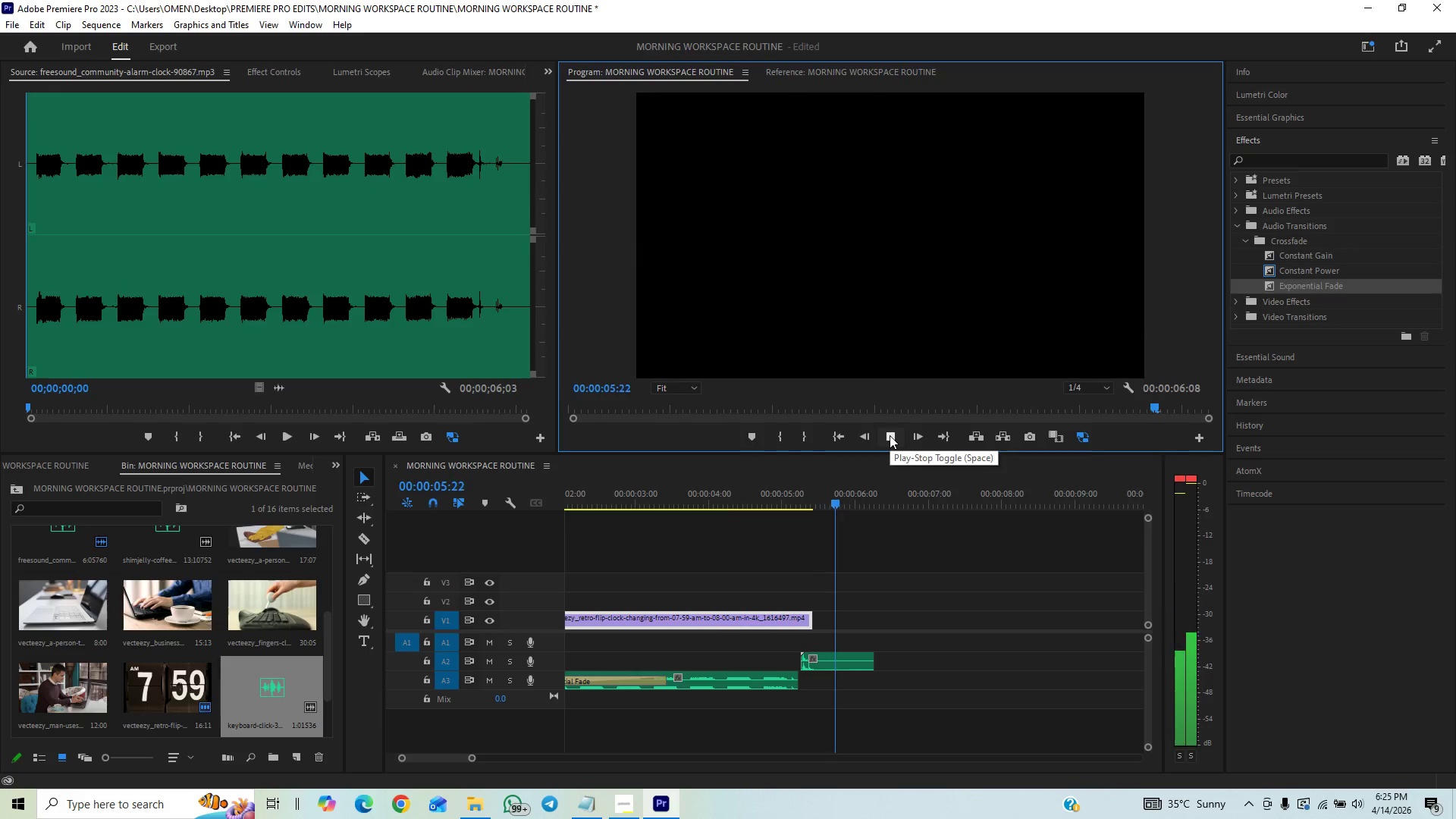 
left_click([890, 435])
 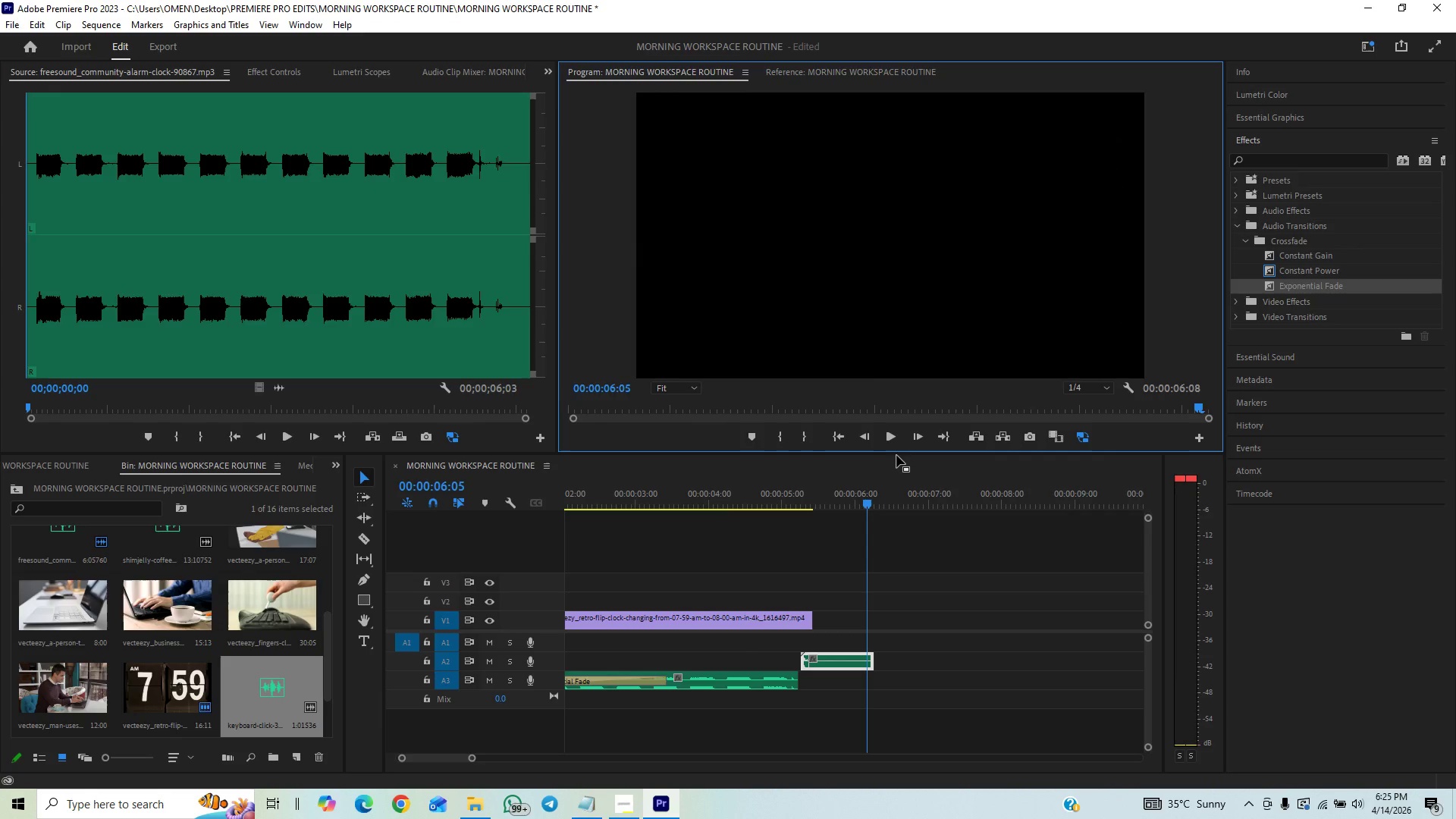 
key(Control+S)
 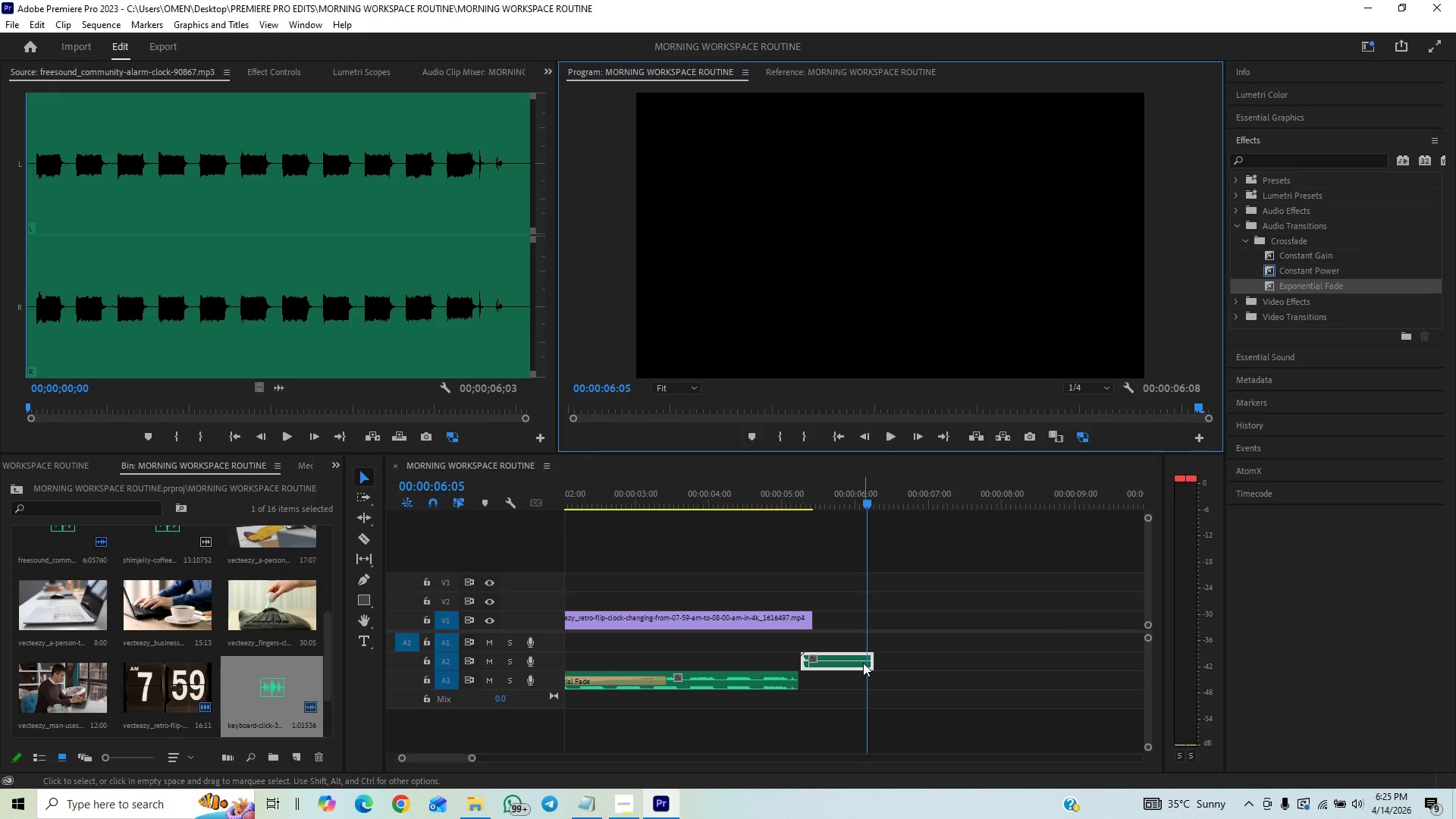 
left_click_drag(start_coordinate=[871, 661], to_coordinate=[818, 677])
 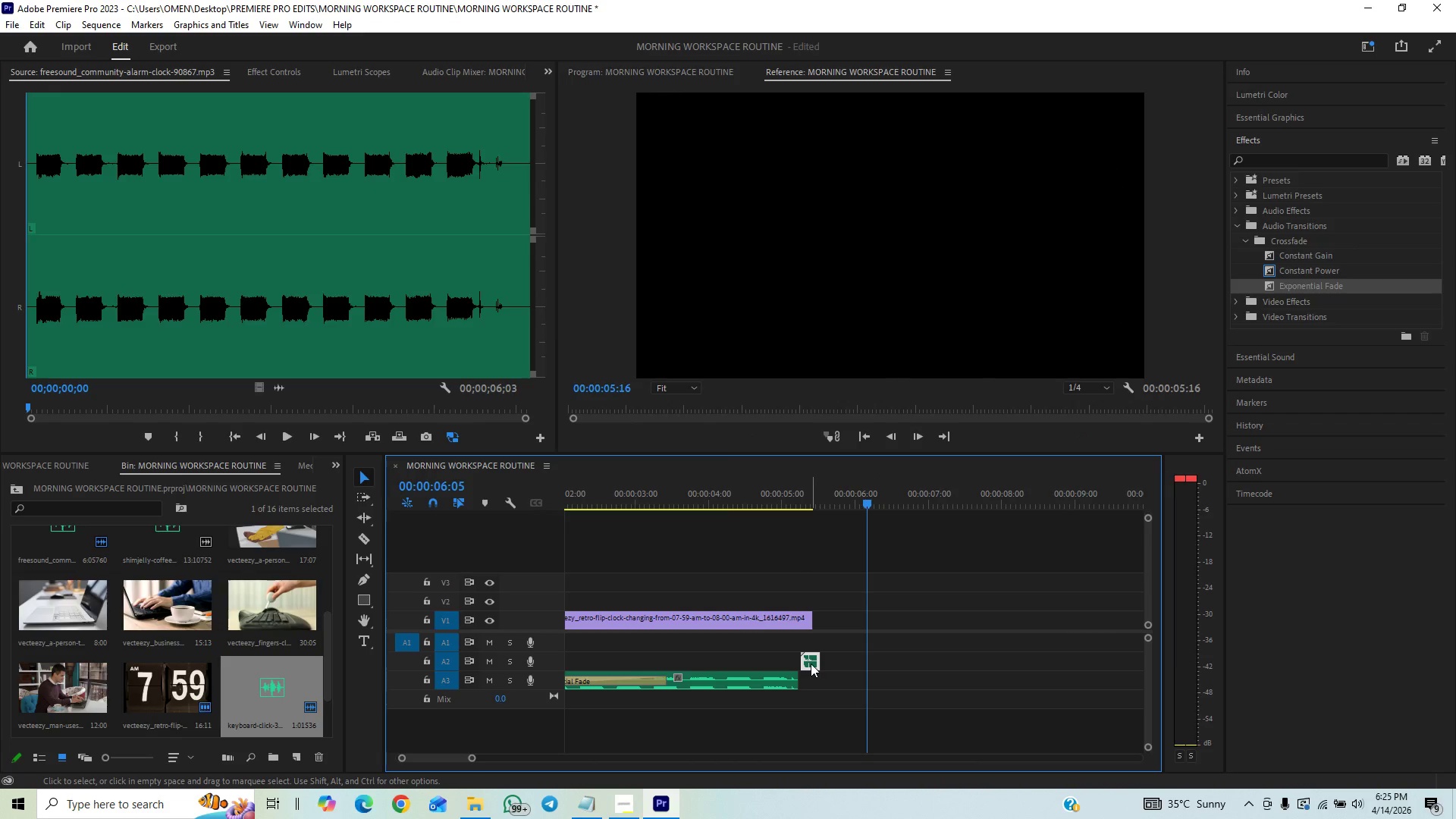 
left_click([811, 664])
 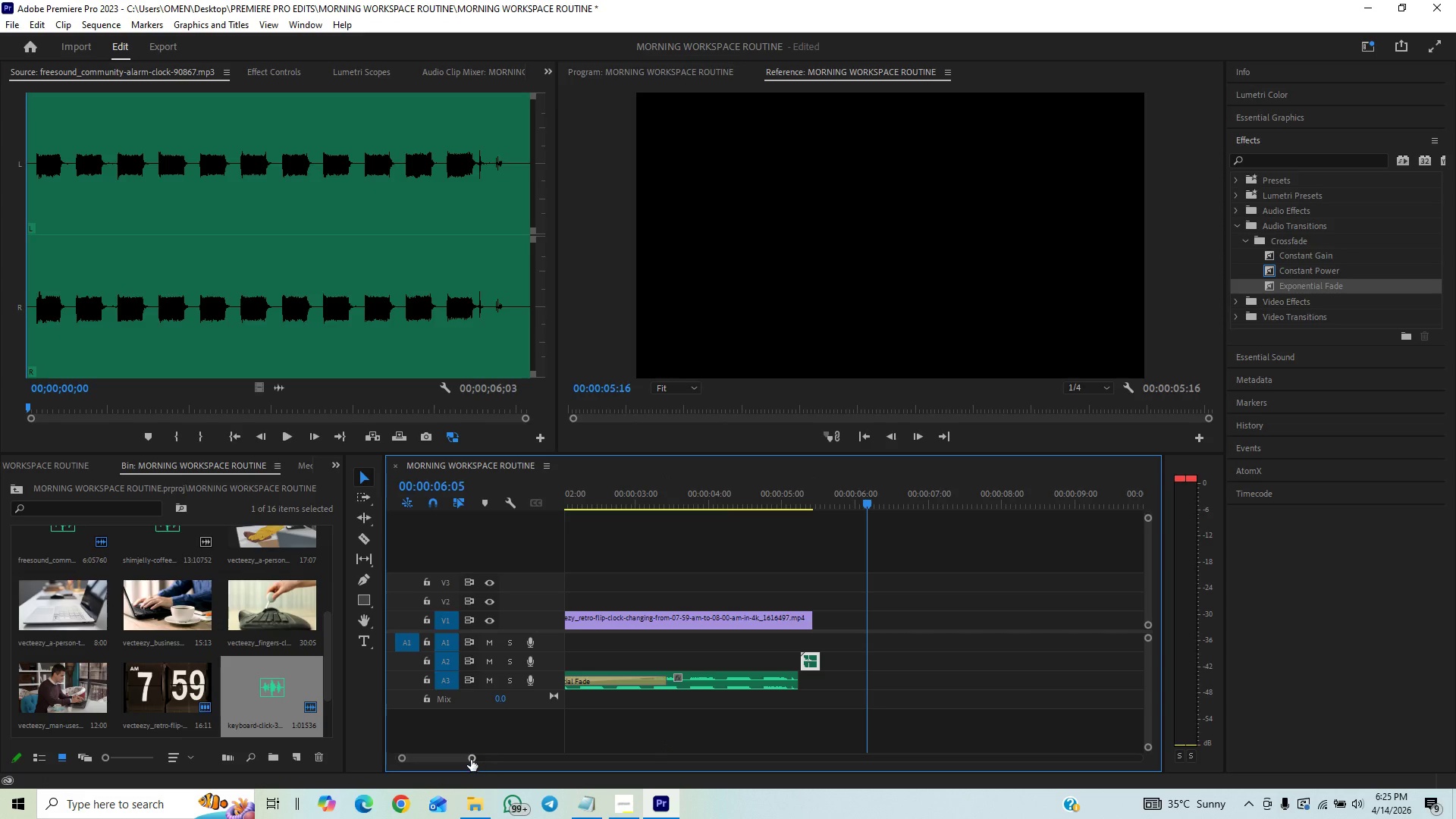 
left_click_drag(start_coordinate=[470, 760], to_coordinate=[512, 753])
 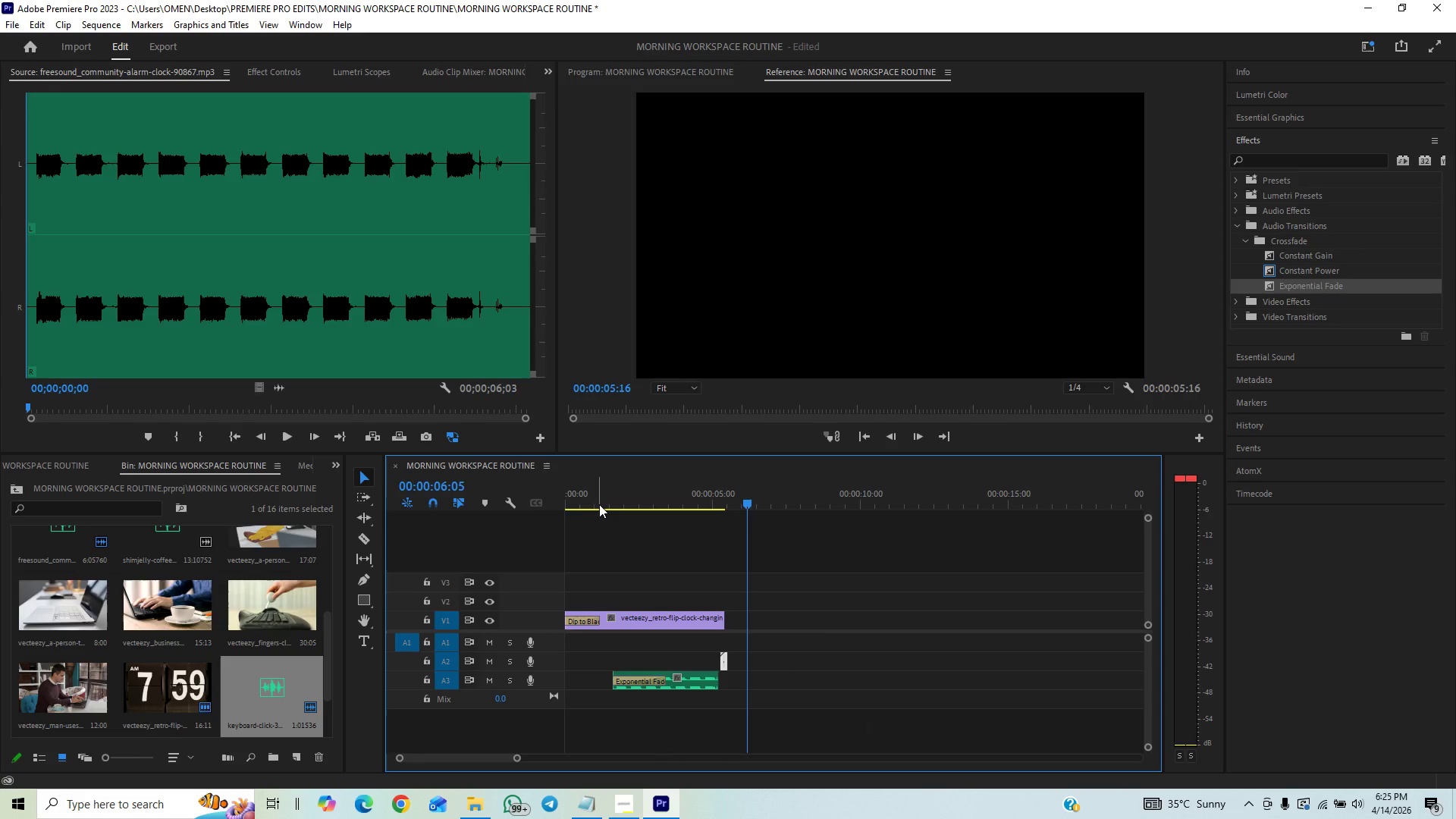 
left_click_drag(start_coordinate=[599, 504], to_coordinate=[458, 542])
 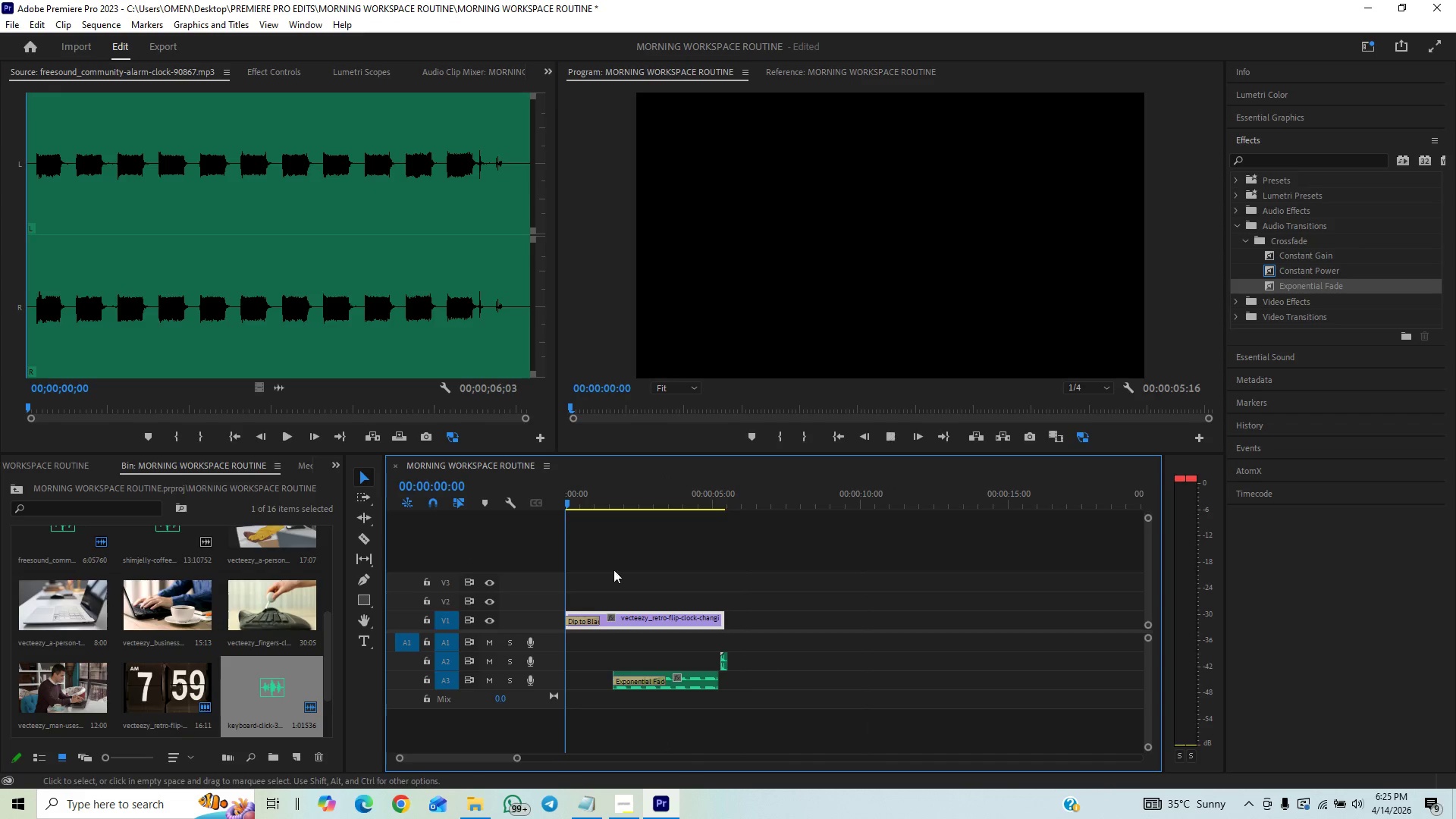 
key(Space)
 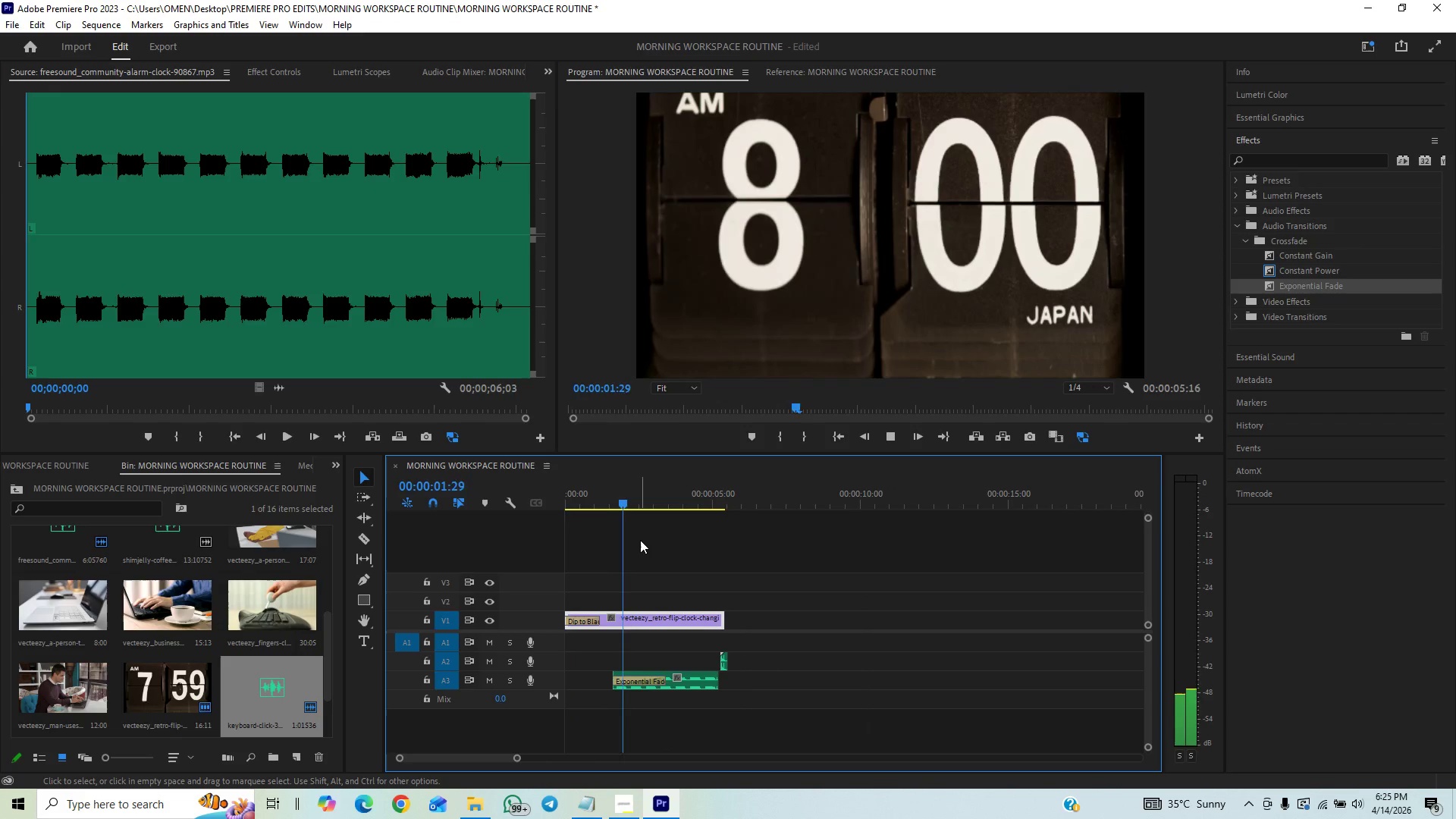 
left_click_drag(start_coordinate=[592, 499], to_coordinate=[531, 517])
 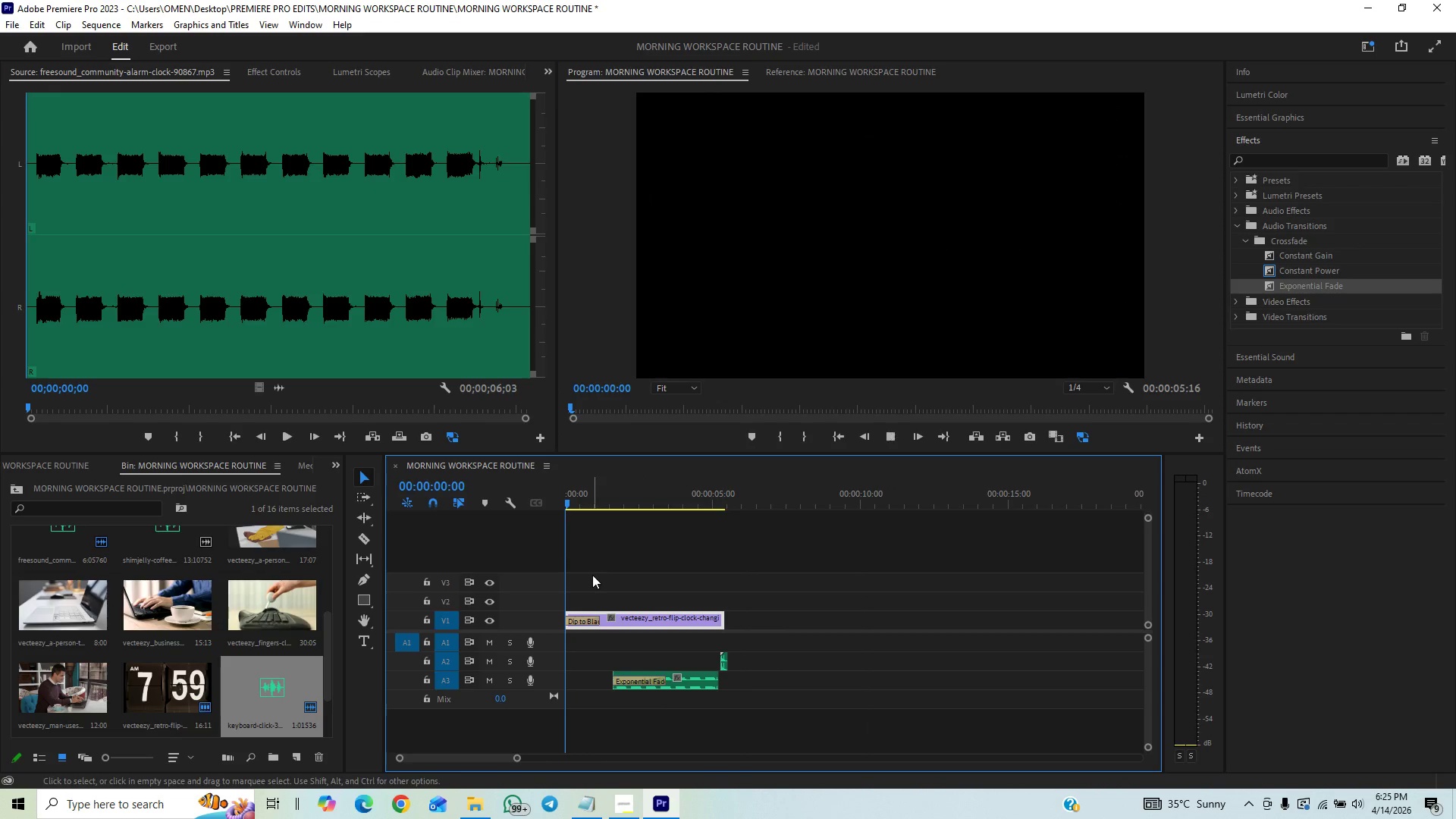 
key(Space)
 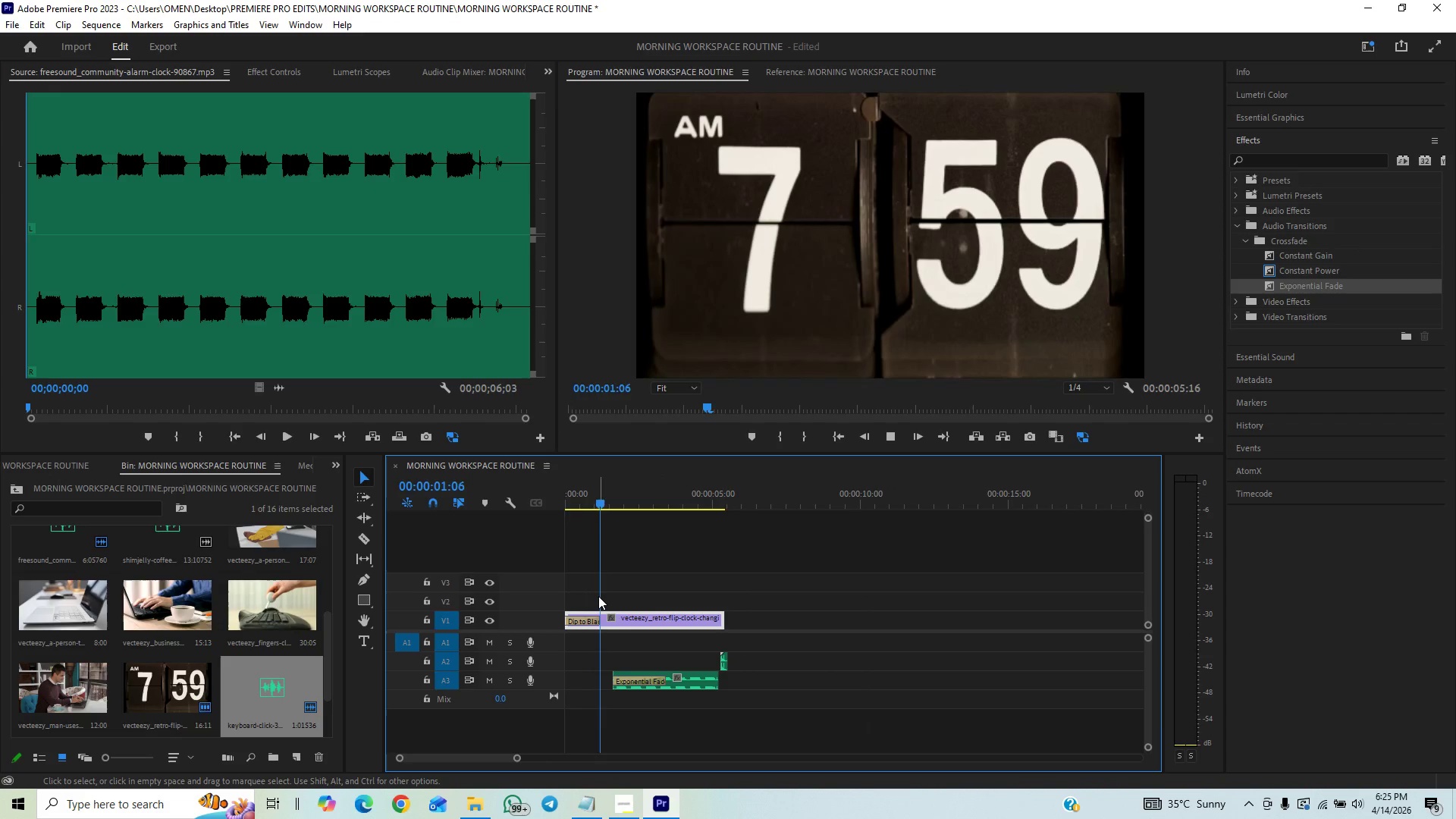 
key(Space)
 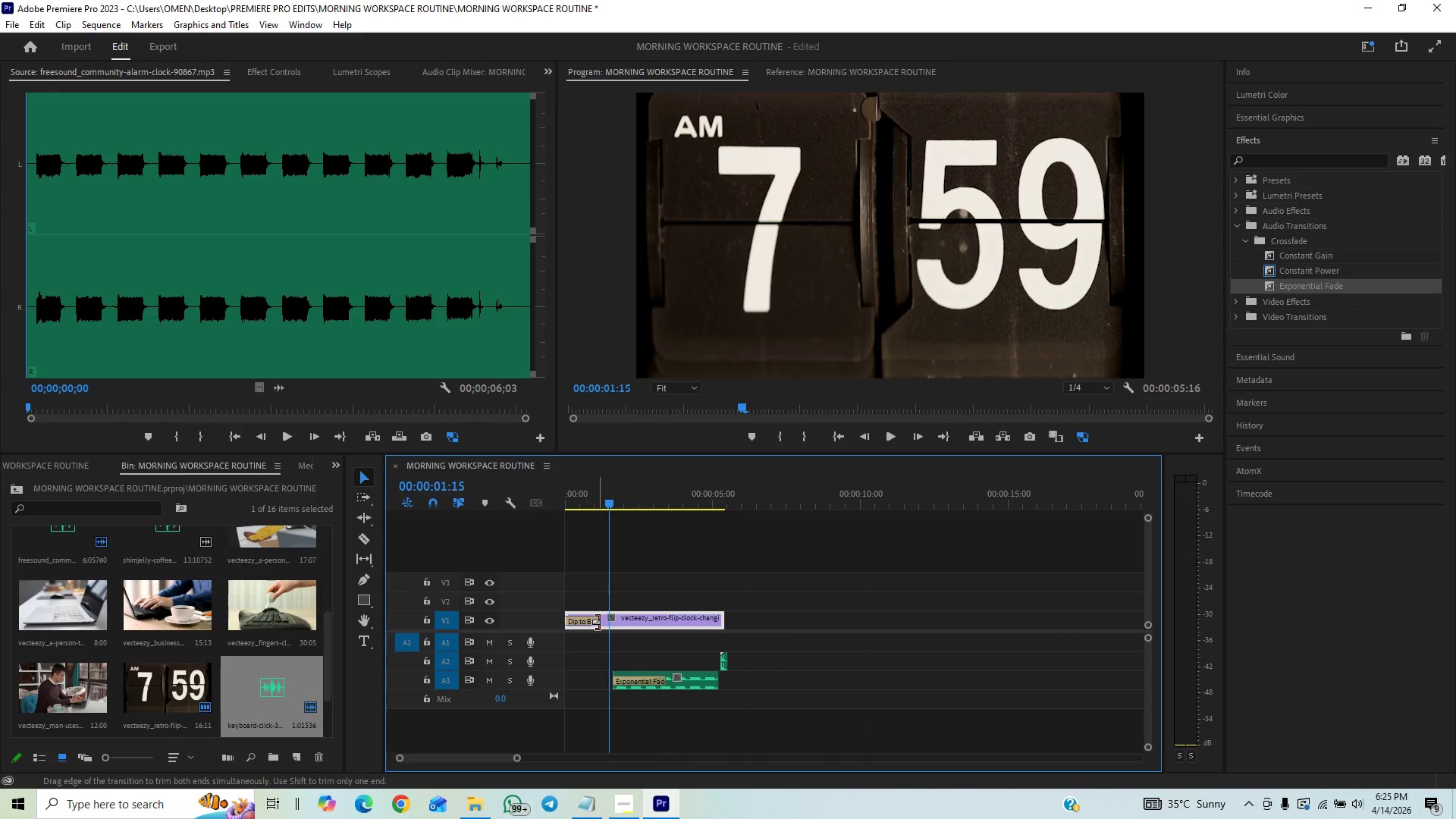 
left_click_drag(start_coordinate=[598, 622], to_coordinate=[584, 632])
 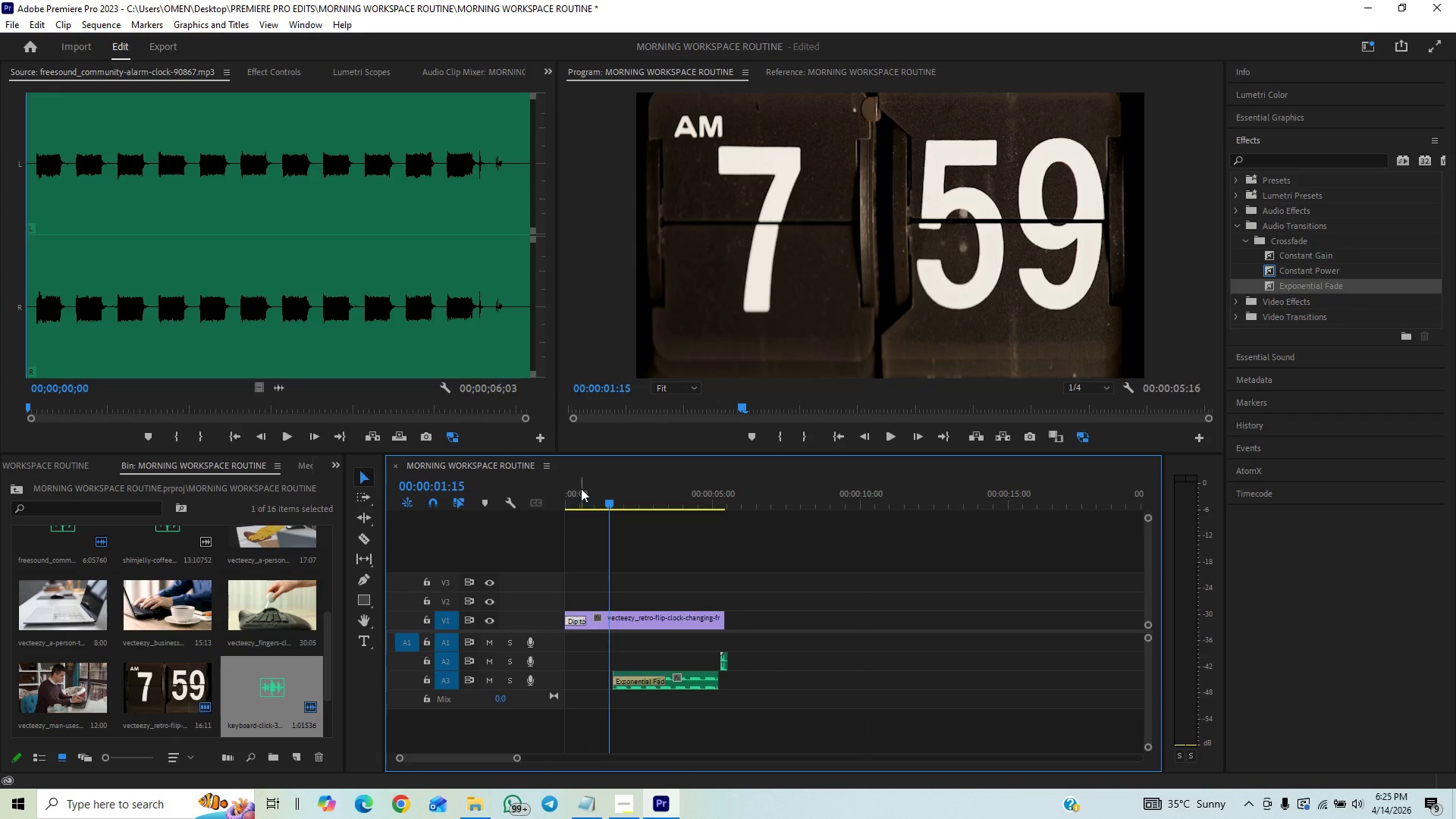 
left_click_drag(start_coordinate=[581, 488], to_coordinate=[542, 507])
 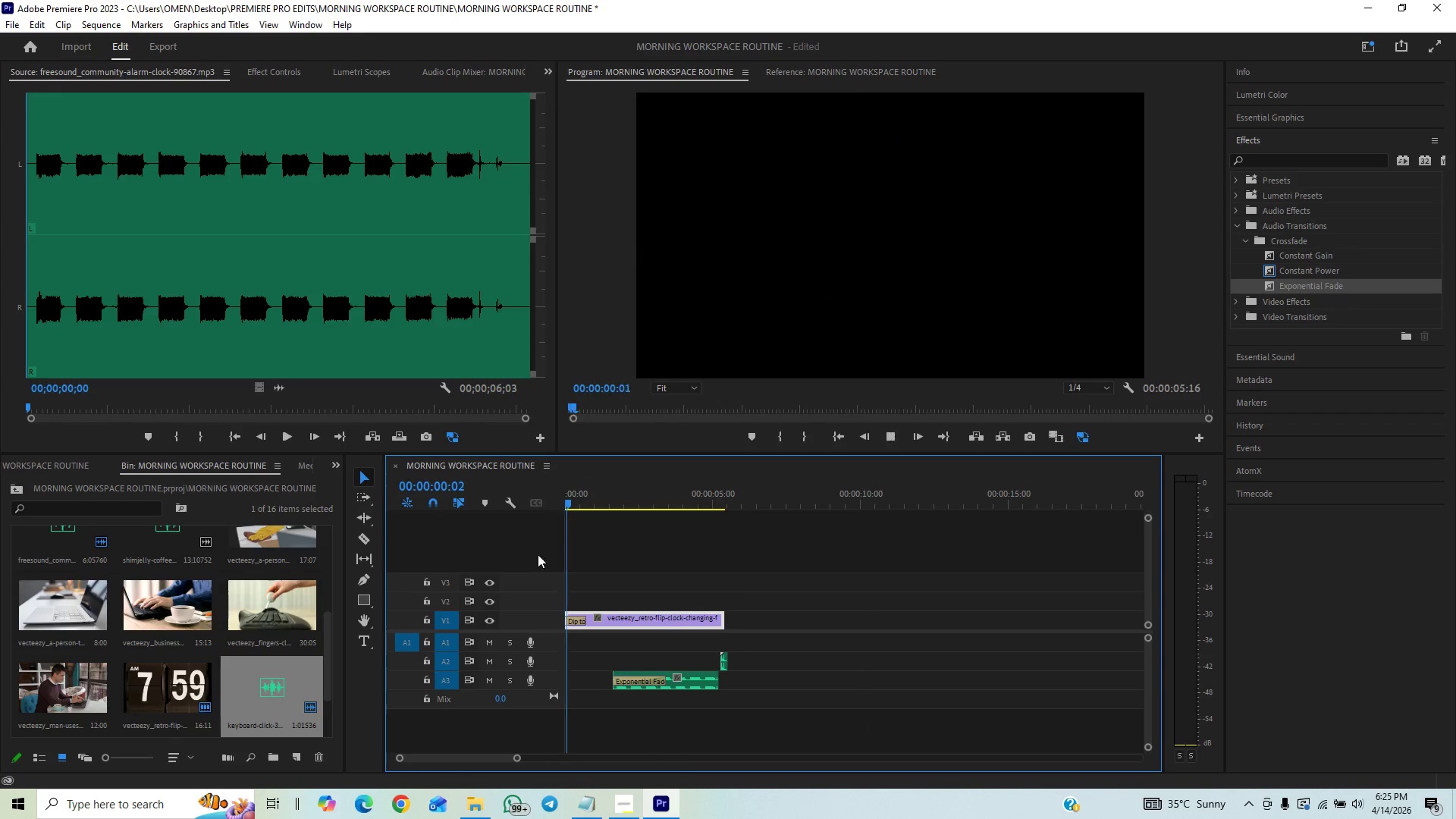 
key(Space)
 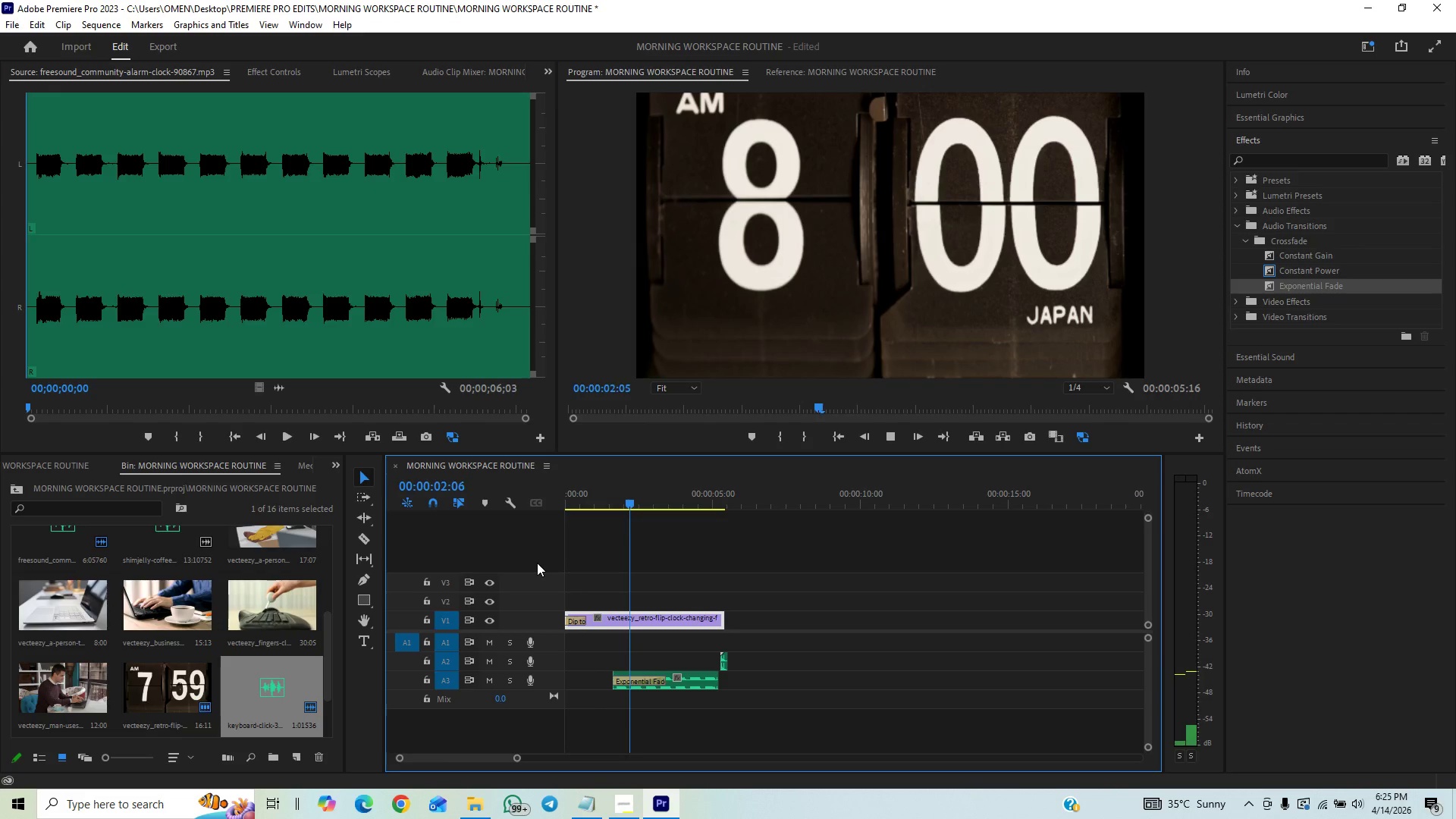 
key(Space)
 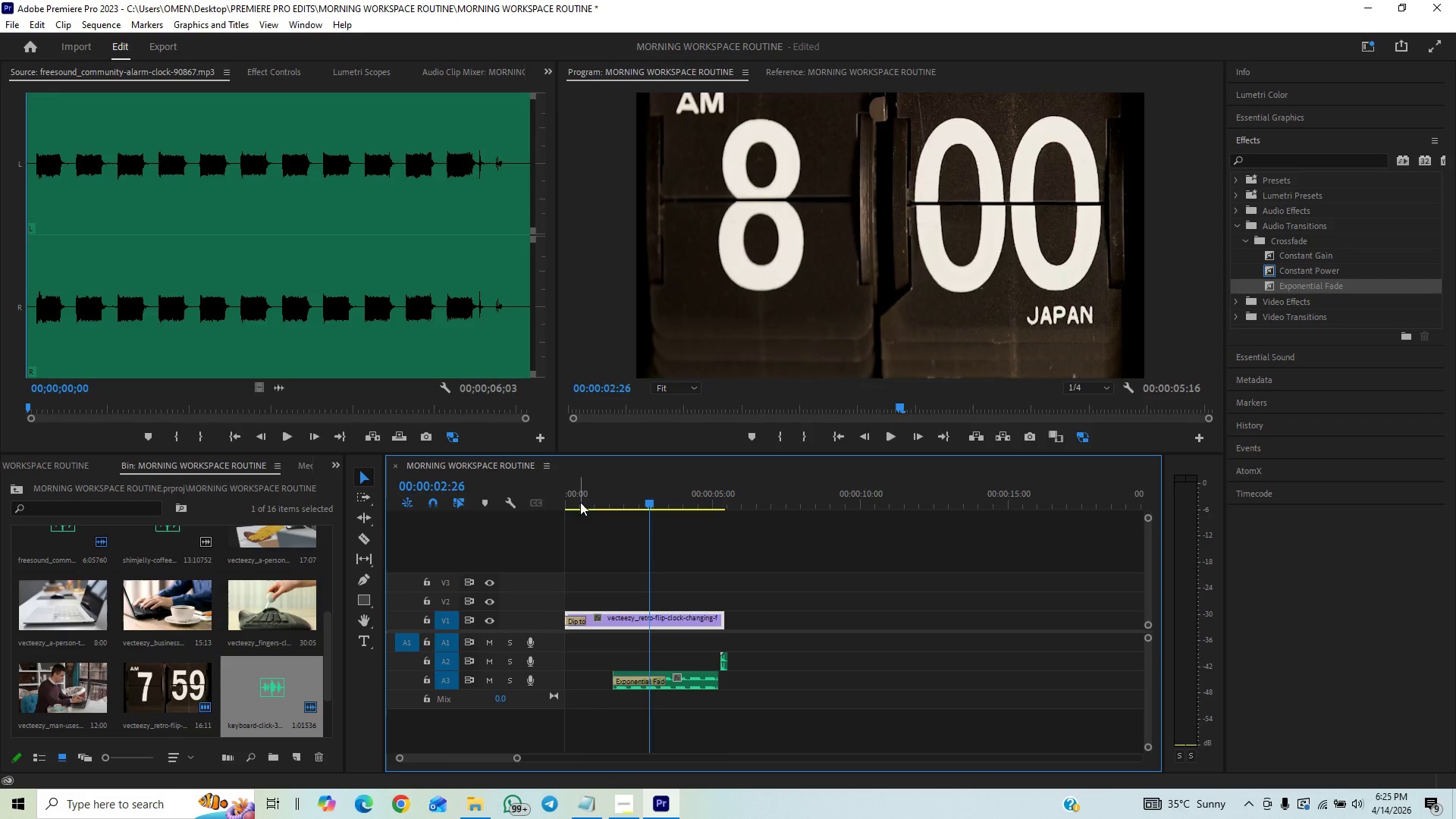 
left_click_drag(start_coordinate=[580, 502], to_coordinate=[532, 527])
 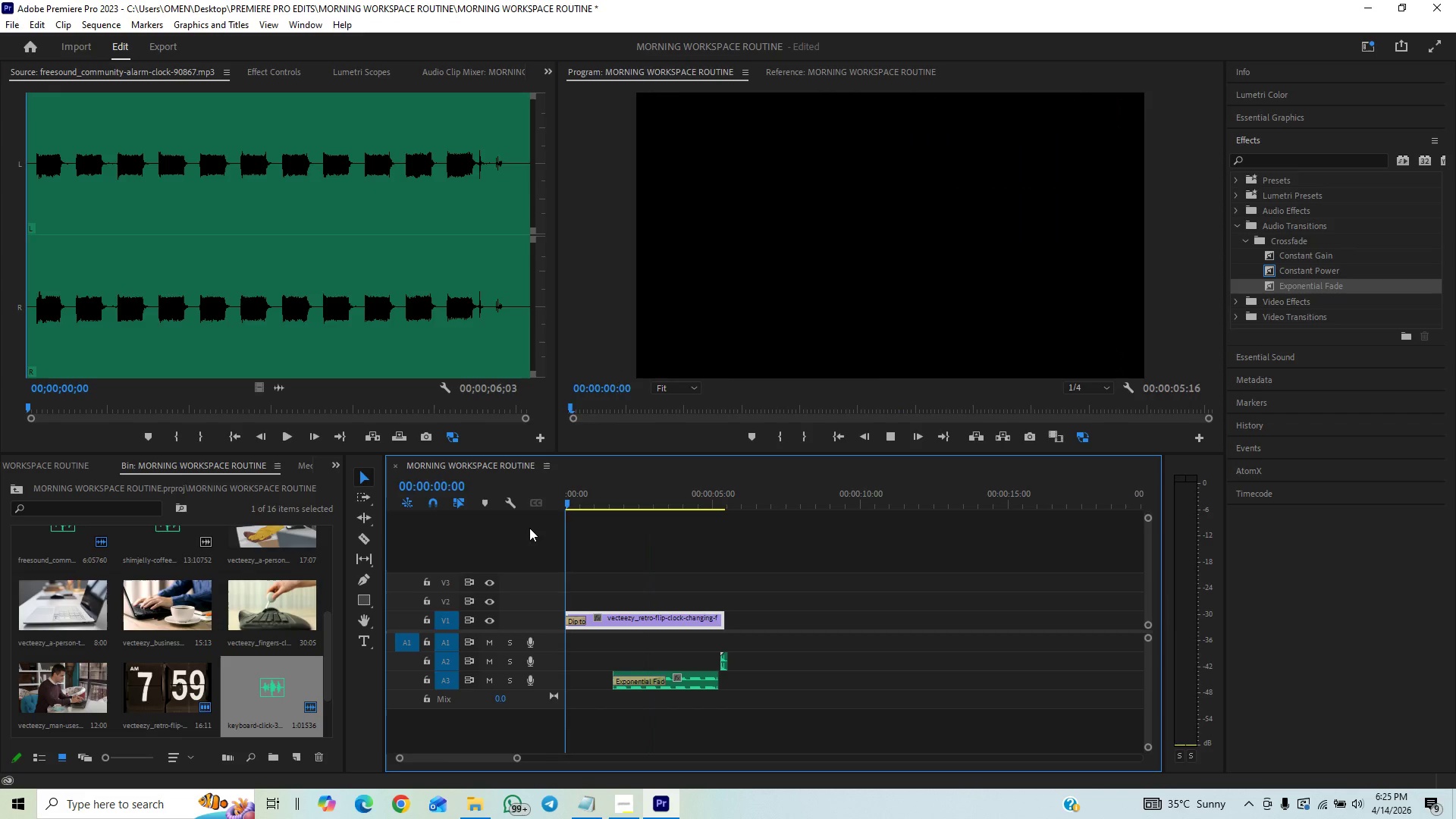 
key(Space)
 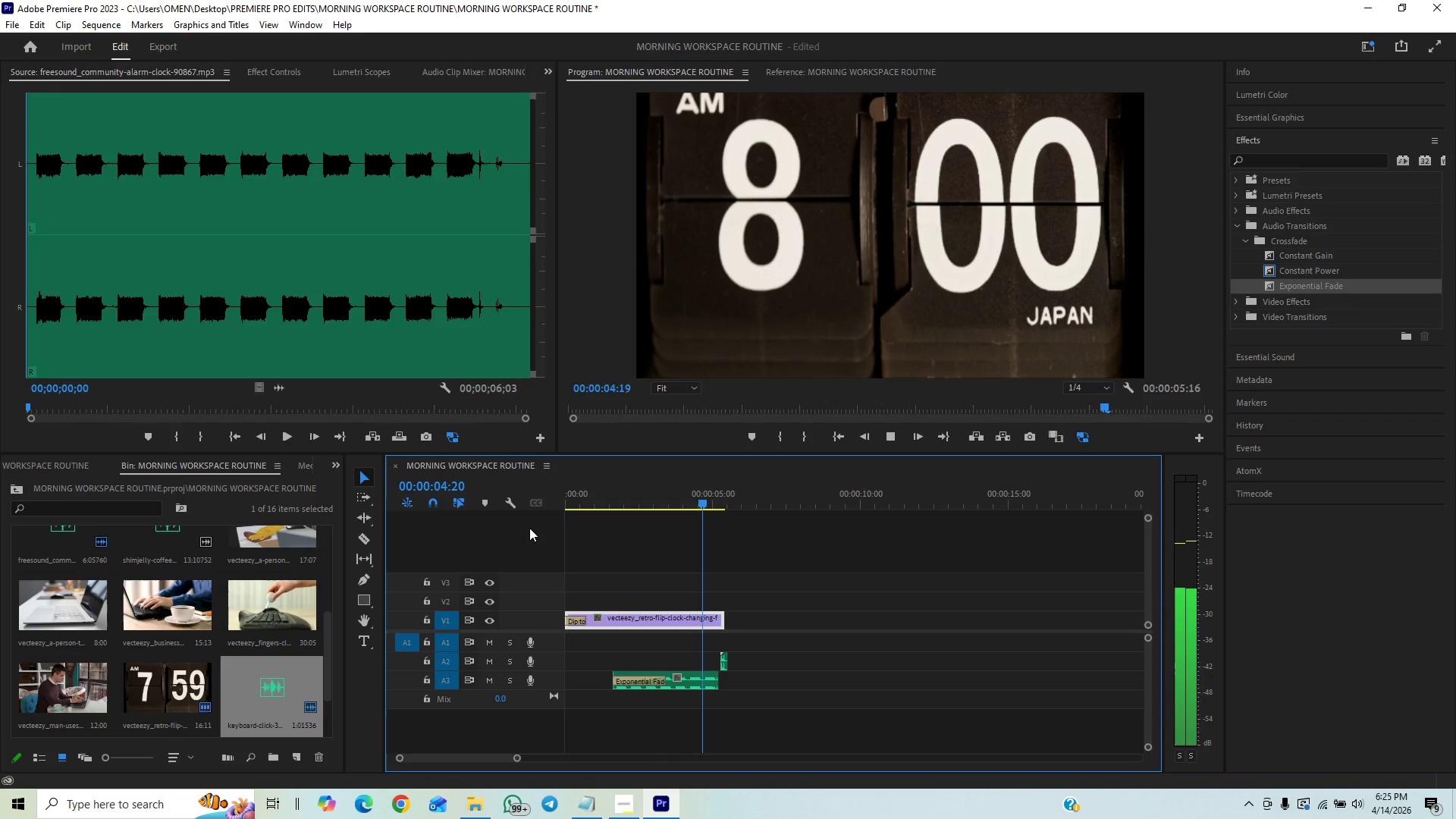 
wait(6.09)
 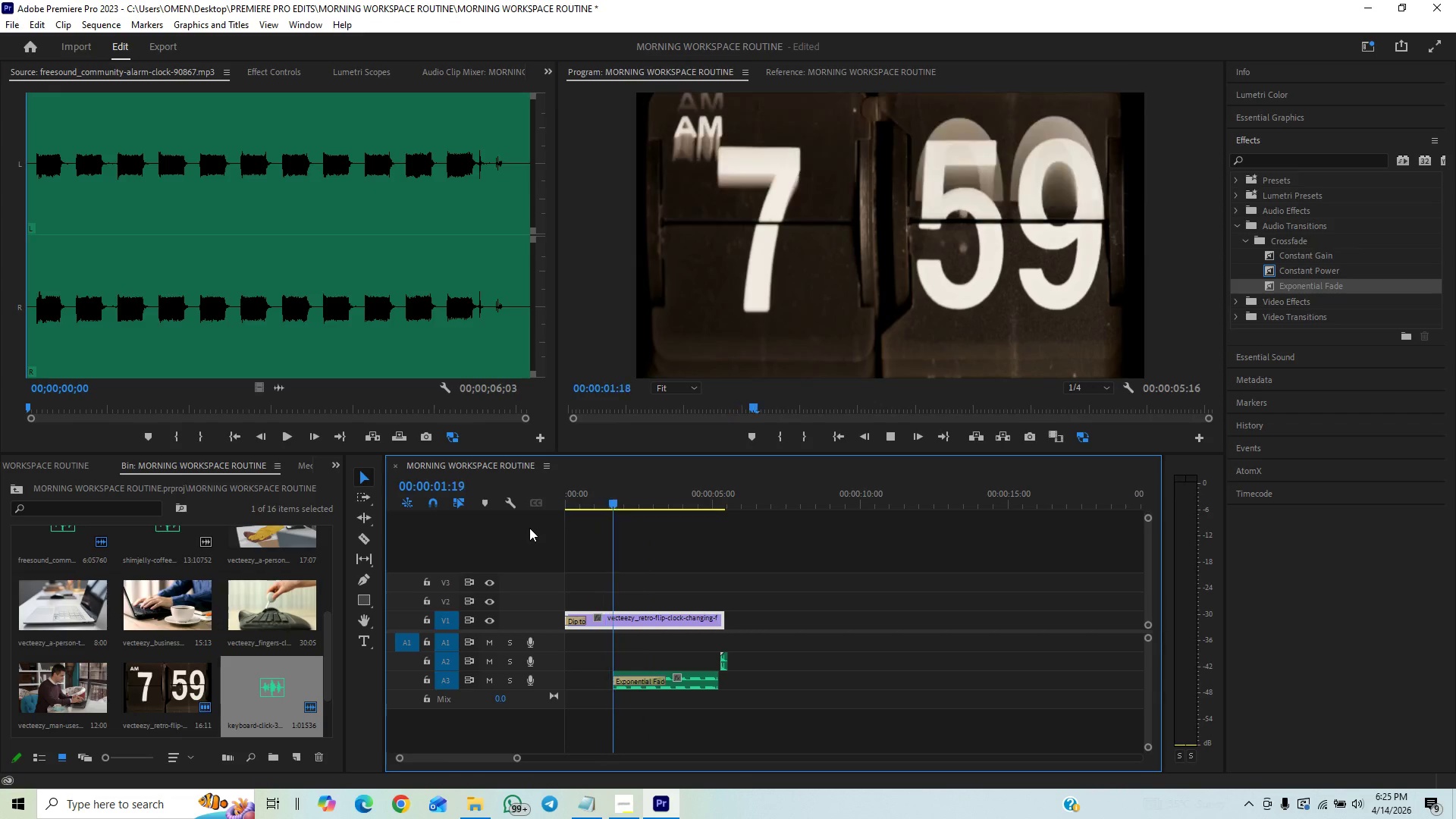 
key(Space)
 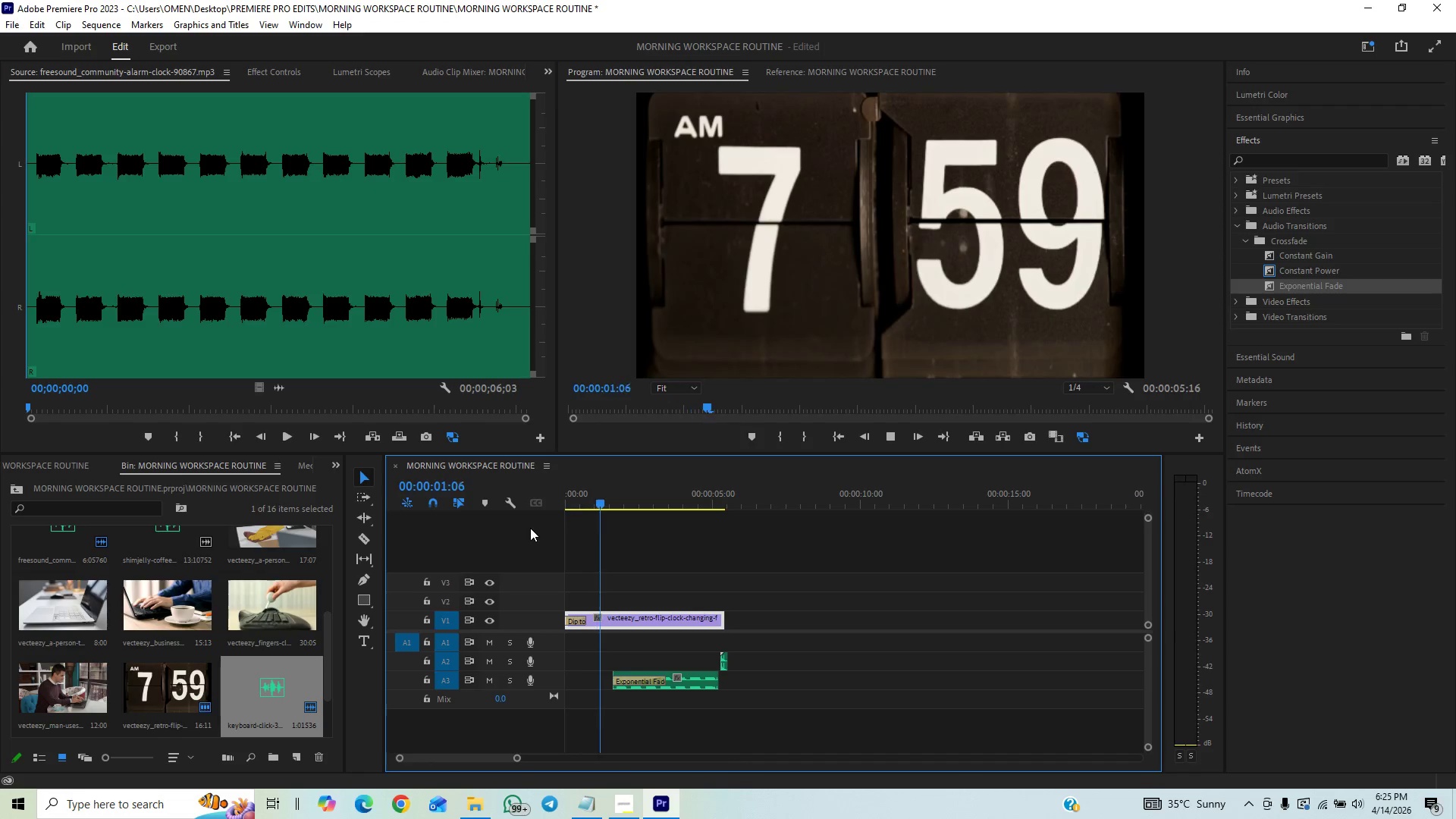 
key(Space)
 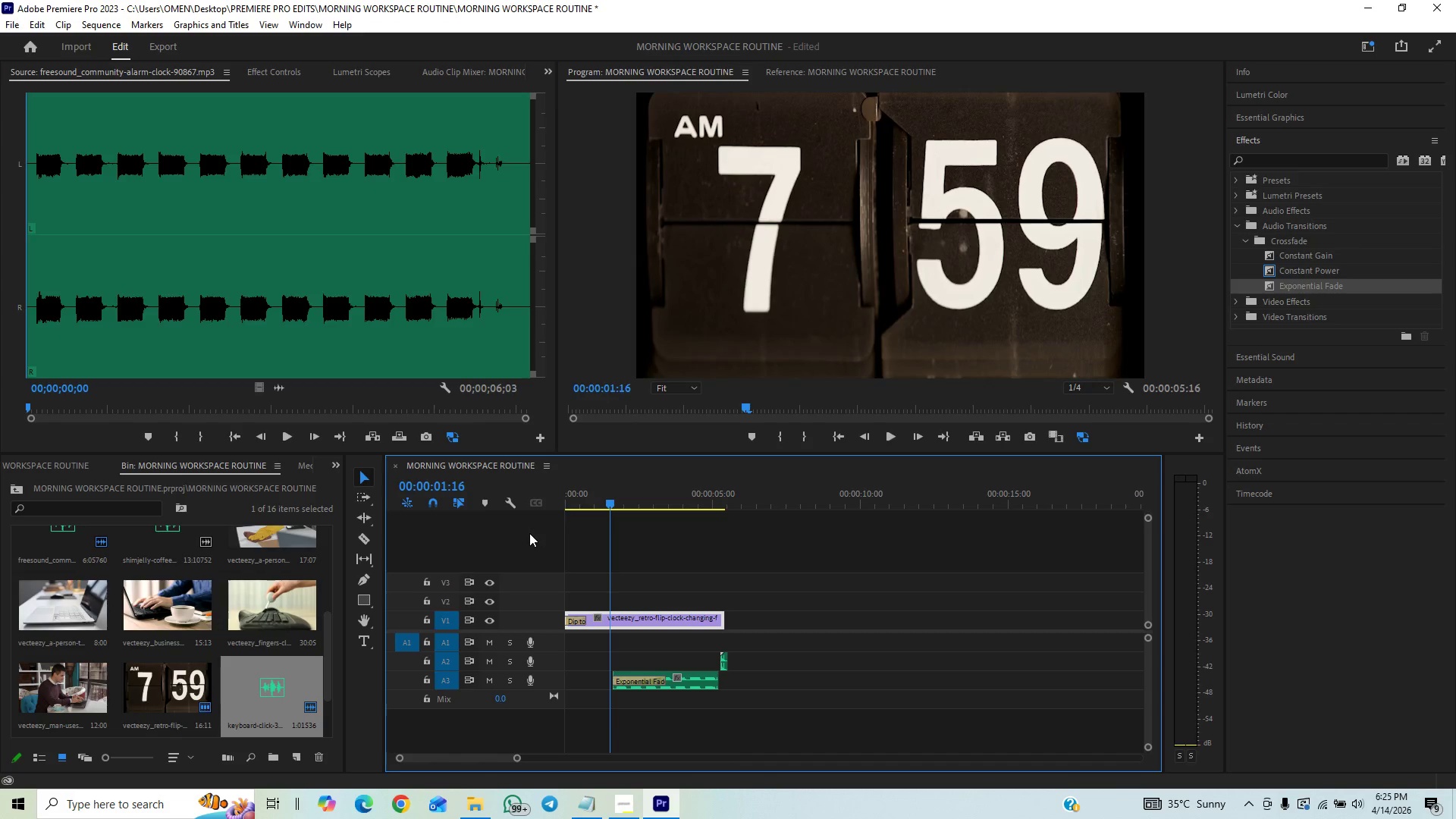 
key(Control+Z)
 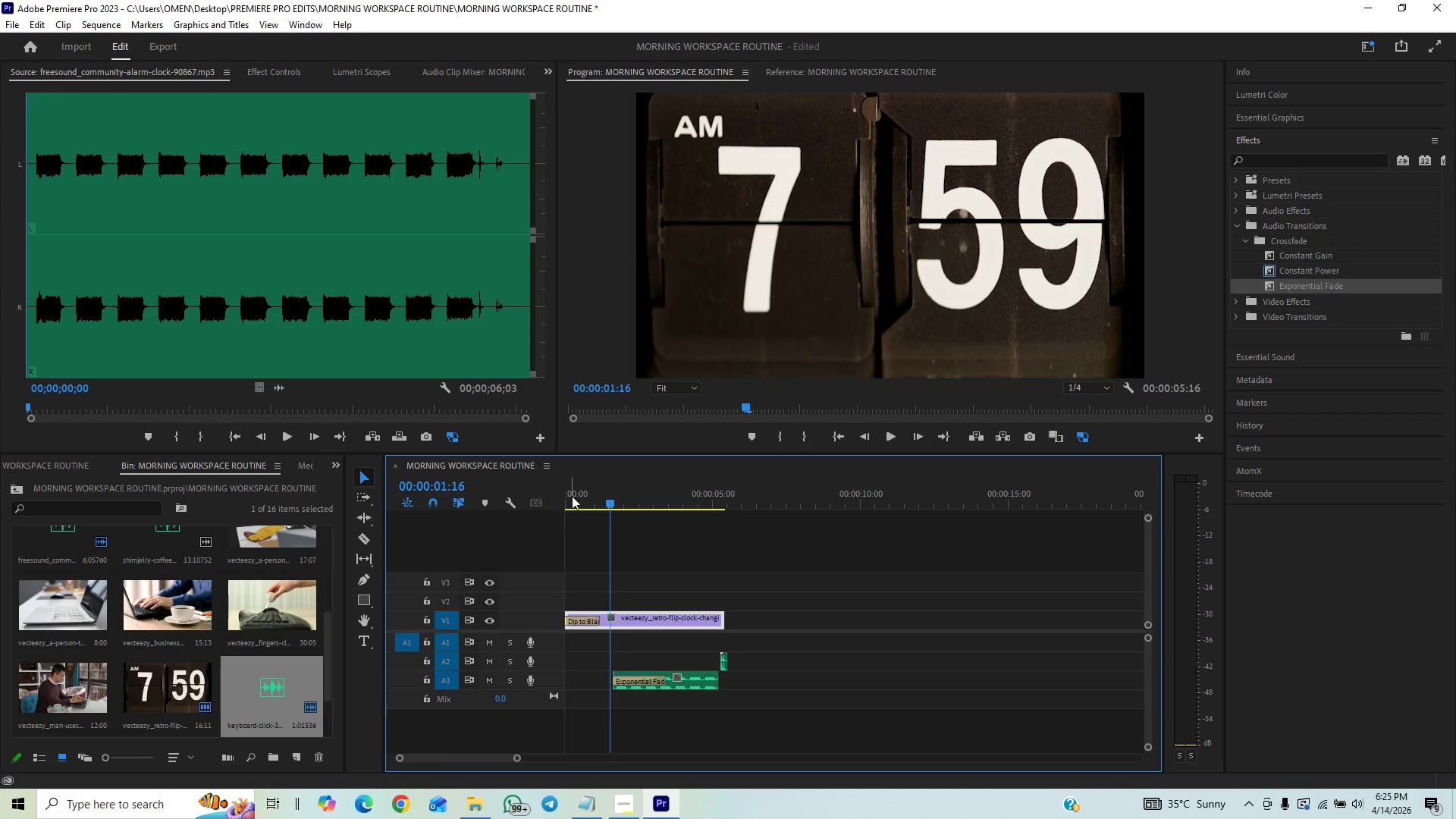 
left_click_drag(start_coordinate=[573, 496], to_coordinate=[546, 517])
 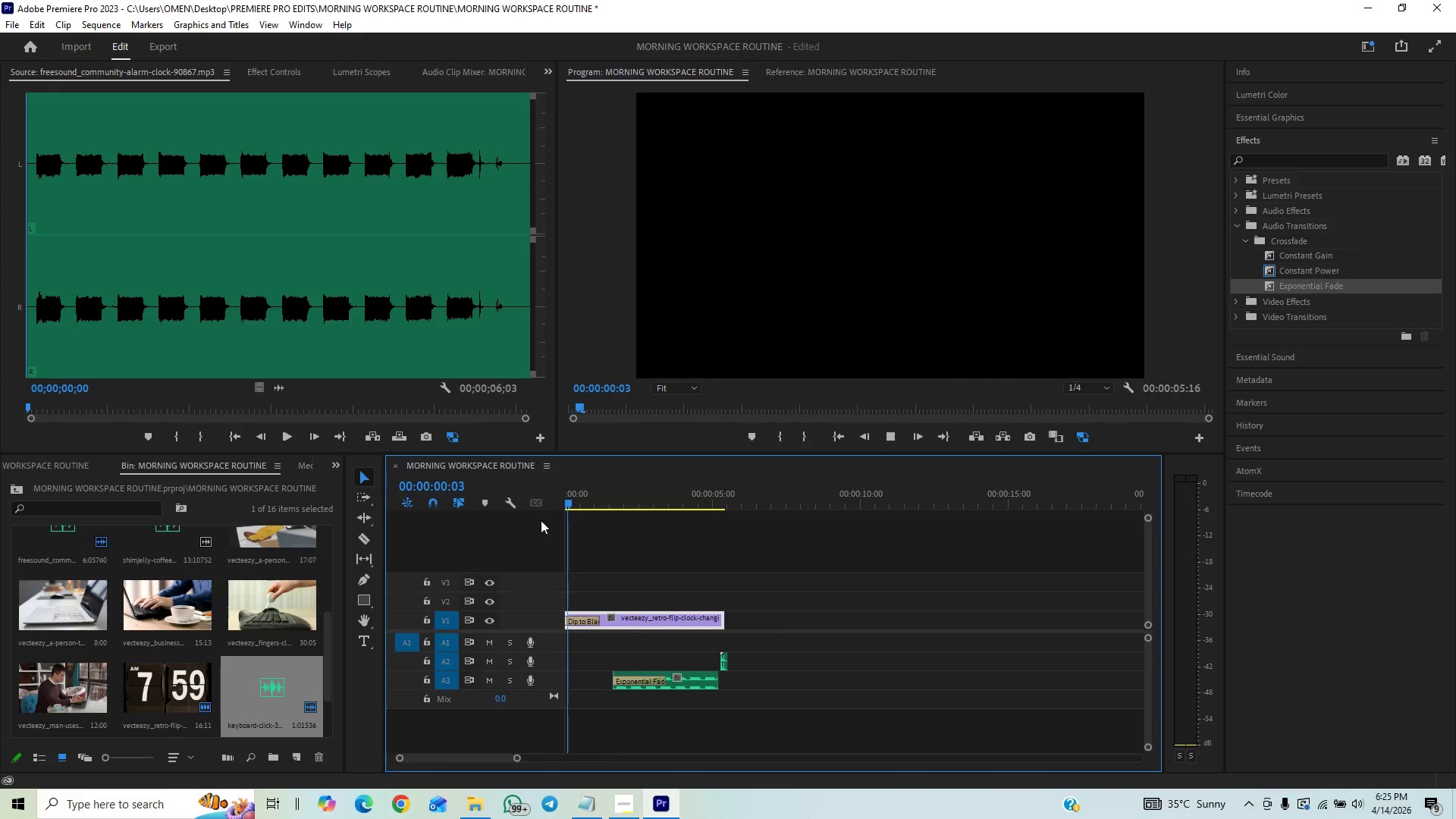 
key(Space)
 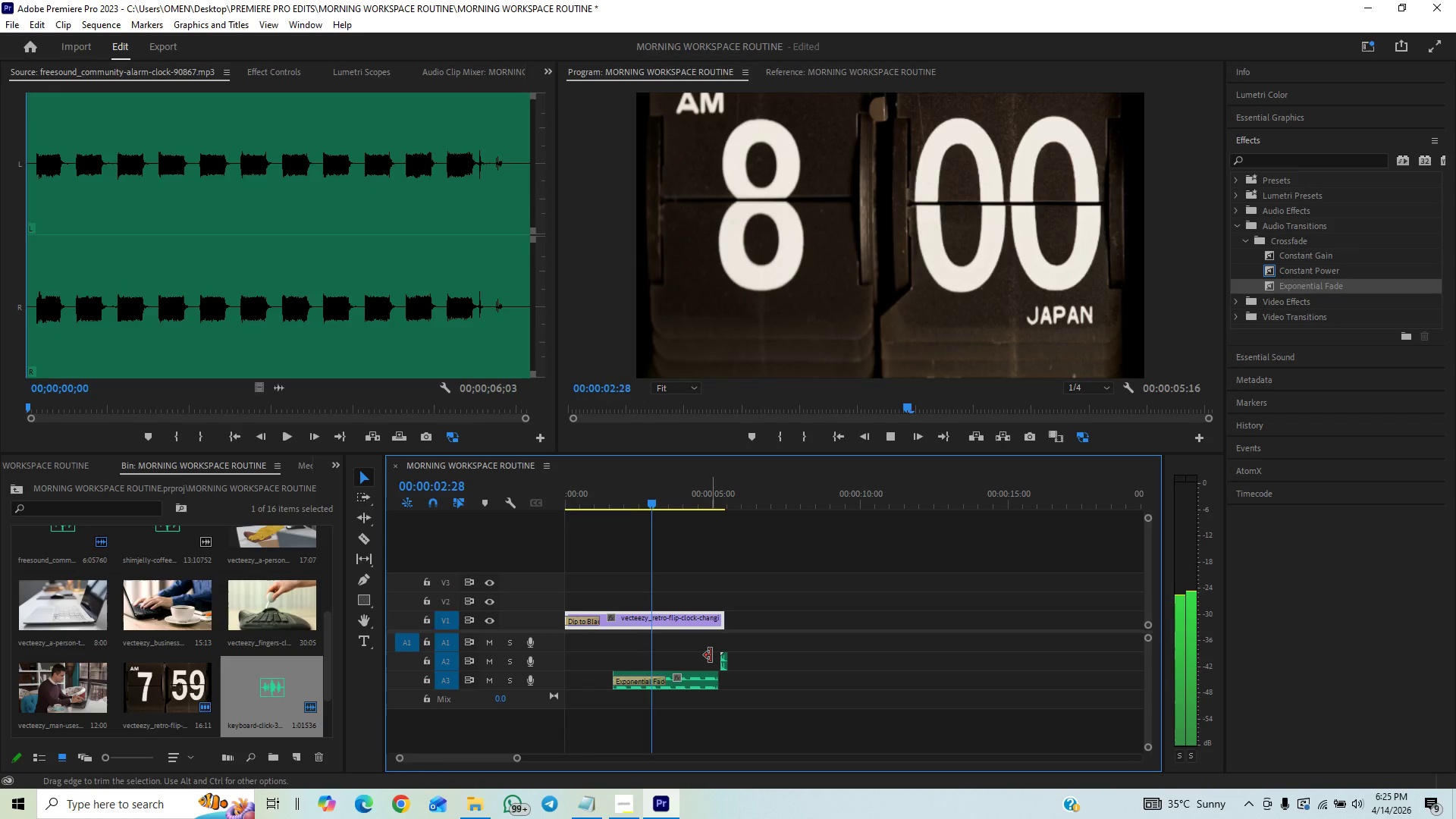 
key(Control+S)
 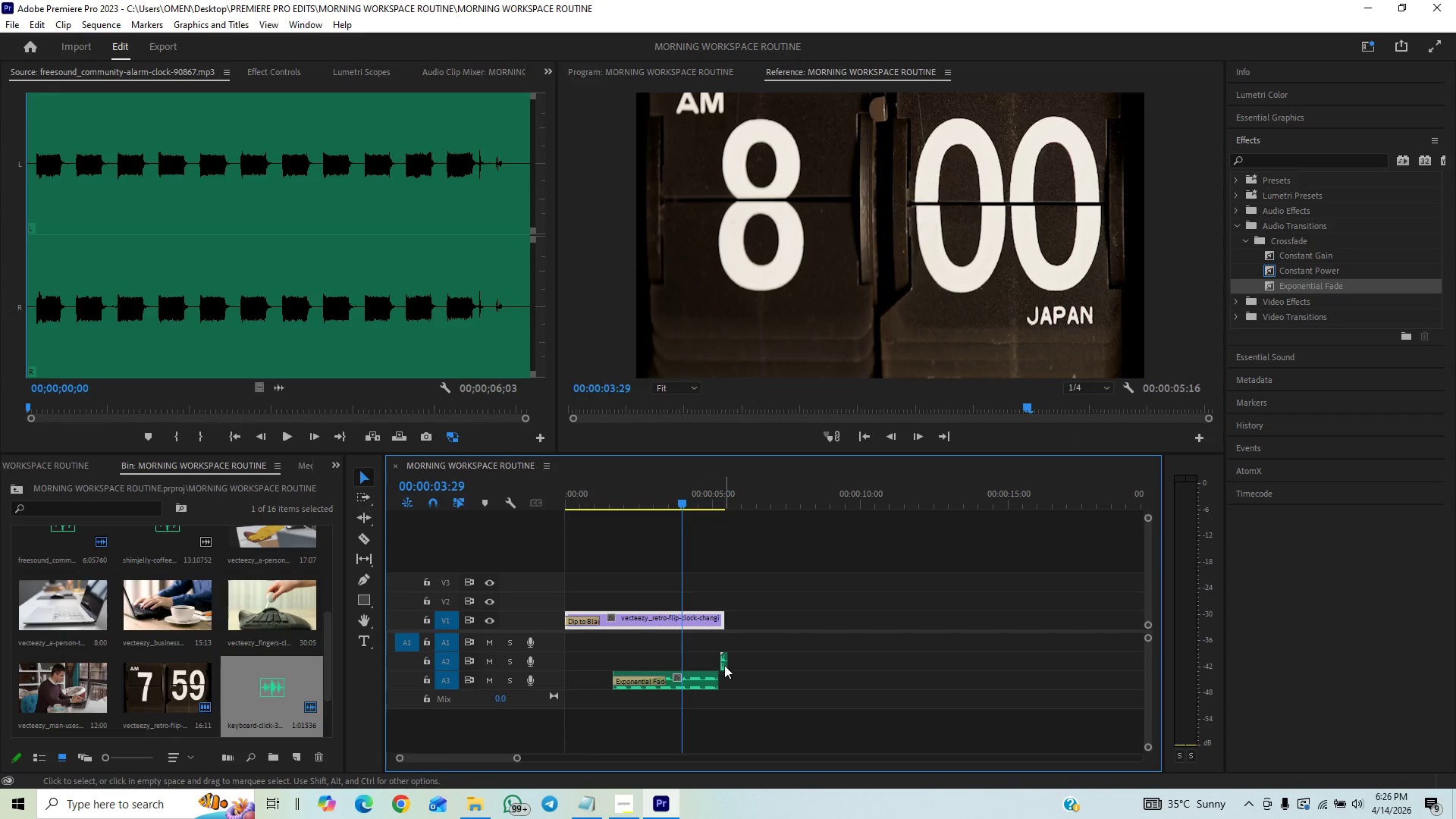 
left_click([724, 665])
 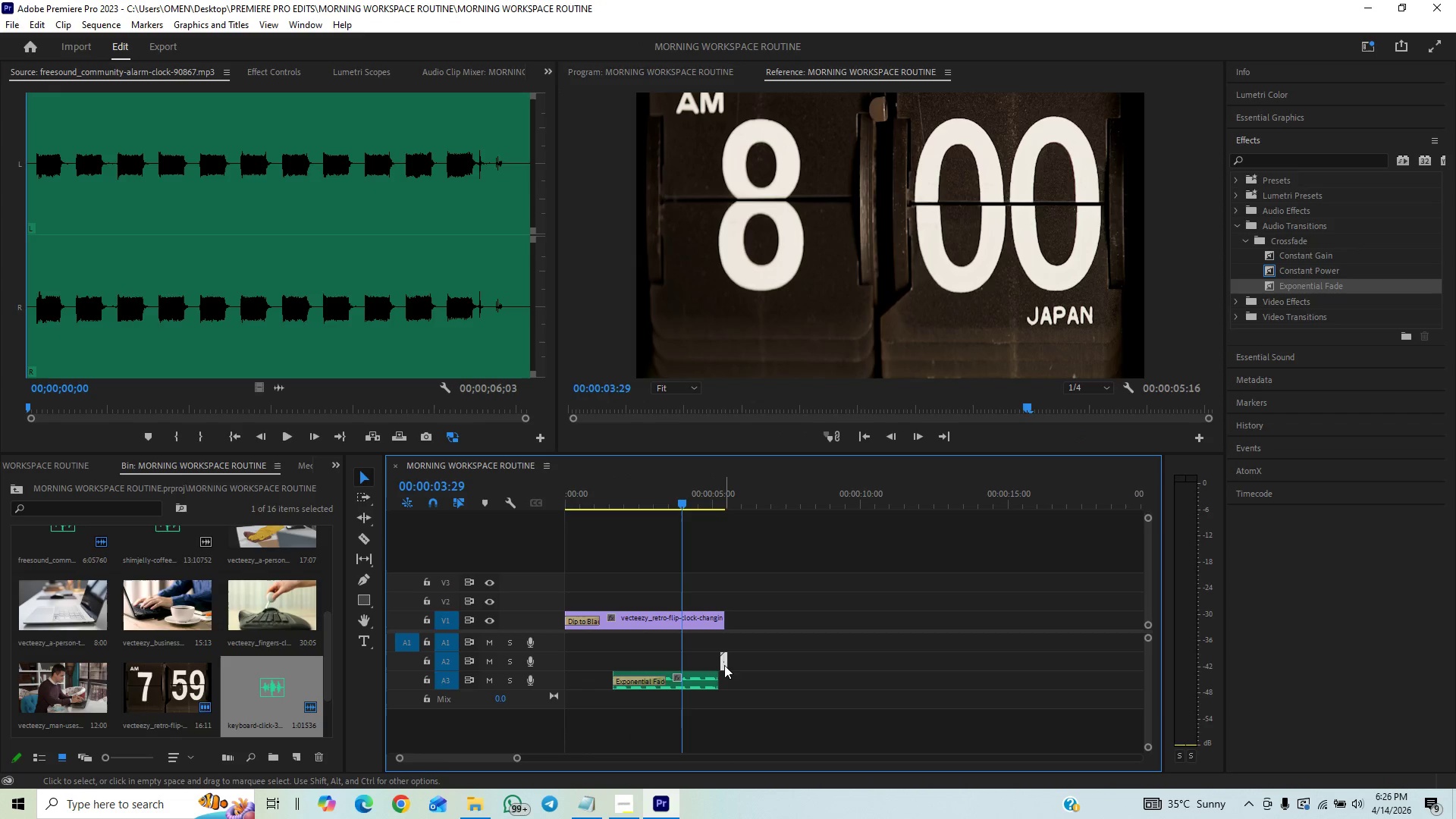 
hold_key(key=AltLeft, duration=1.5)
left_click_drag(start_coordinate=[724, 665], to_coordinate=[611, 666])
 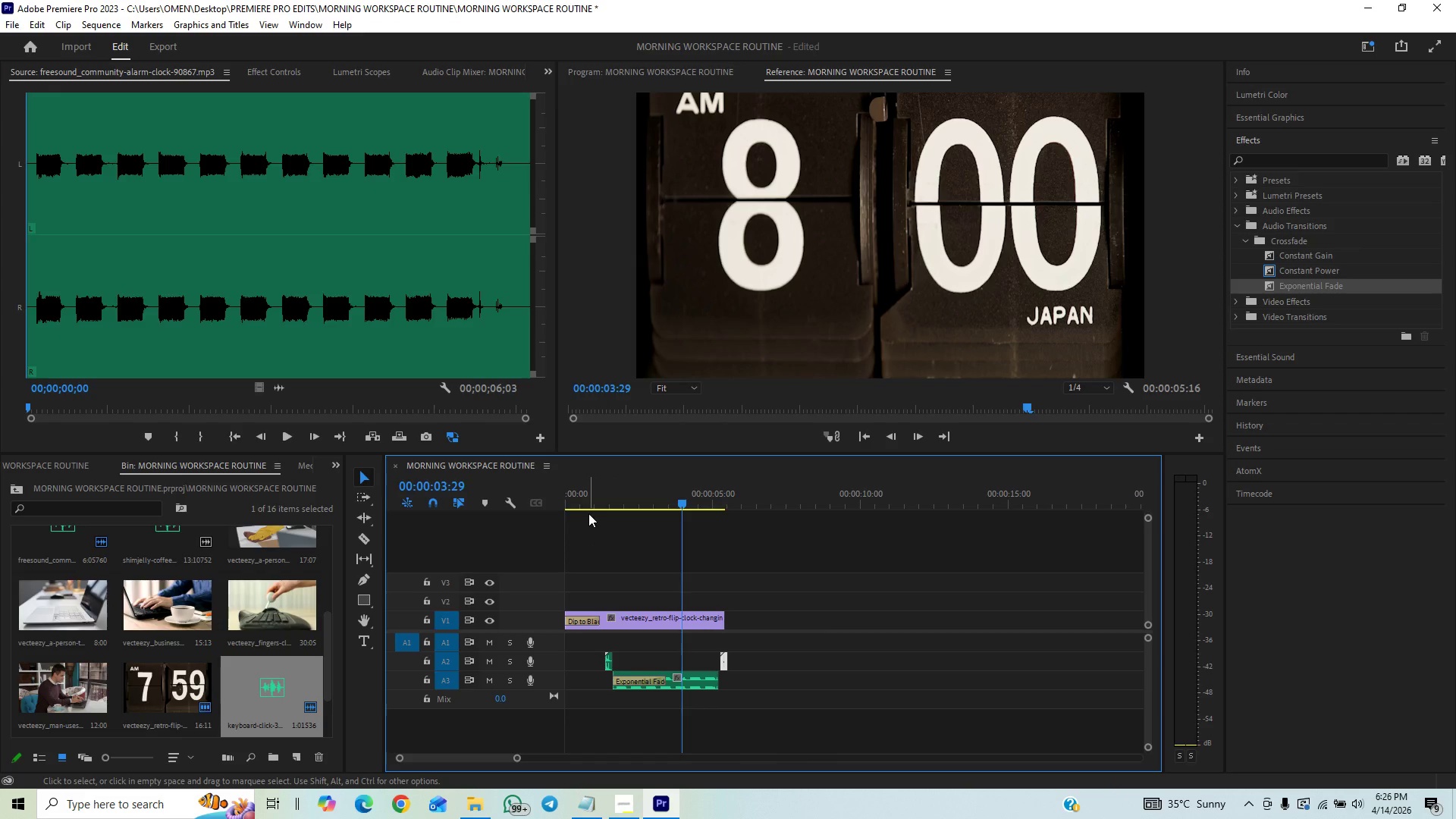 
hold_key(key=AltLeft, duration=1.03)
 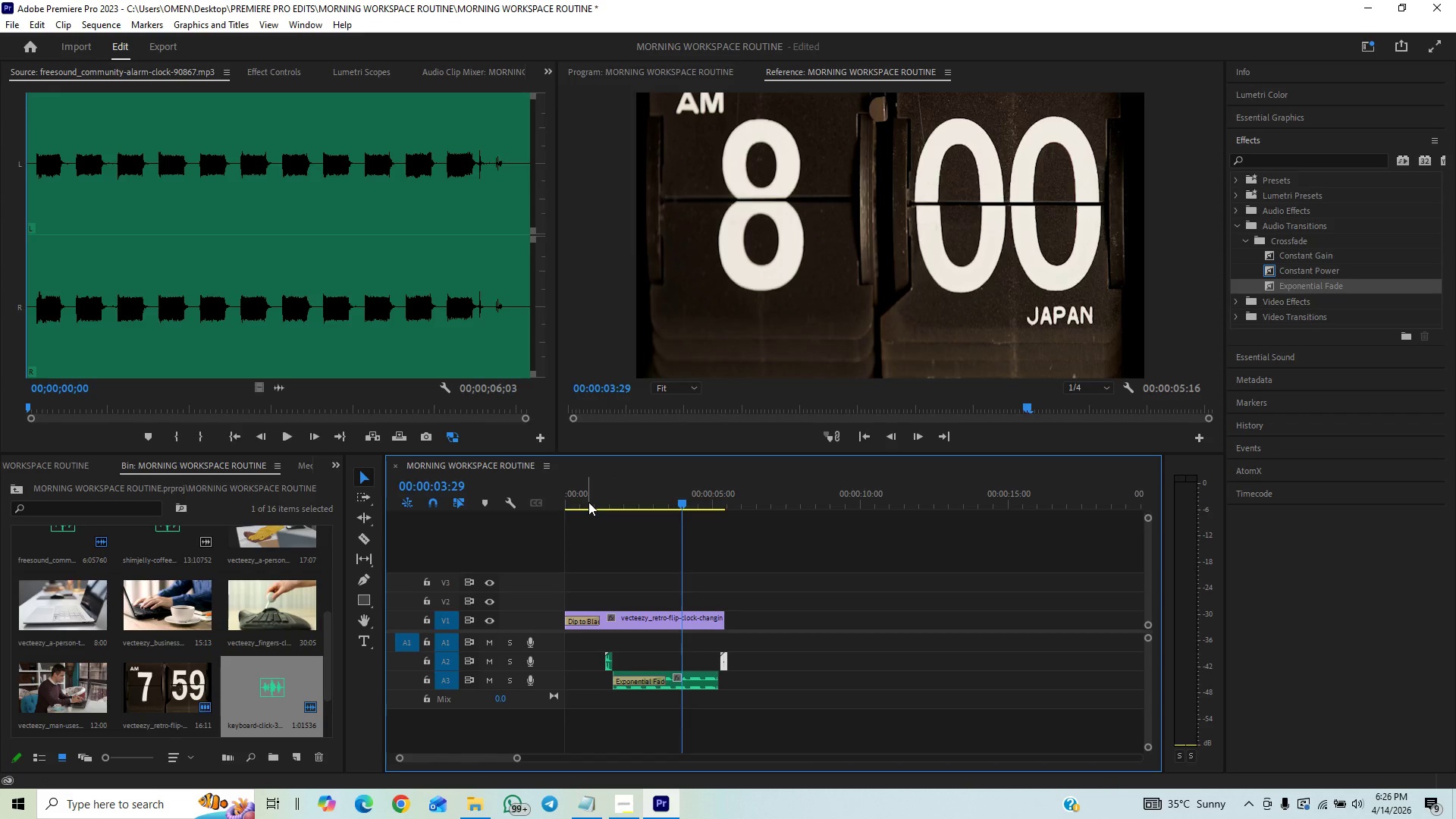 
left_click([588, 502])
 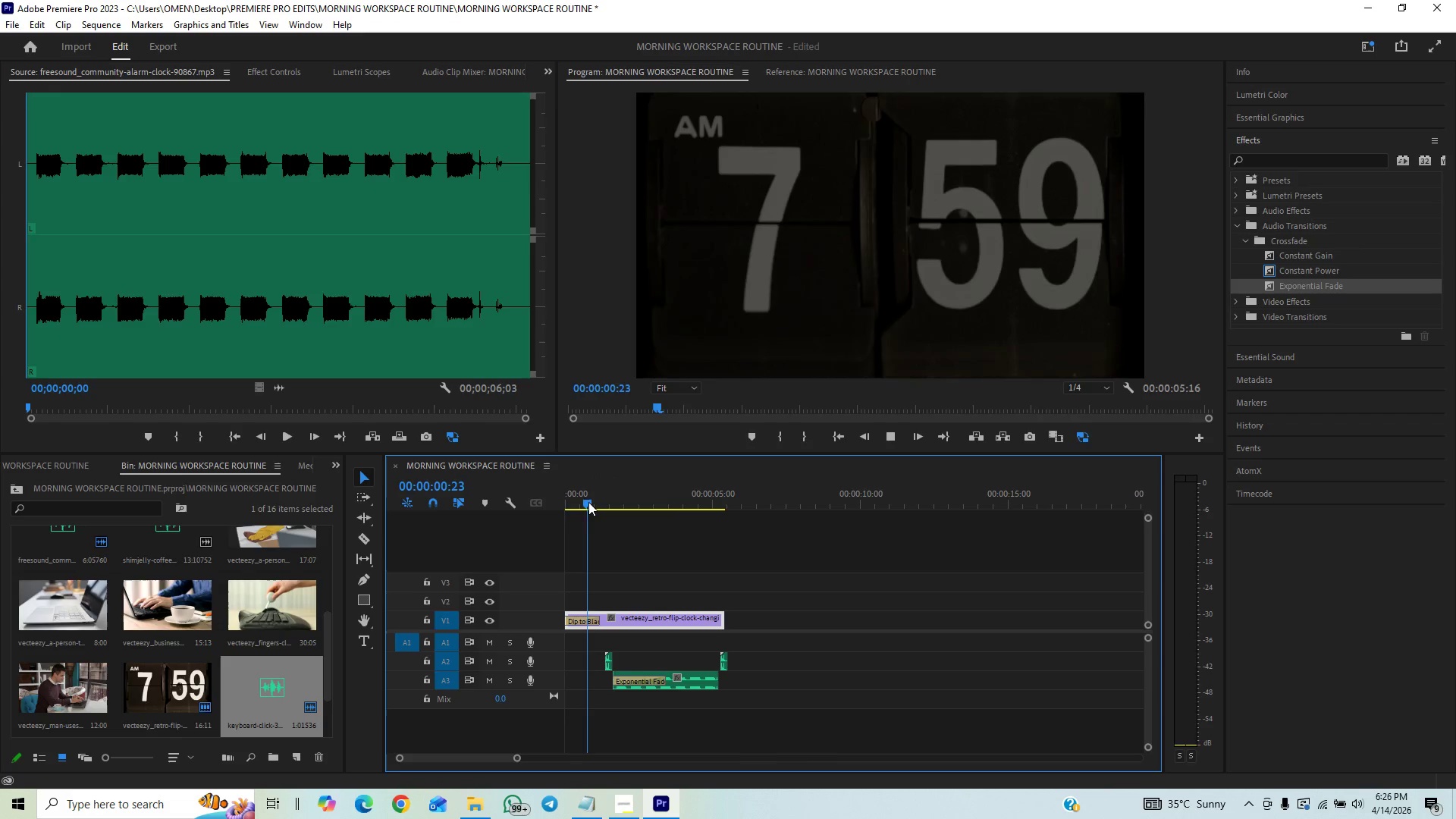 
key(Space)
 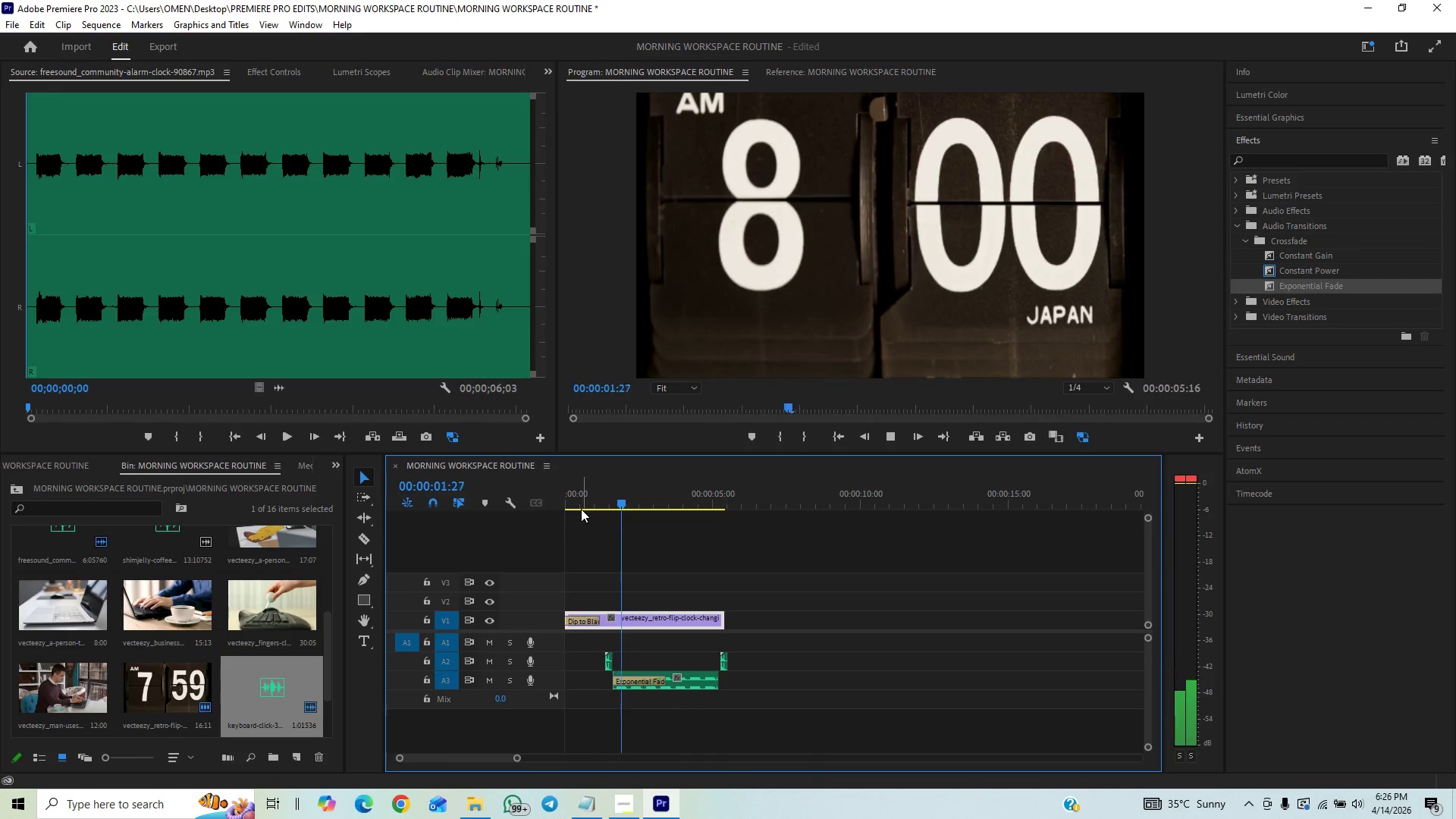 
key(Space)
 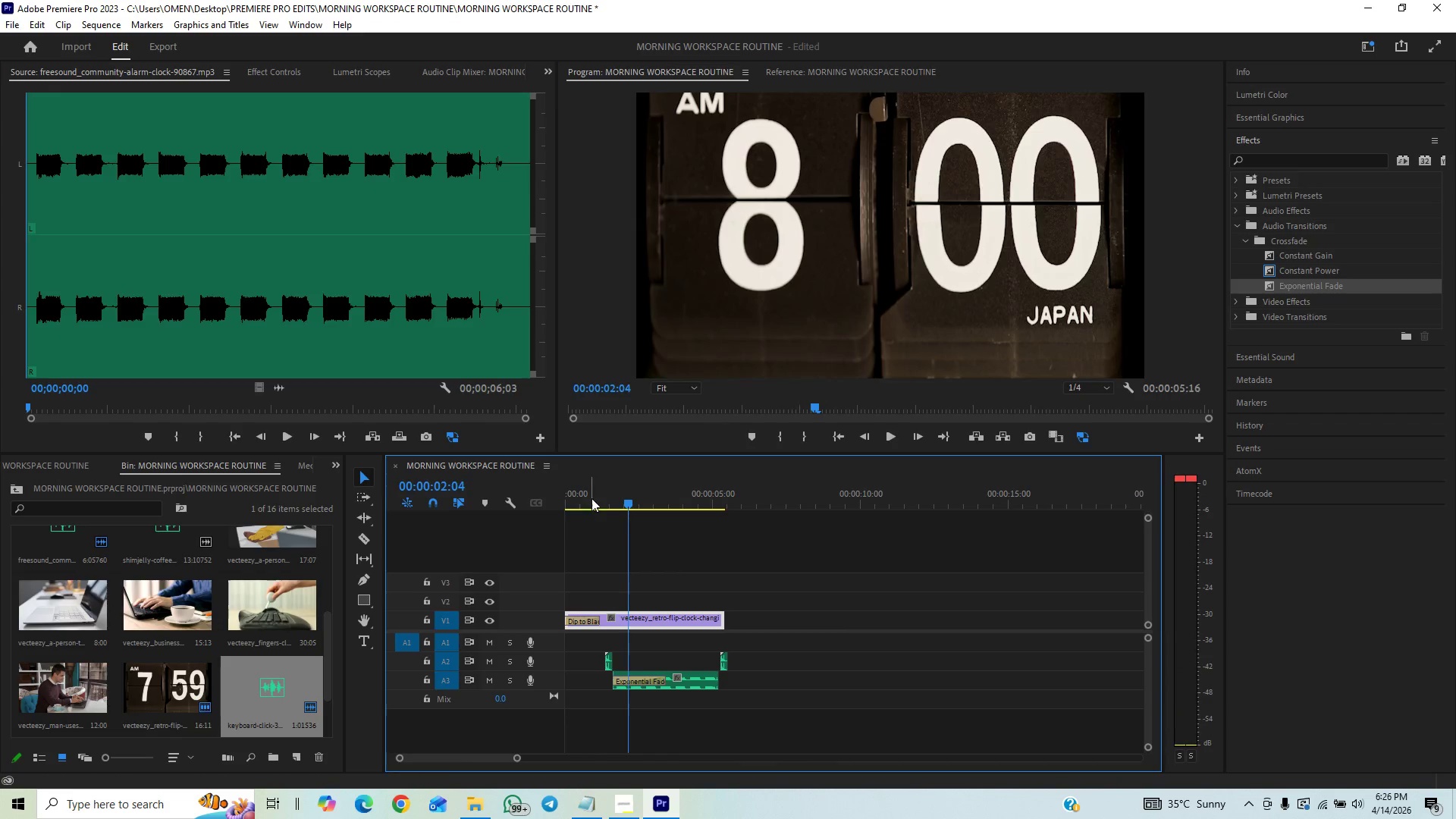 
left_click([592, 498])
 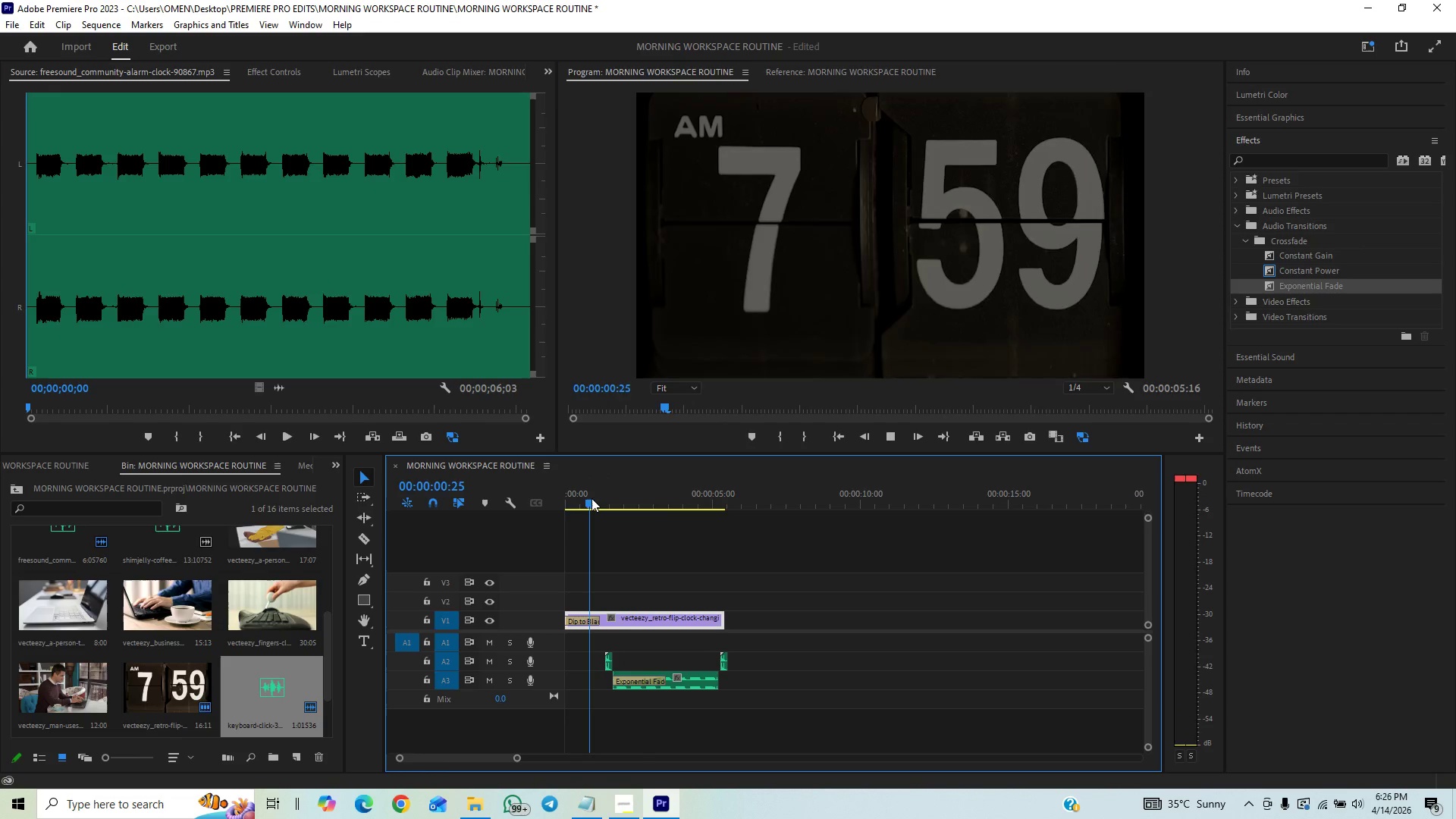 
key(Space)
 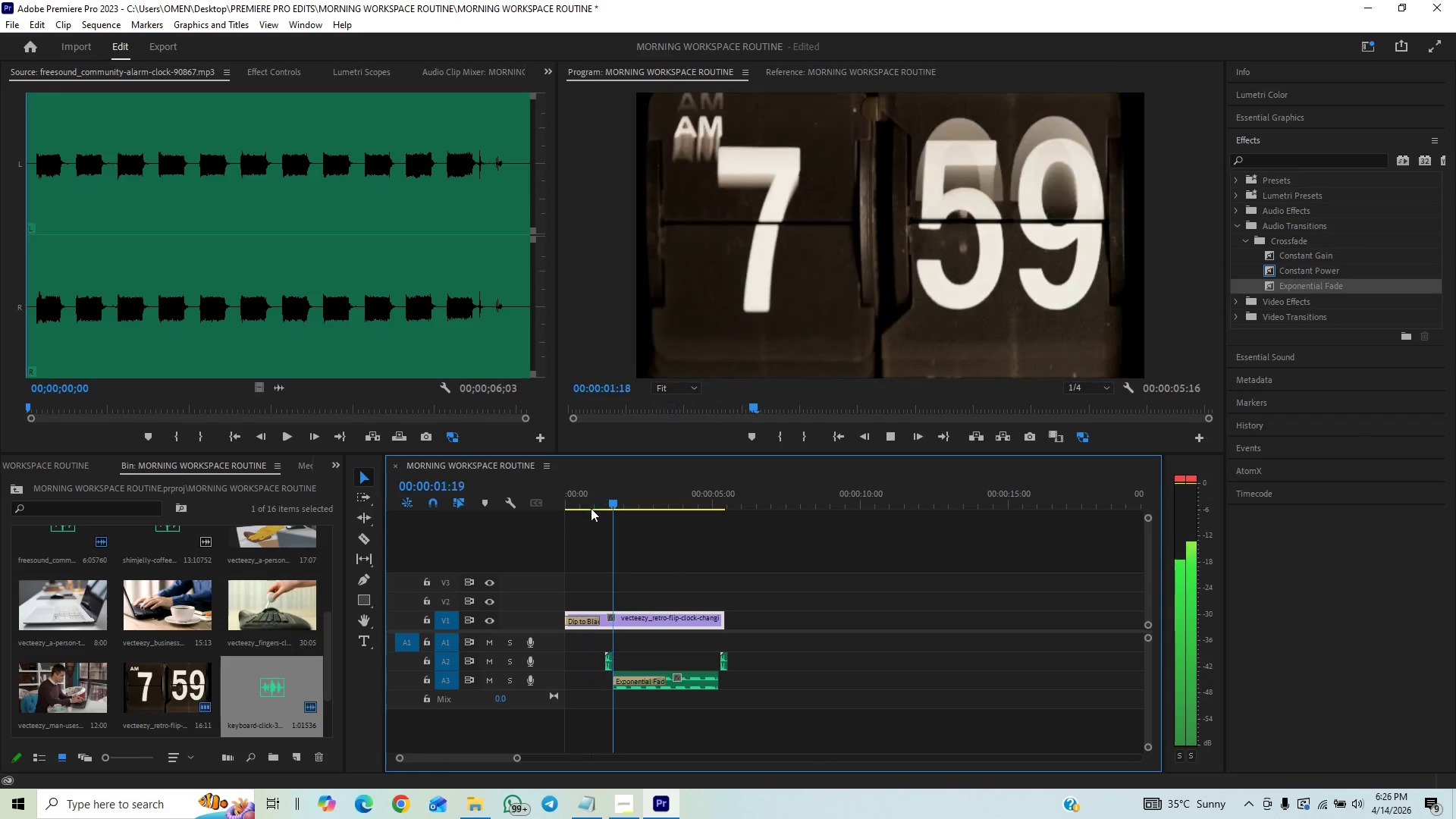 
key(Space)
 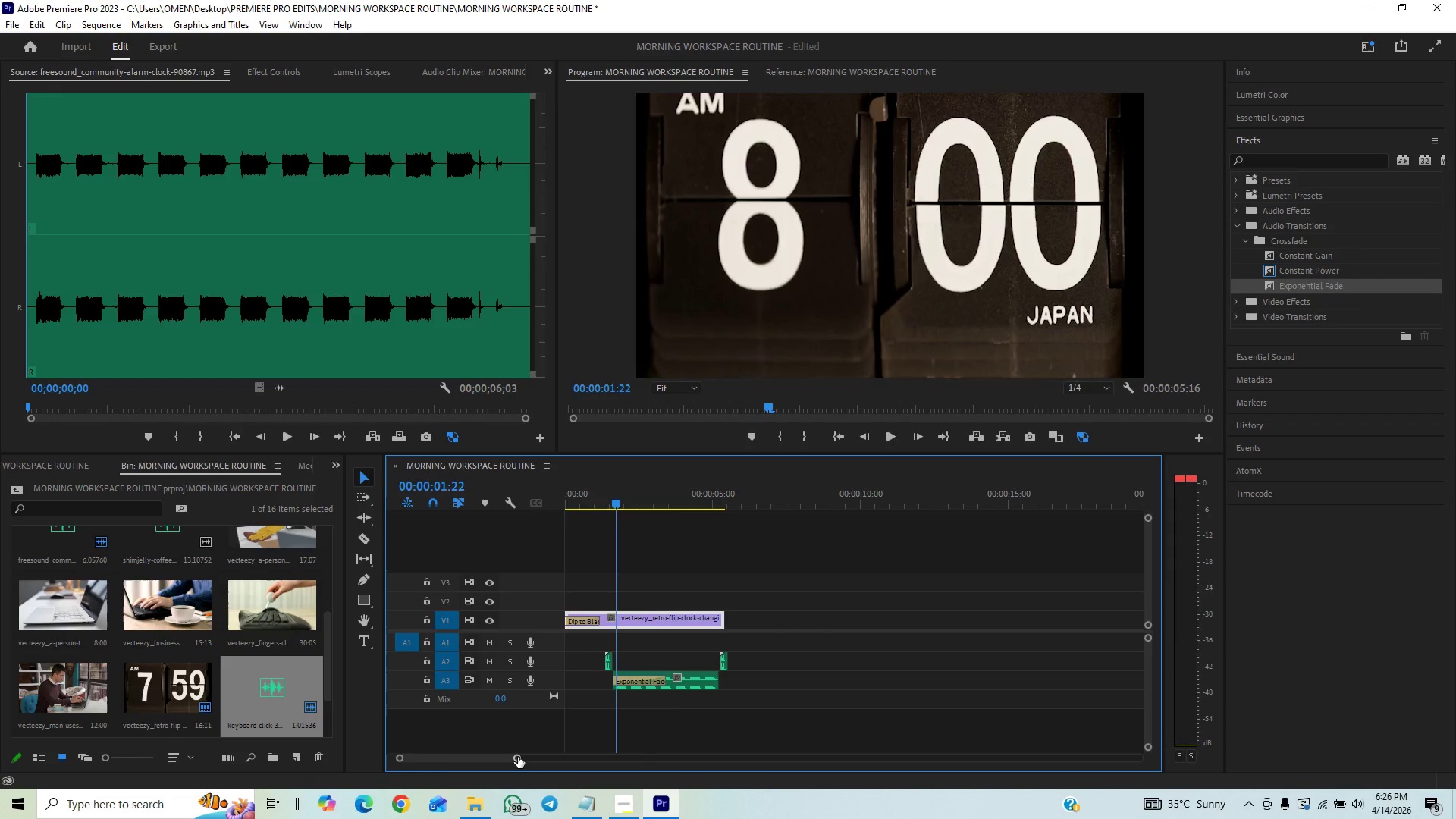 
left_click_drag(start_coordinate=[518, 757], to_coordinate=[479, 777])
 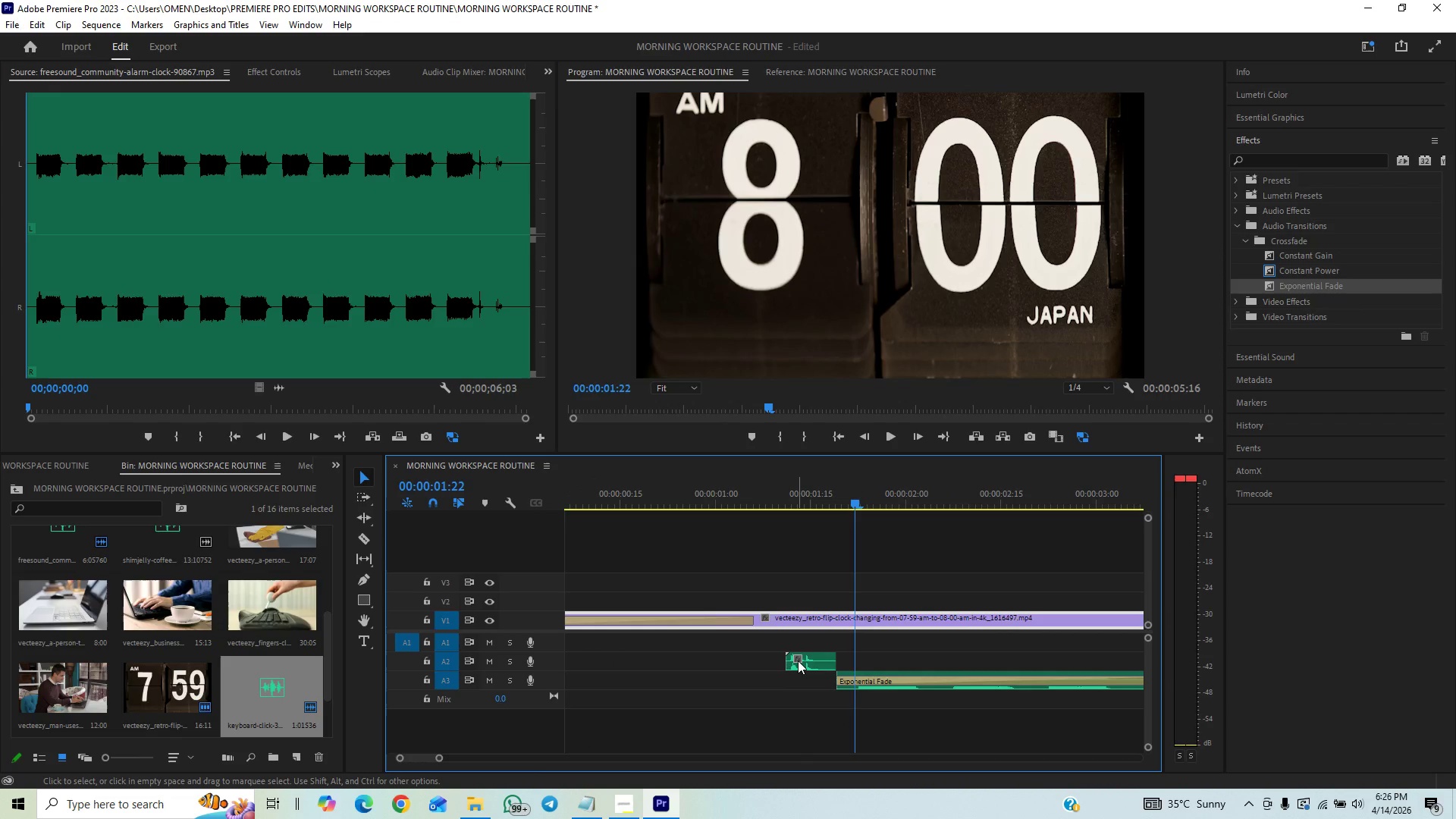 
left_click_drag(start_coordinate=[798, 661], to_coordinate=[808, 667])
 